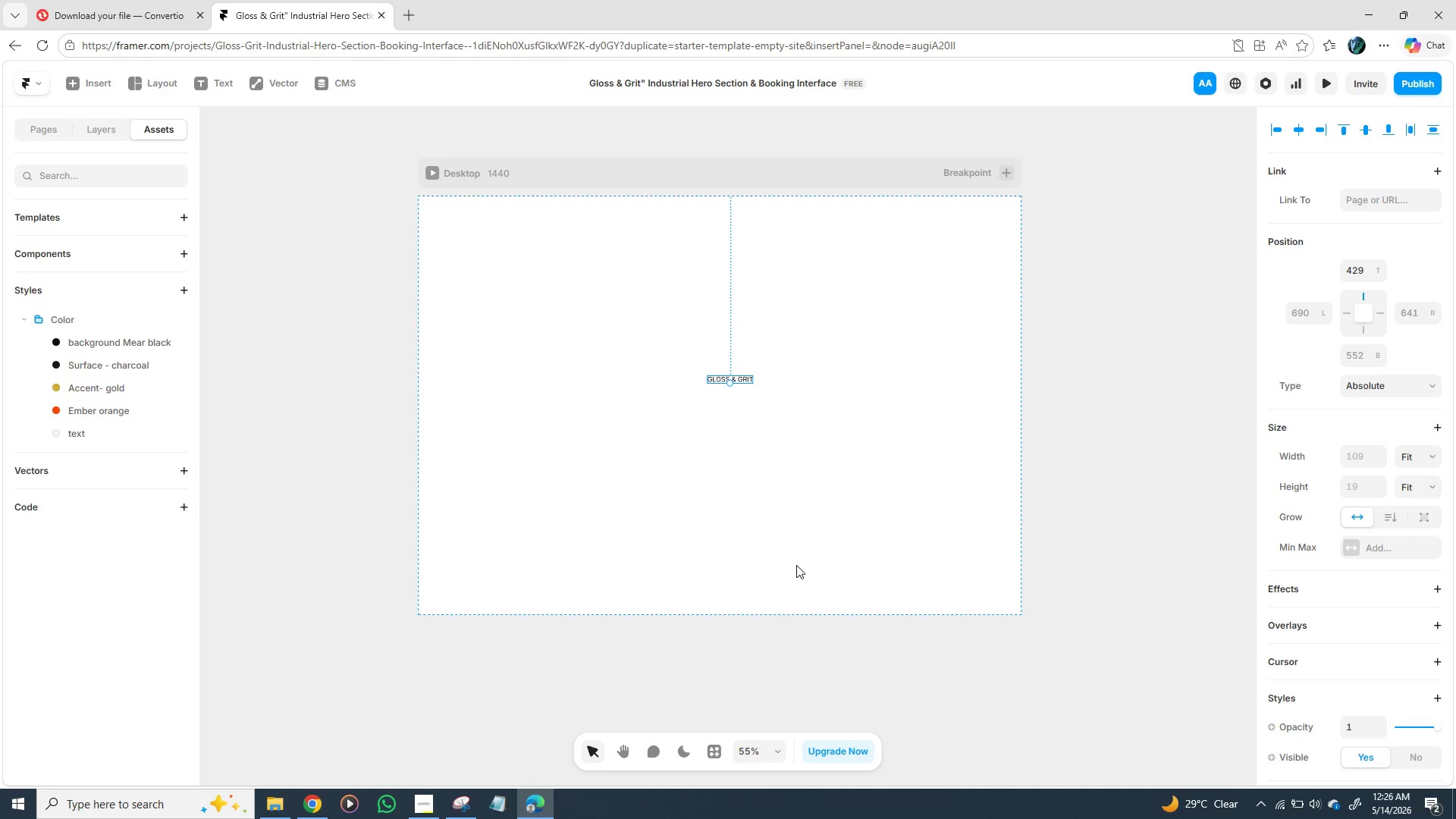 
scroll: coordinate [1296, 599], scroll_direction: down, amount: 2.0
 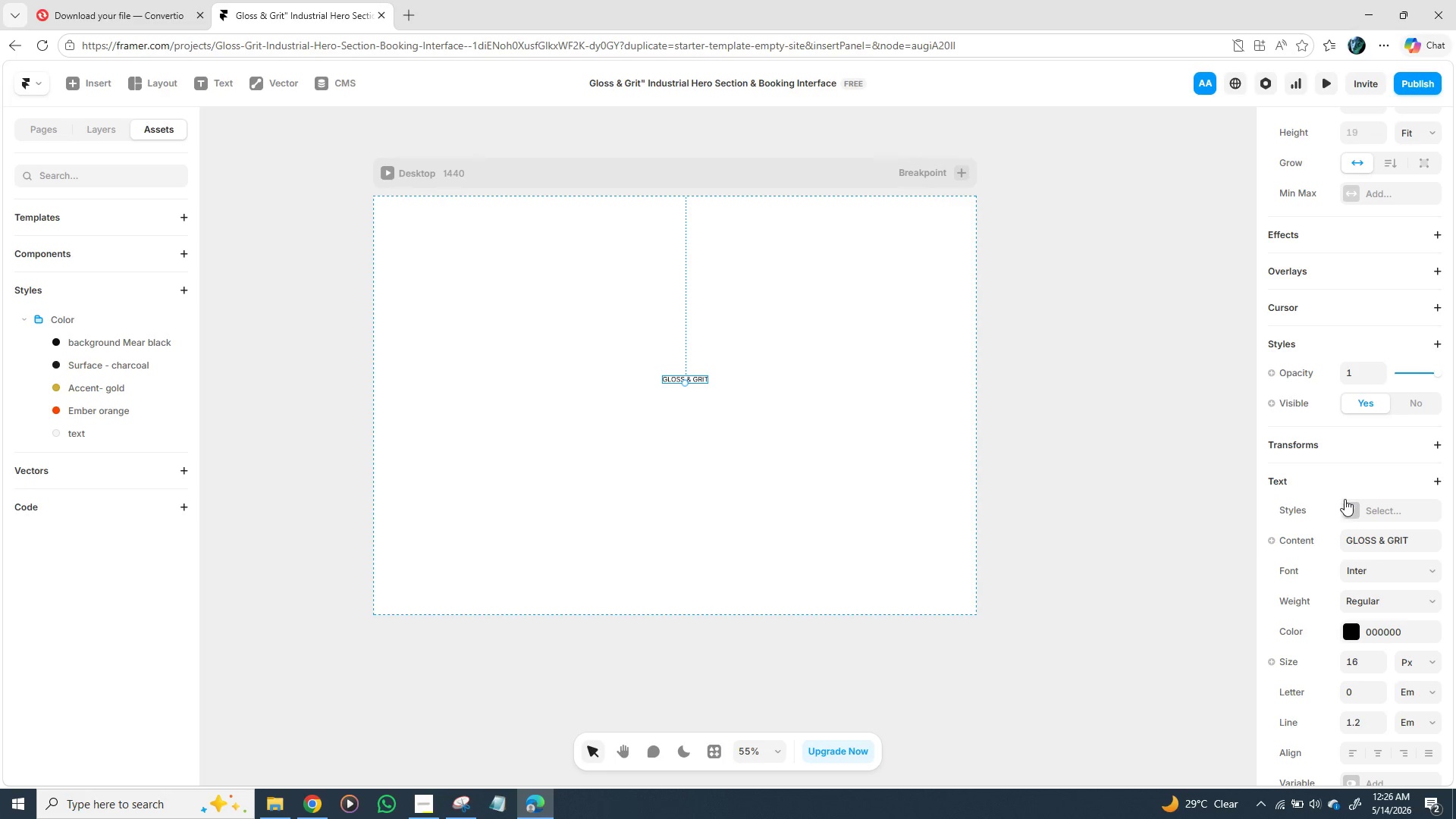 
left_click([1350, 511])
 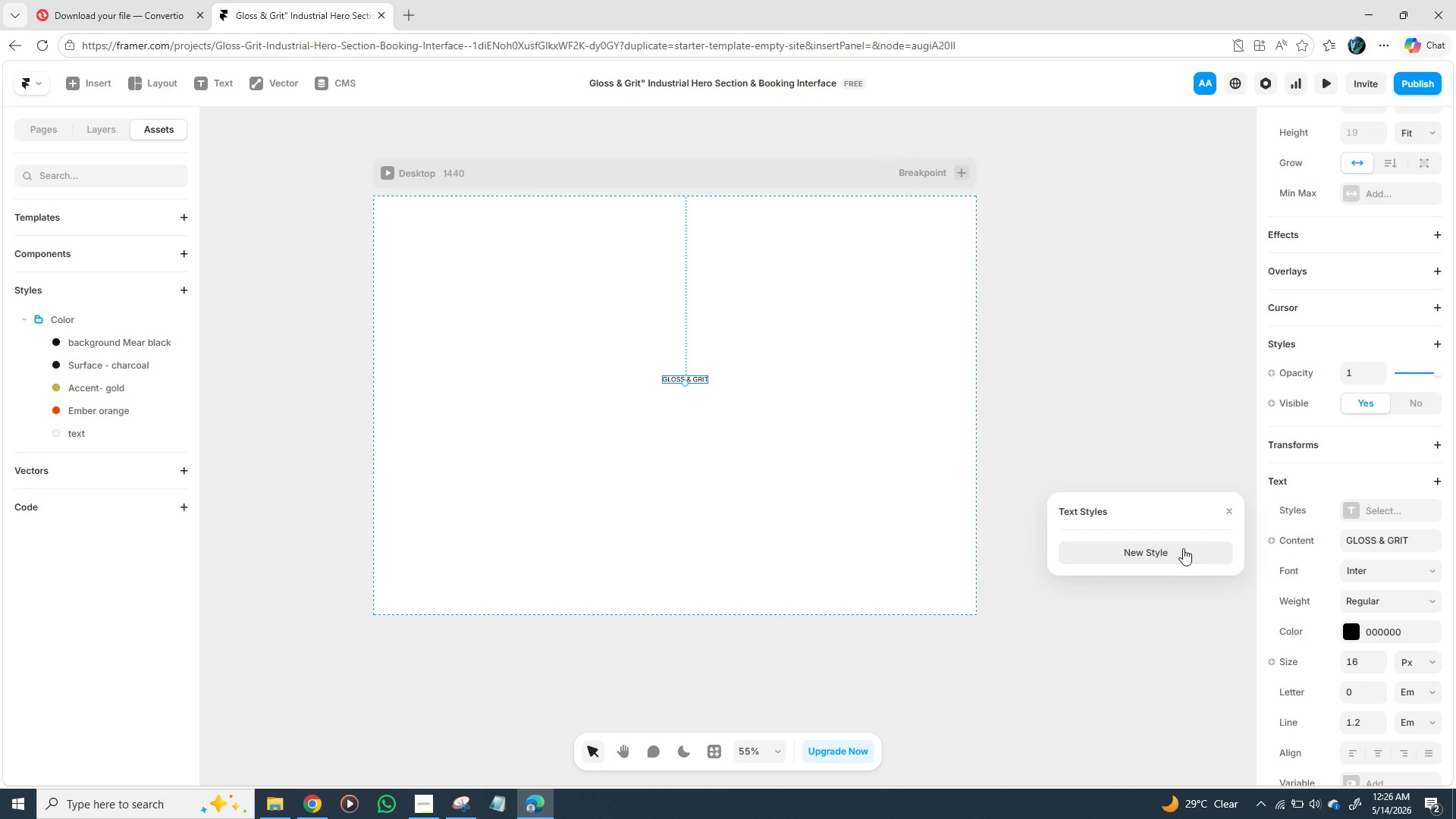 
mouse_move([1166, 554])
 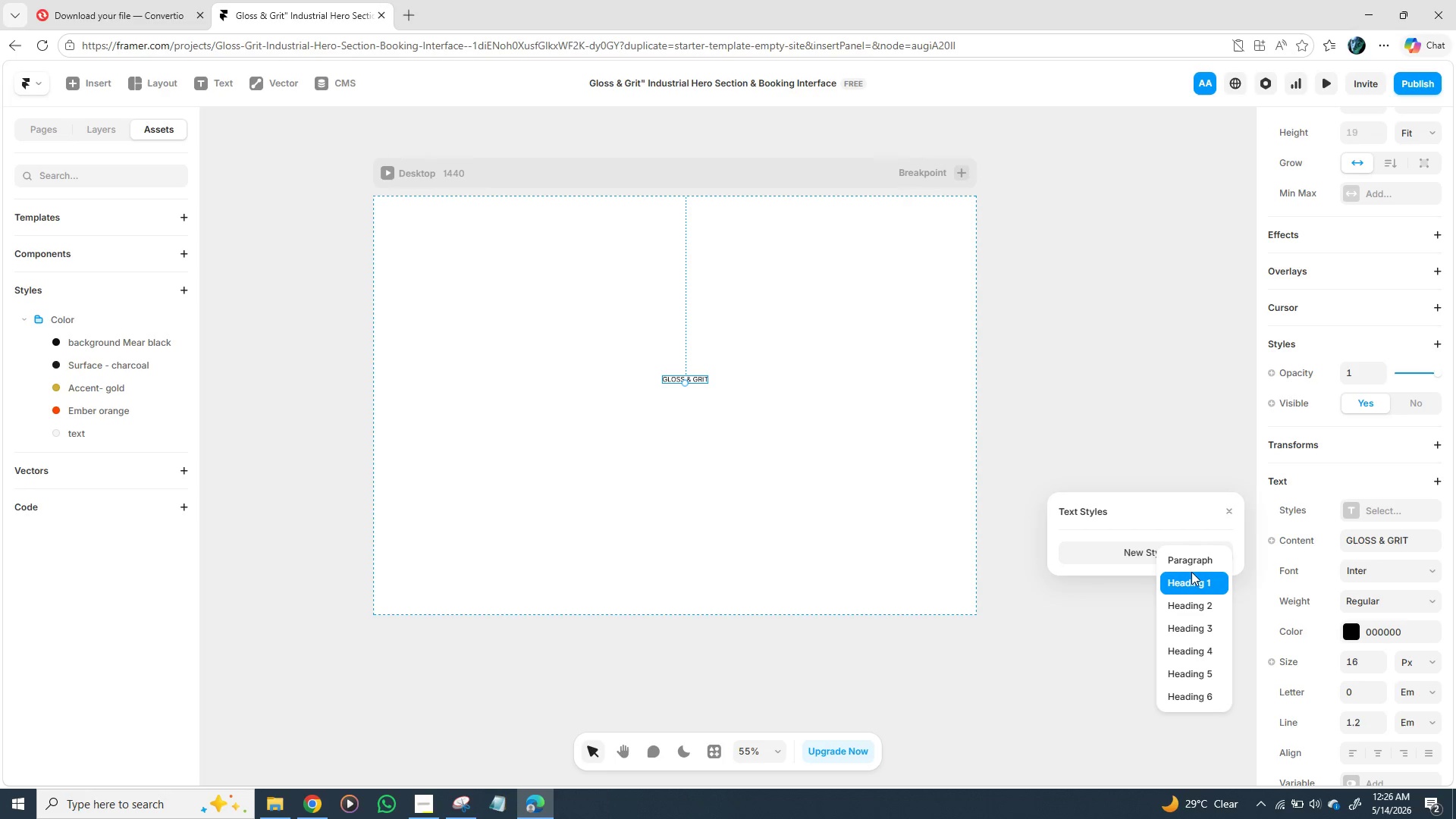 
left_click([1197, 572])
 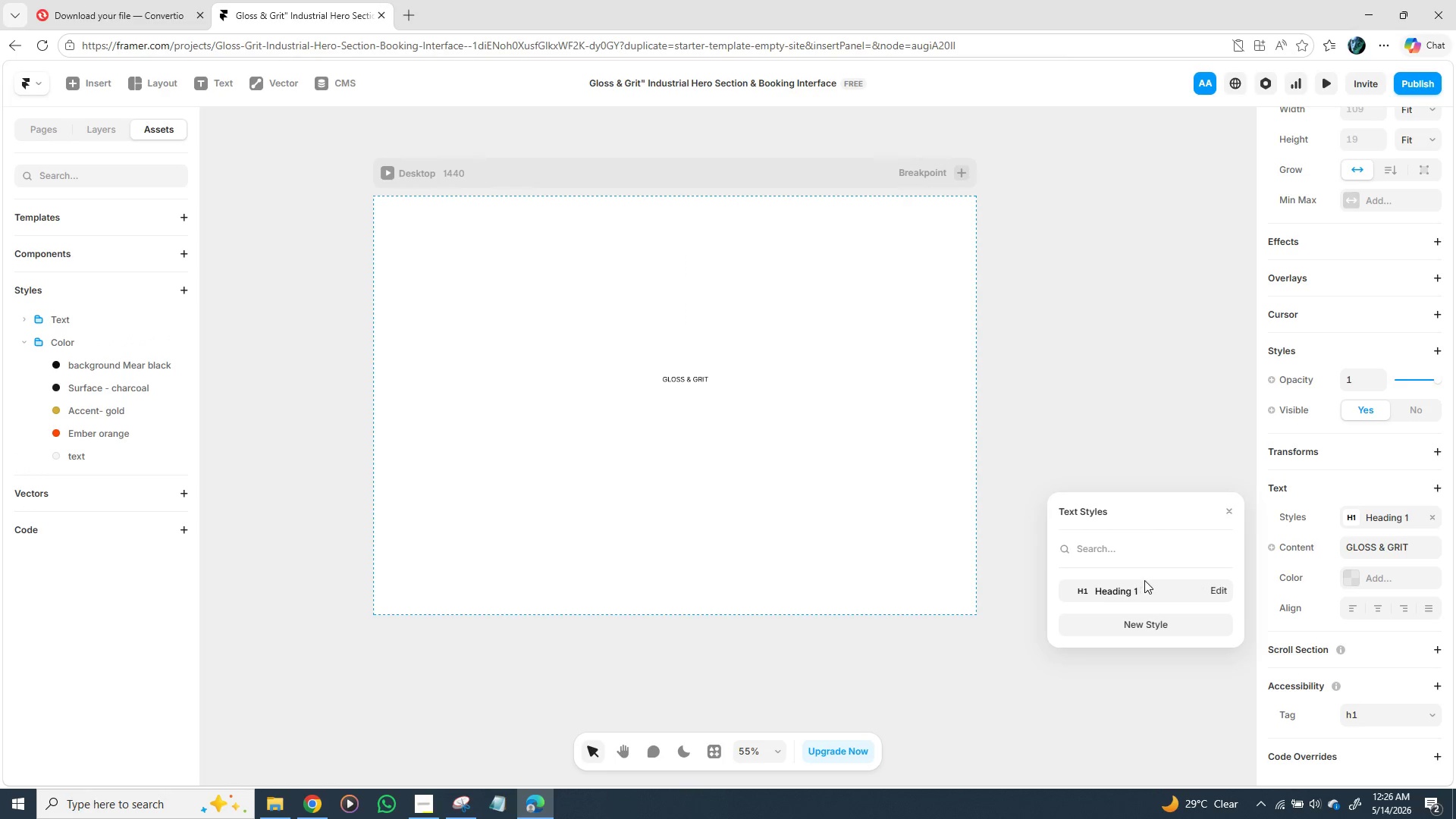 
left_click([1173, 584])
 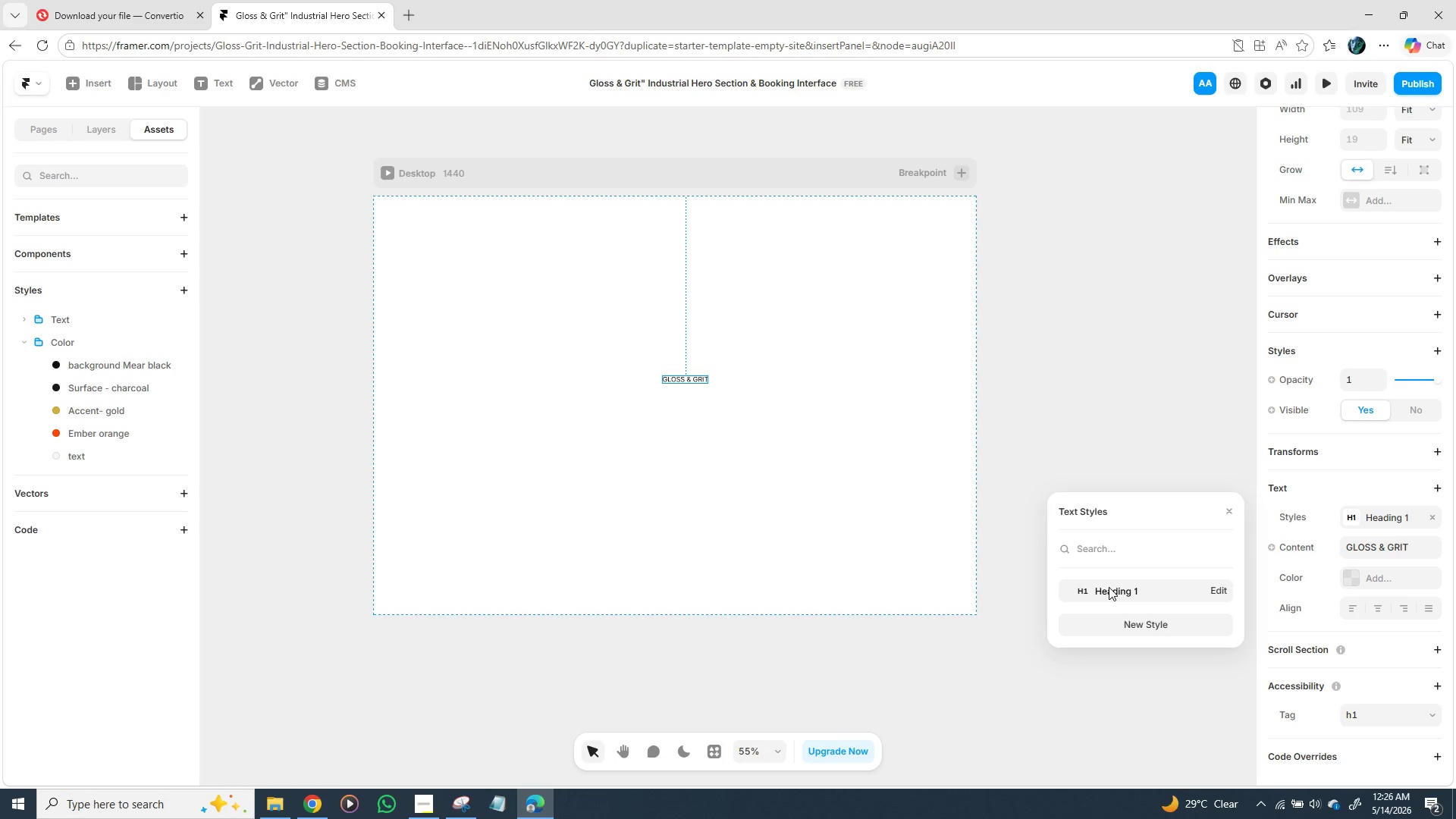 
wait(6.19)
 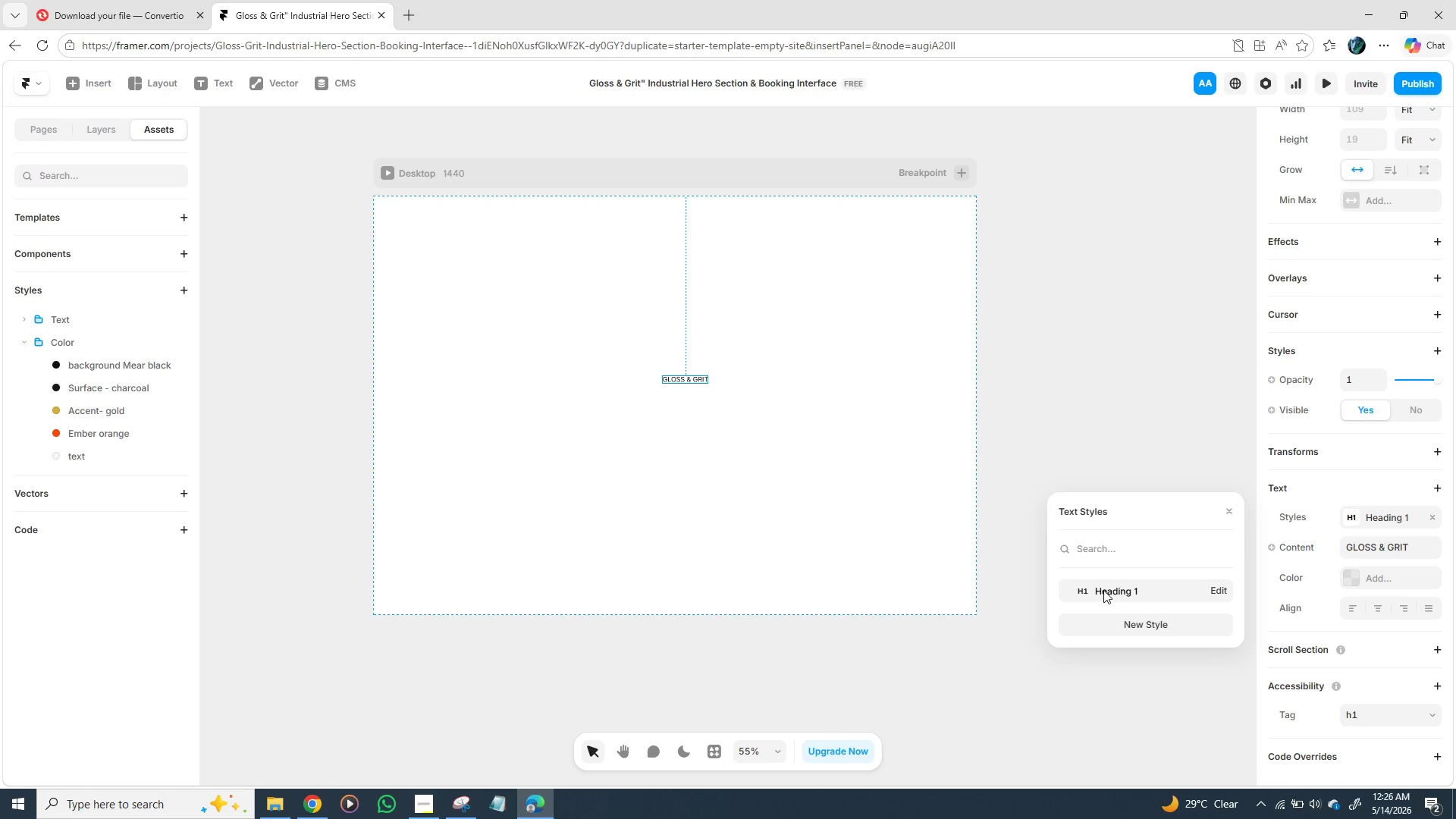 
left_click([1150, 587])
 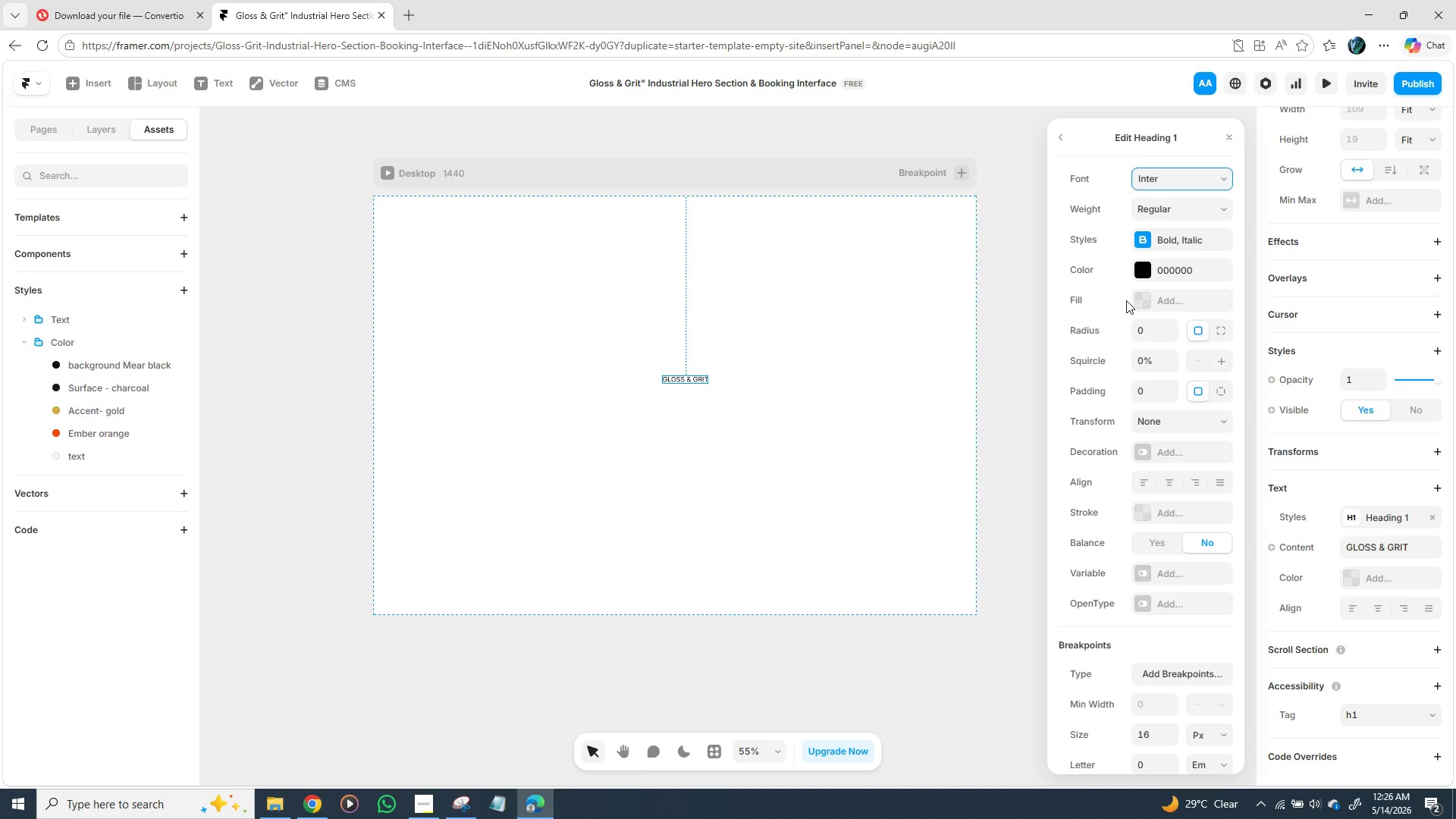 
left_click([1159, 171])
 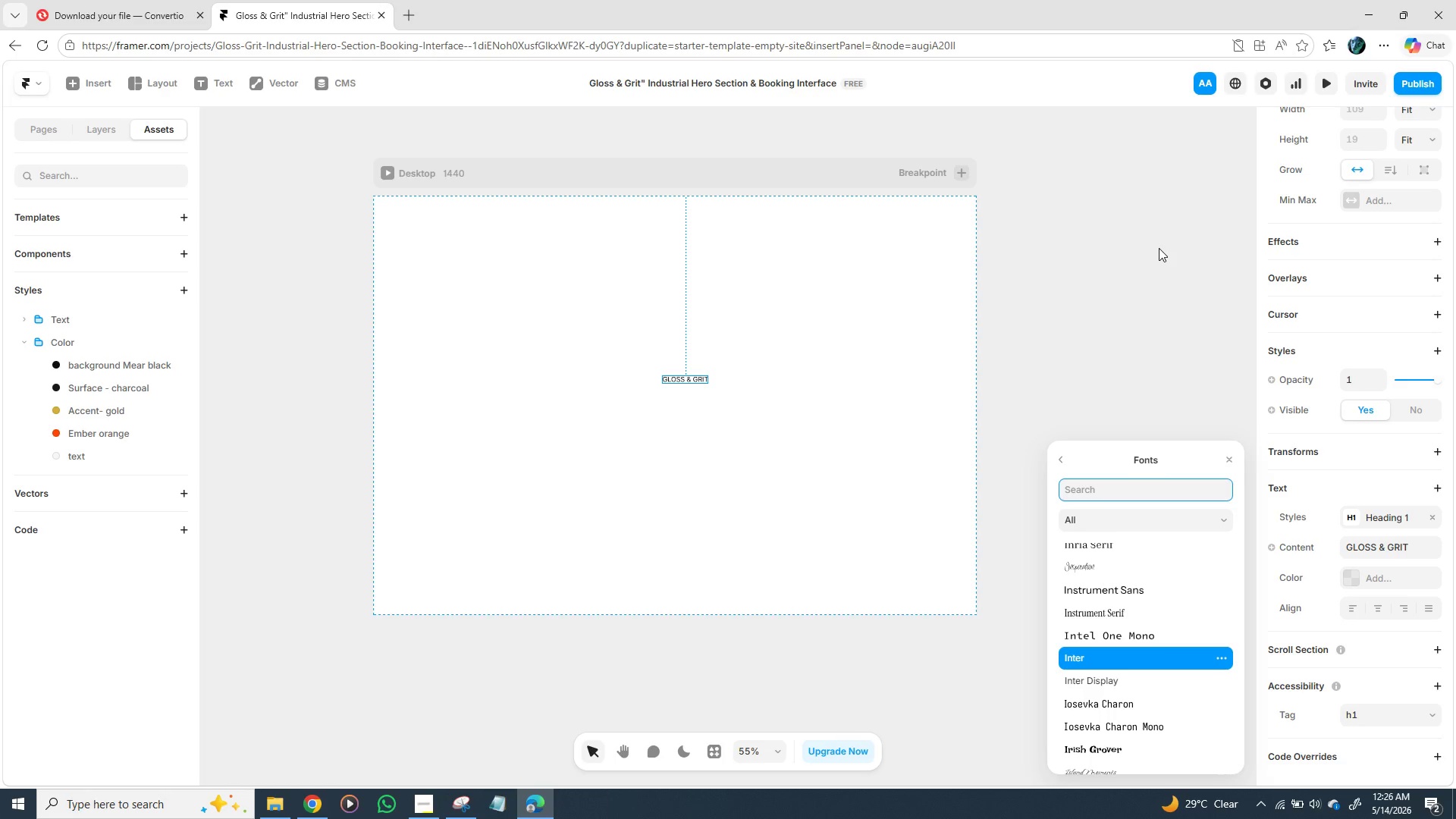 
wait(8.23)
 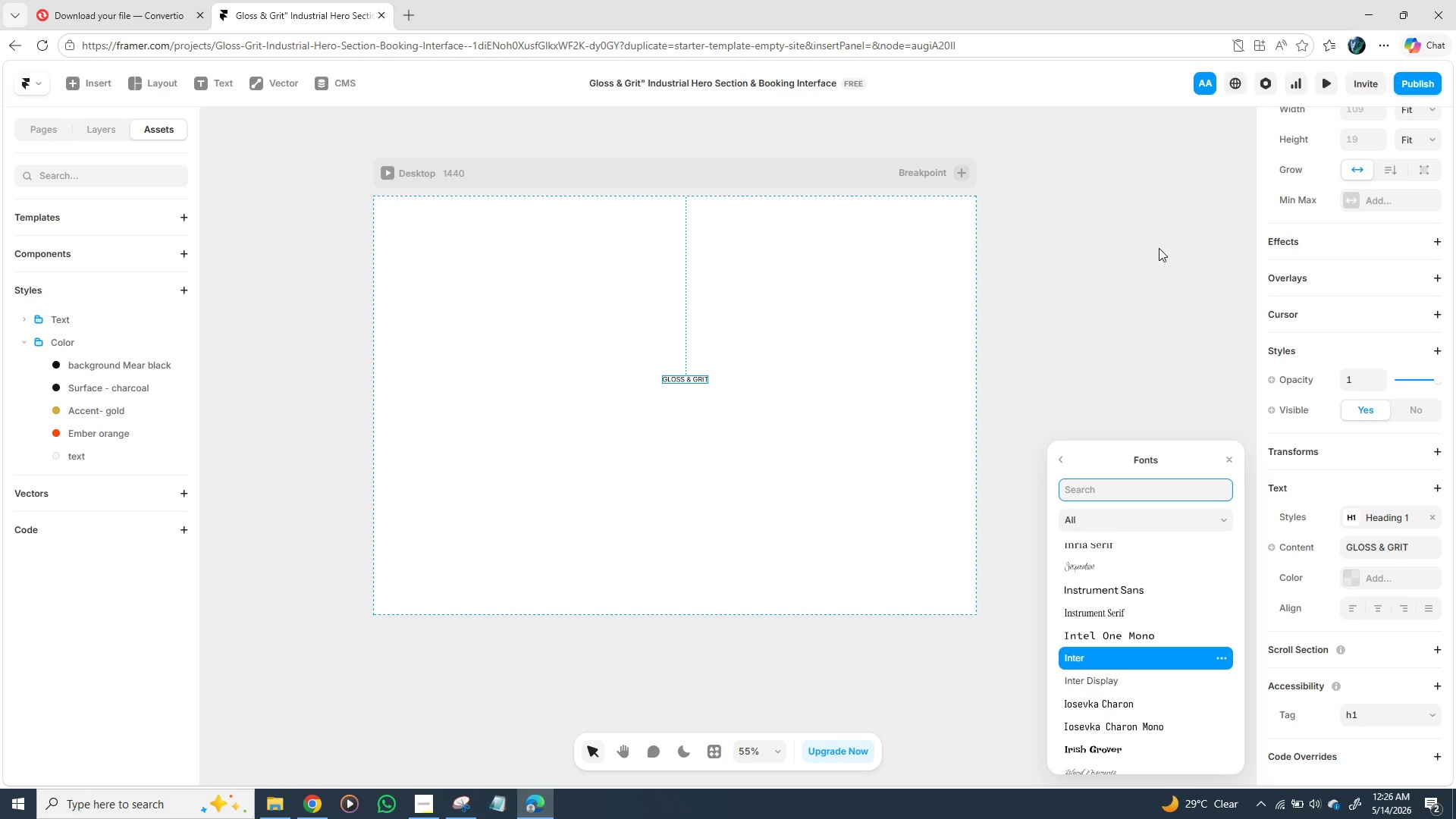 
type(black)
 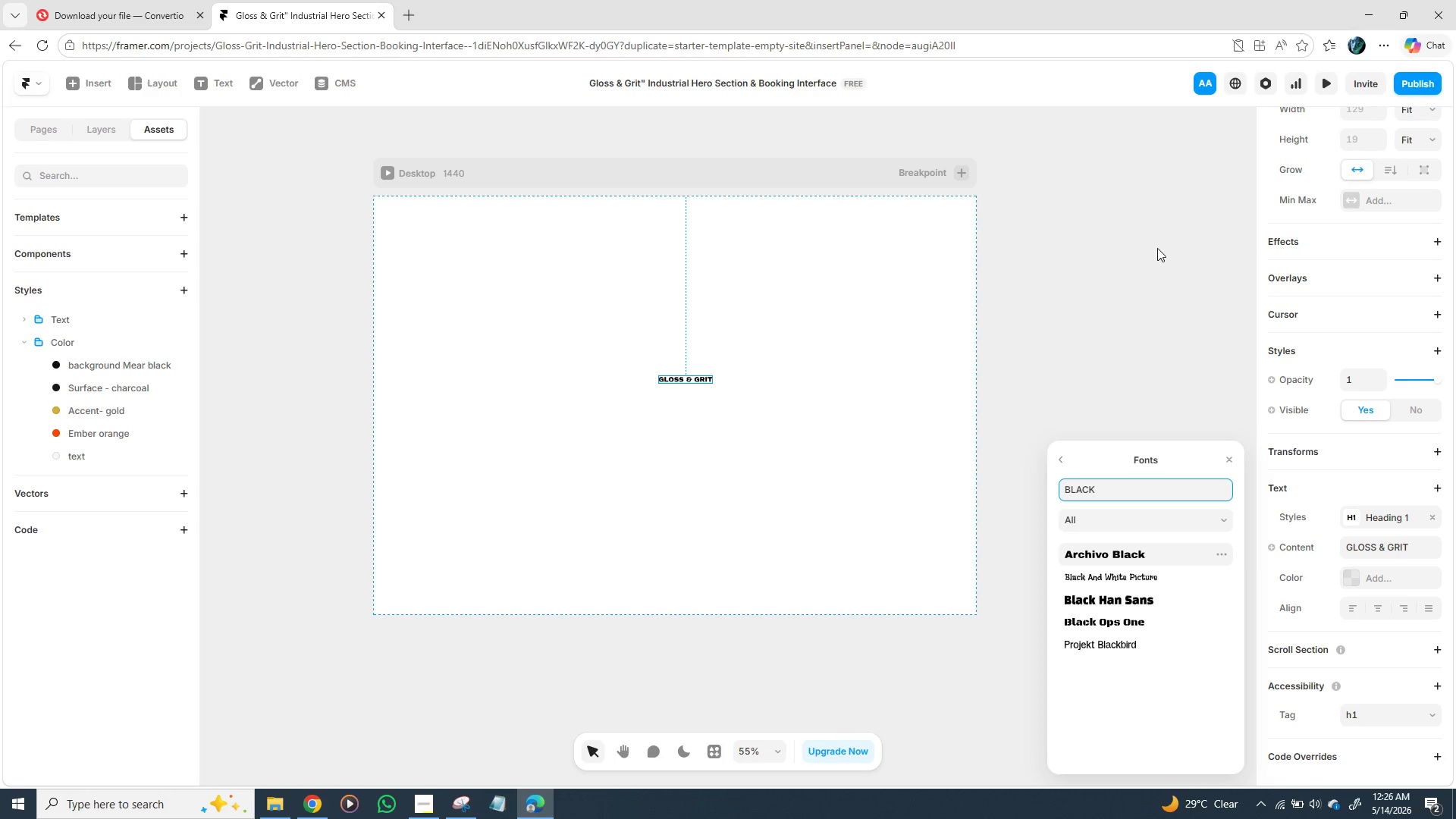 
wait(11.19)
 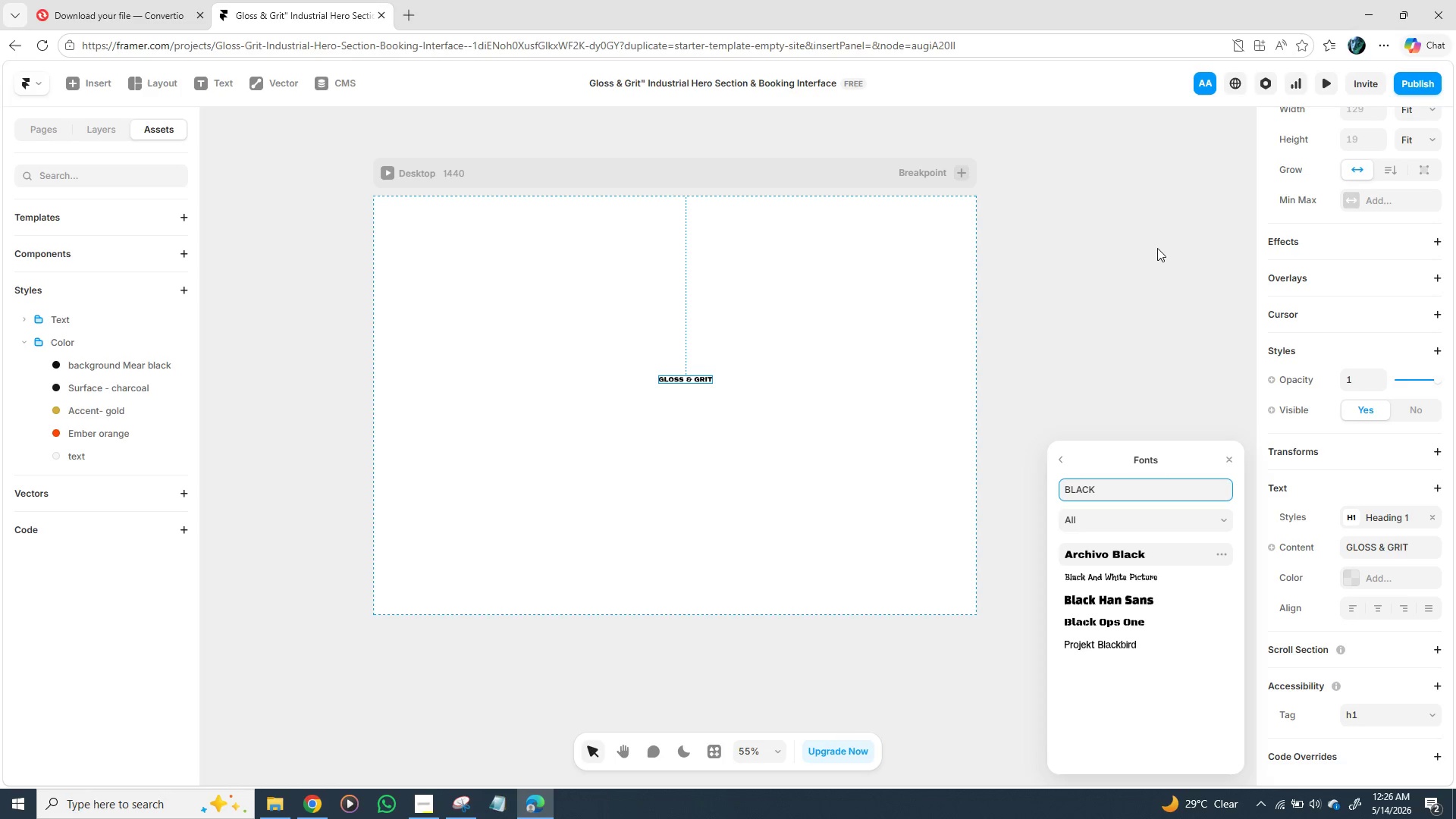 
left_click([1148, 591])
 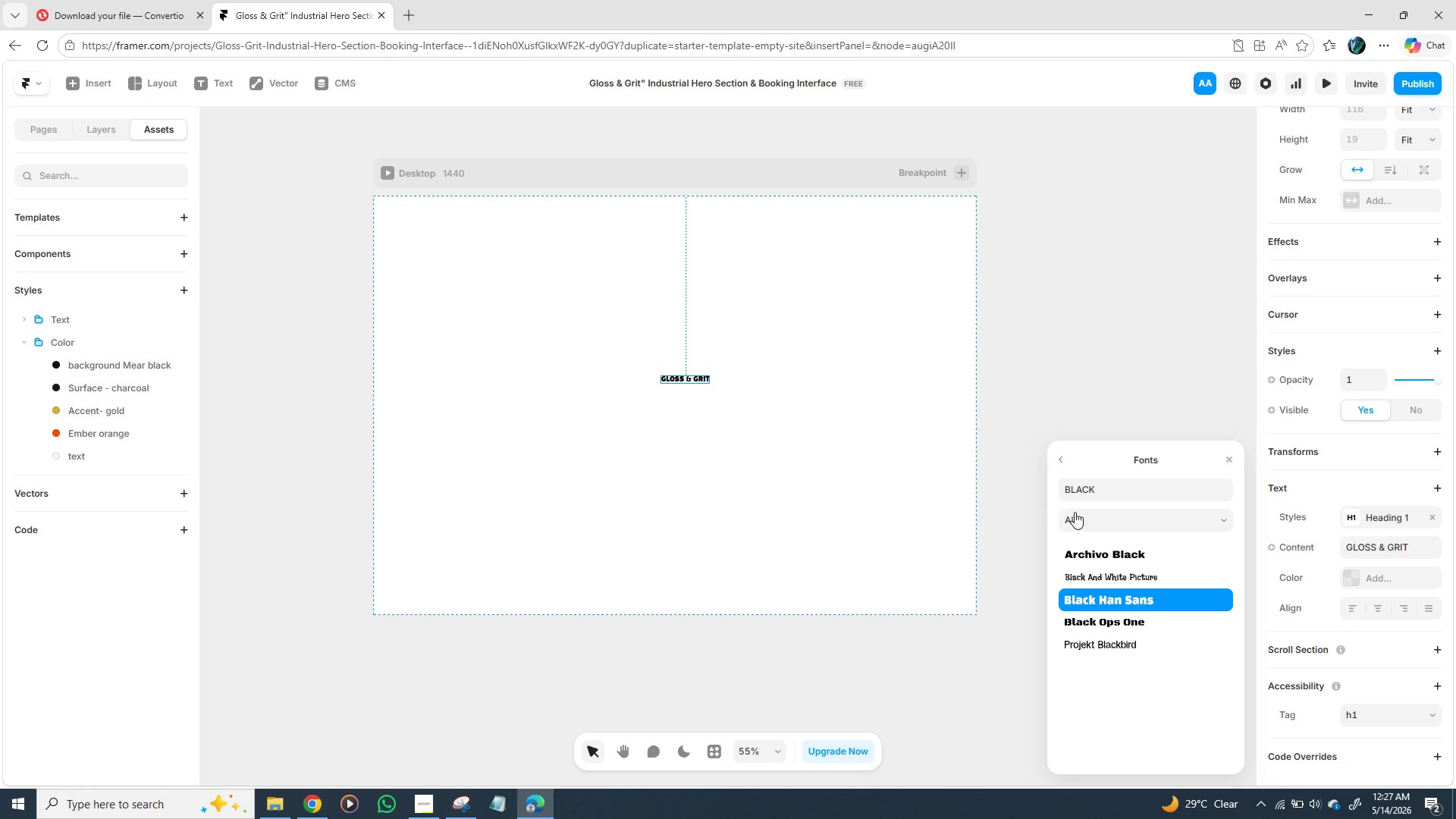 
wait(5.24)
 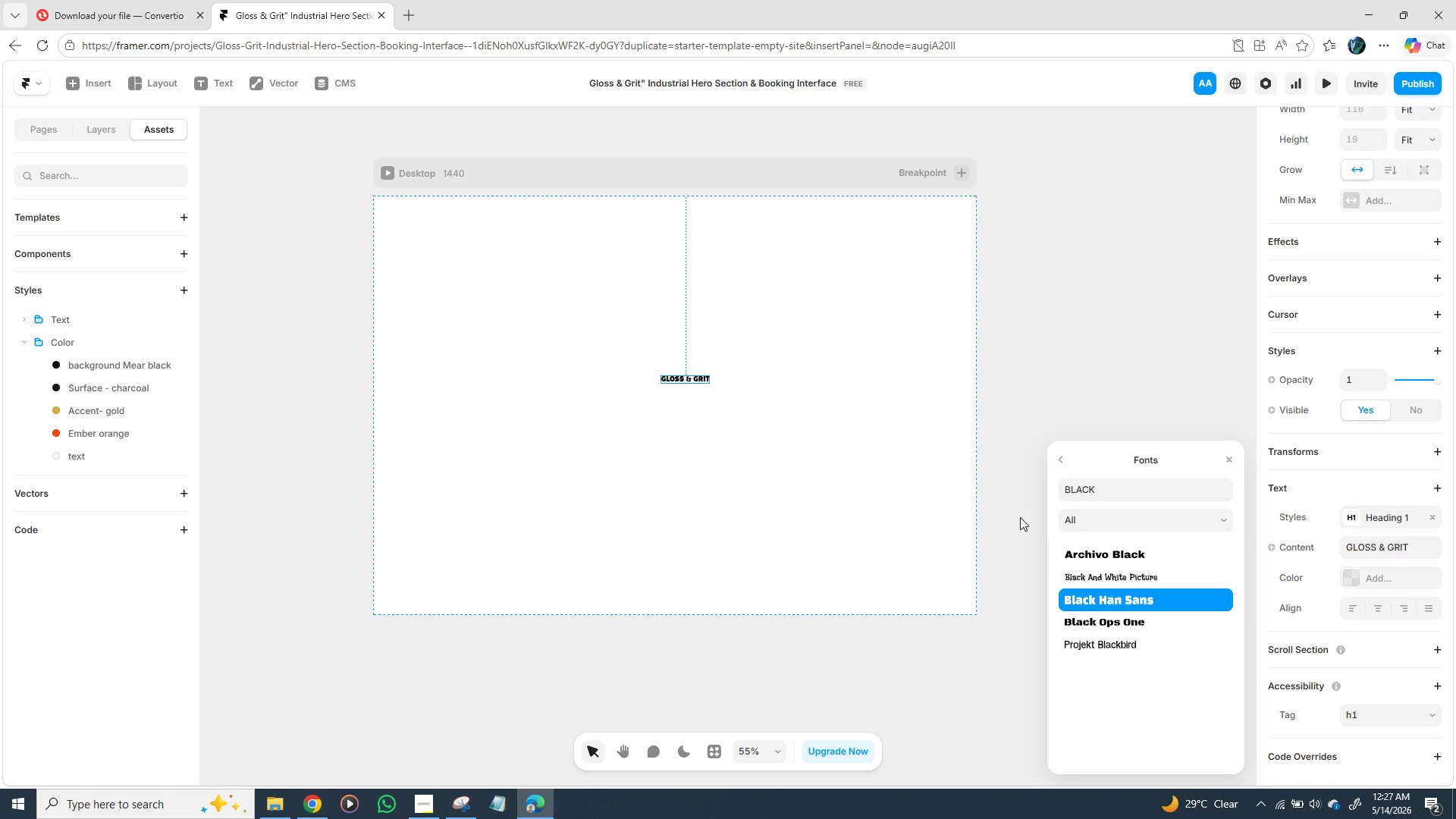 
left_click([1087, 480])
 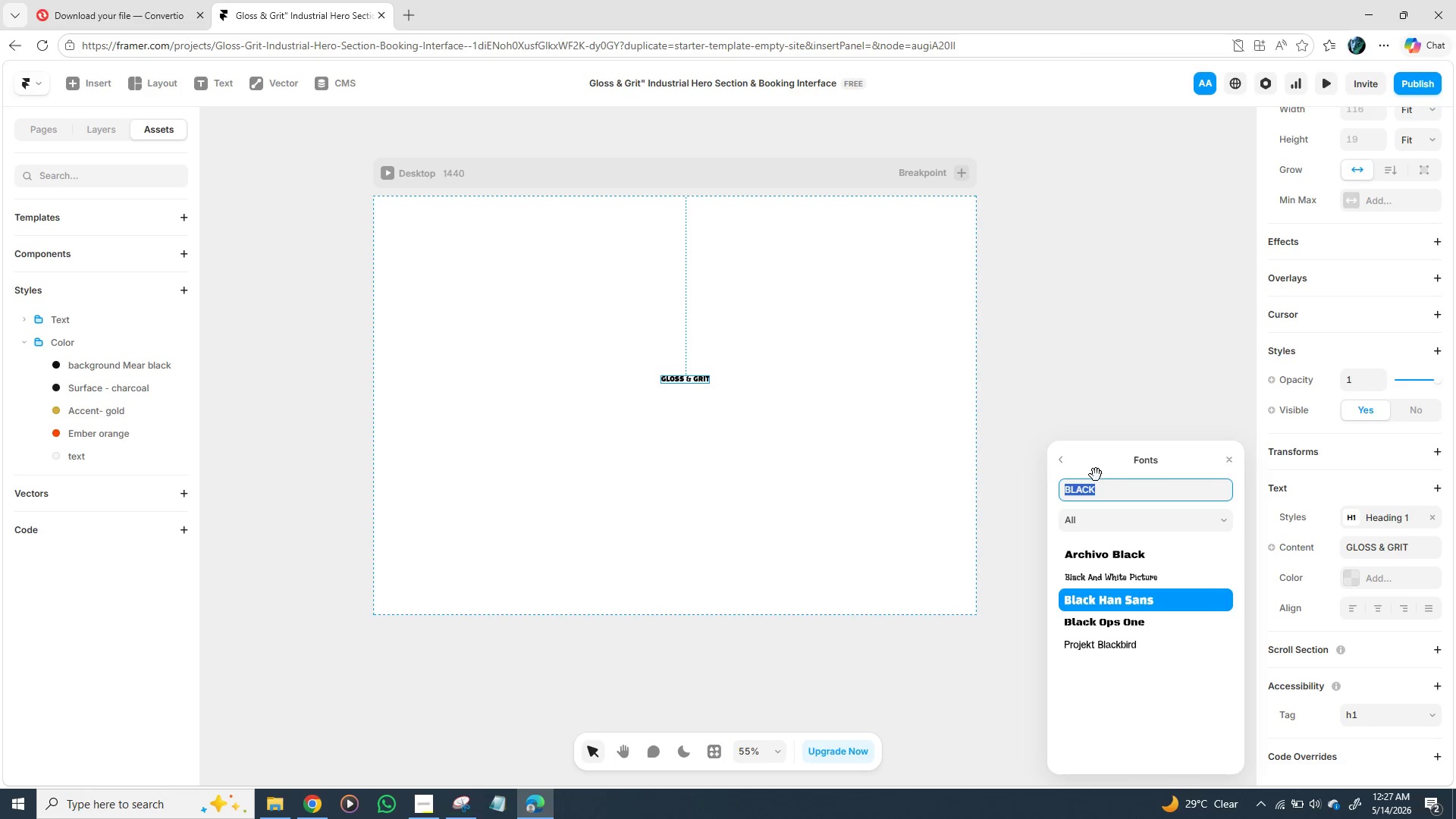 
type(bea)
key(Backspace)
type(ba)
 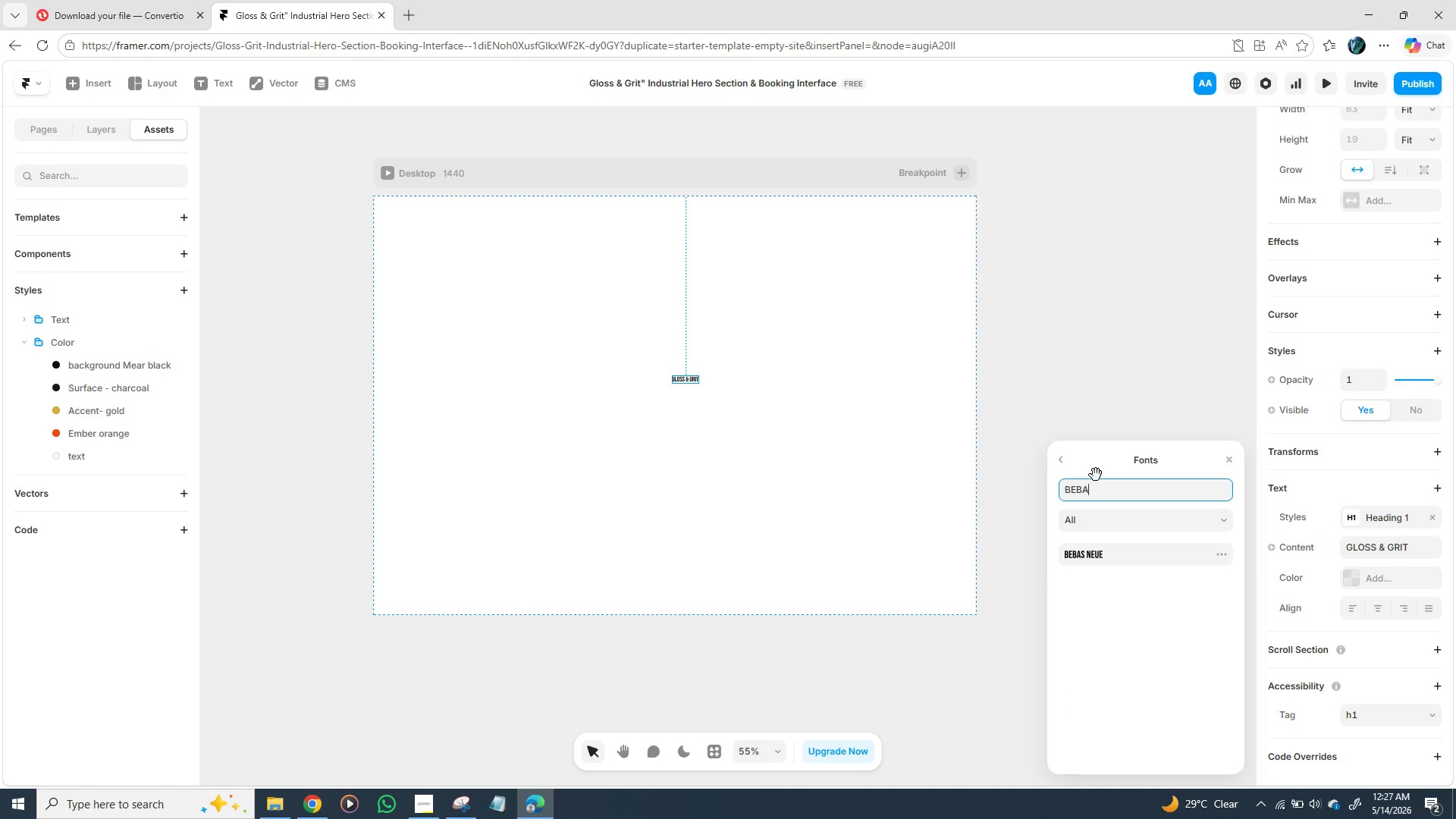 
wait(5.38)
 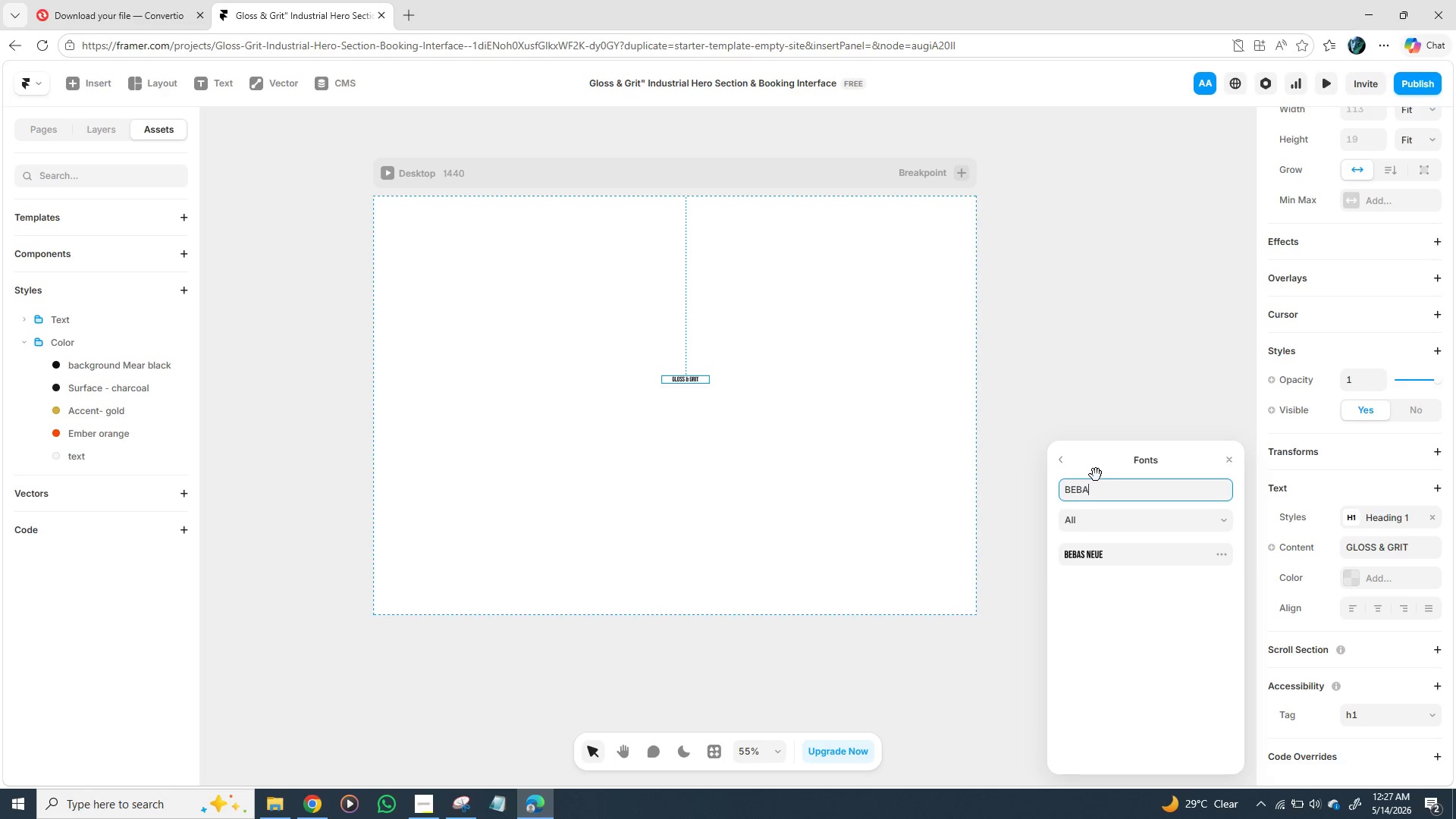 
key(S)
 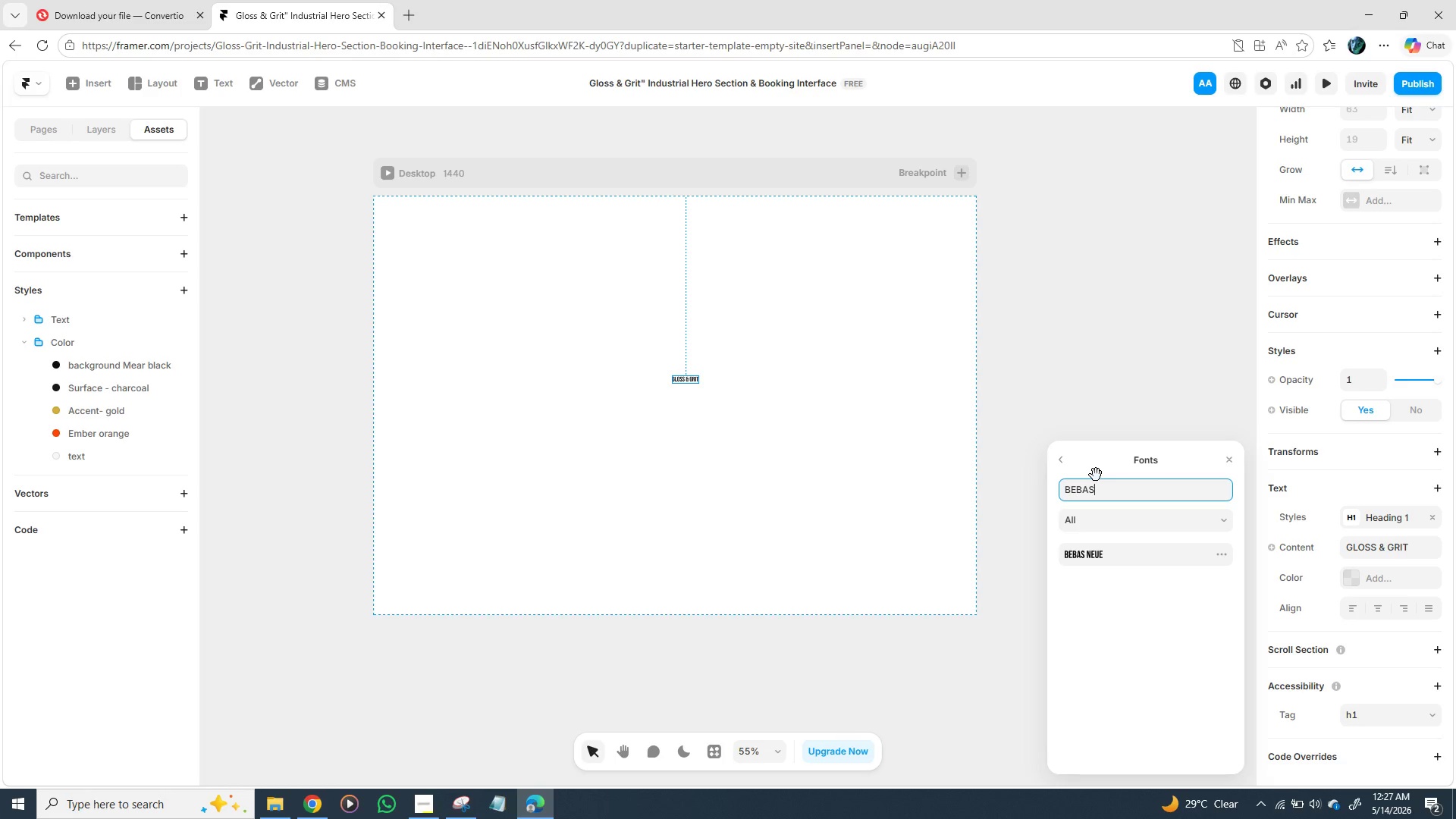 
type( nuer)
key(Backspace)
 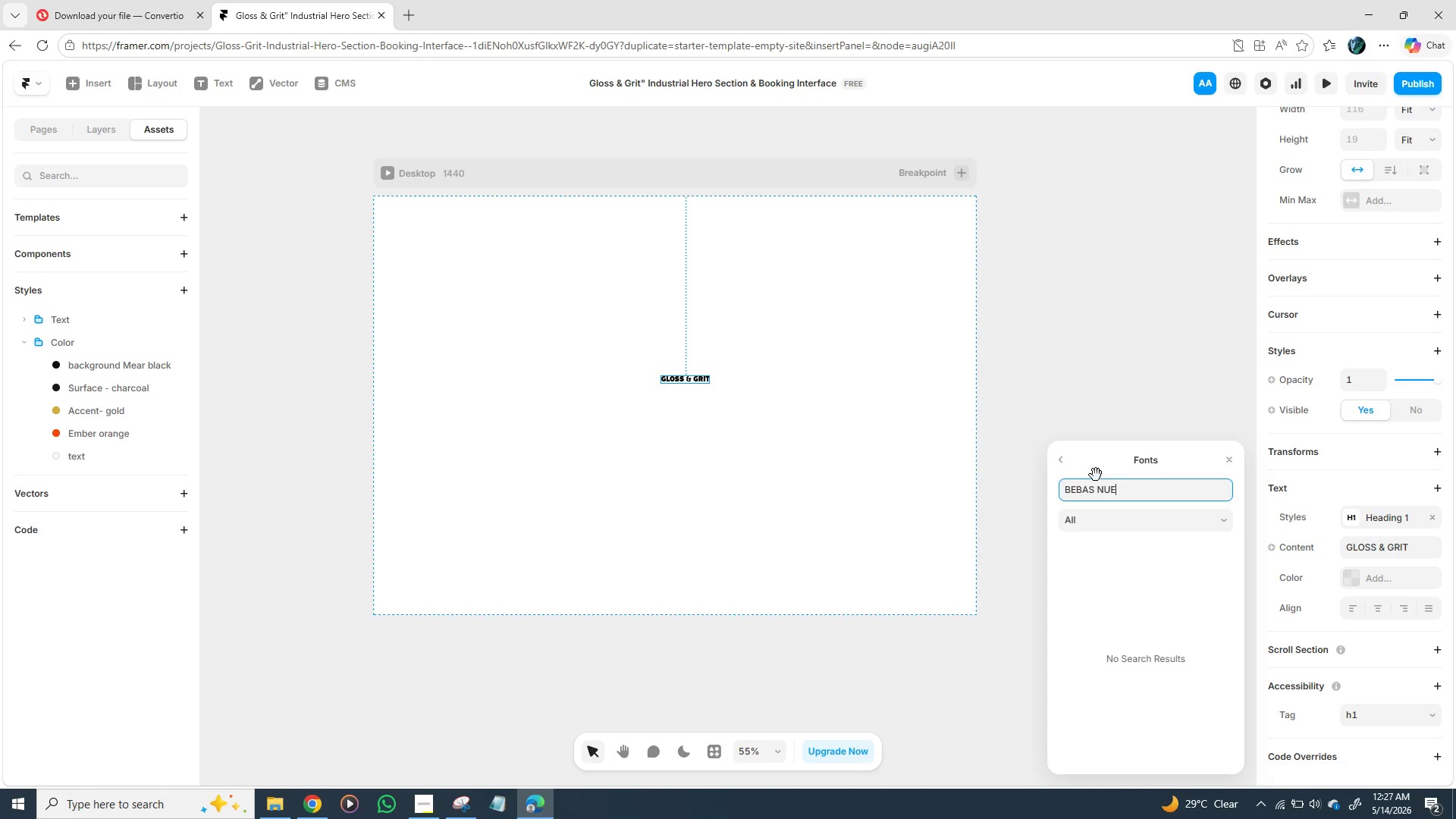 
key(Enter)
 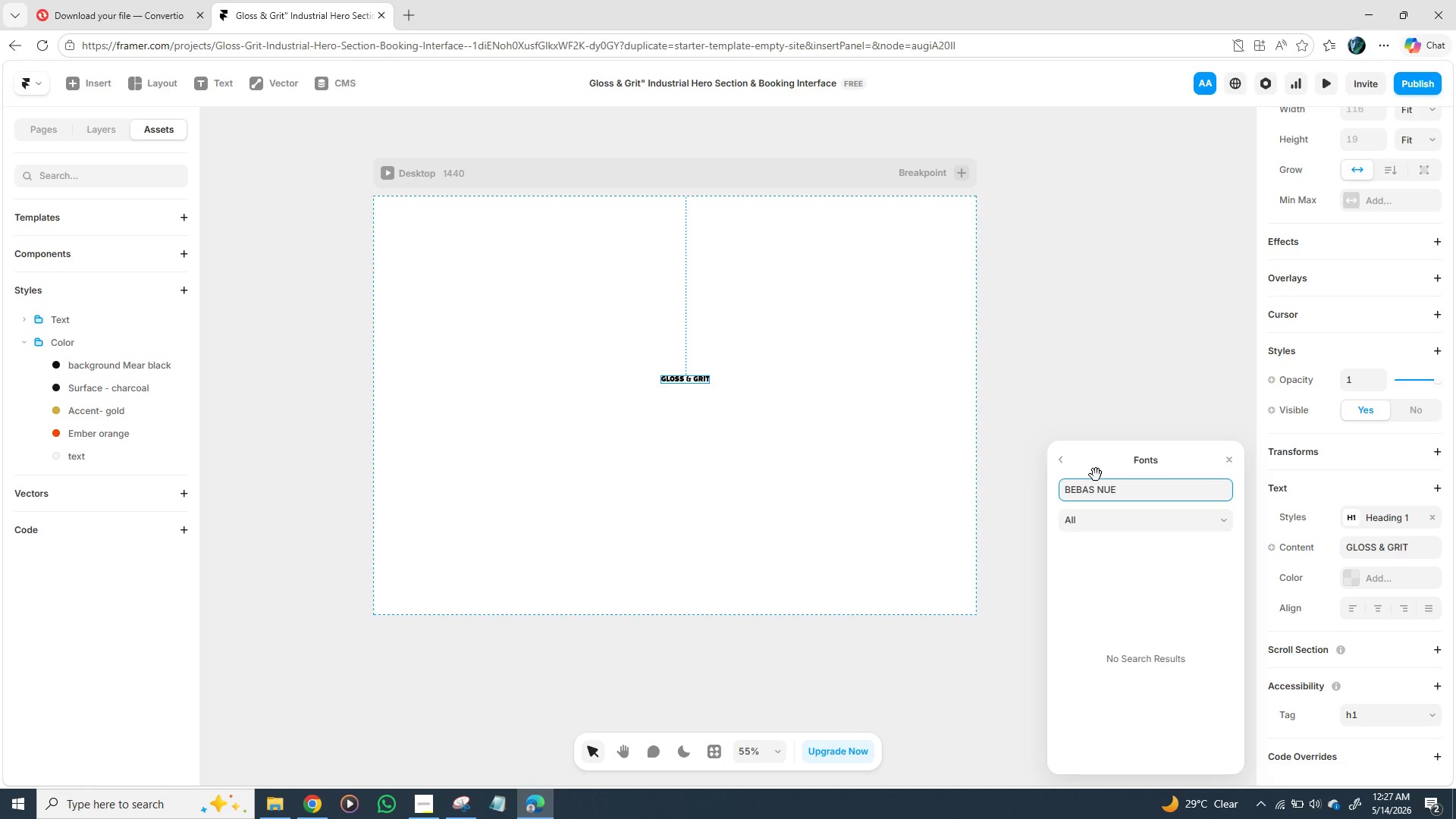 
hold_key(key=Backspace, duration=1.08)
 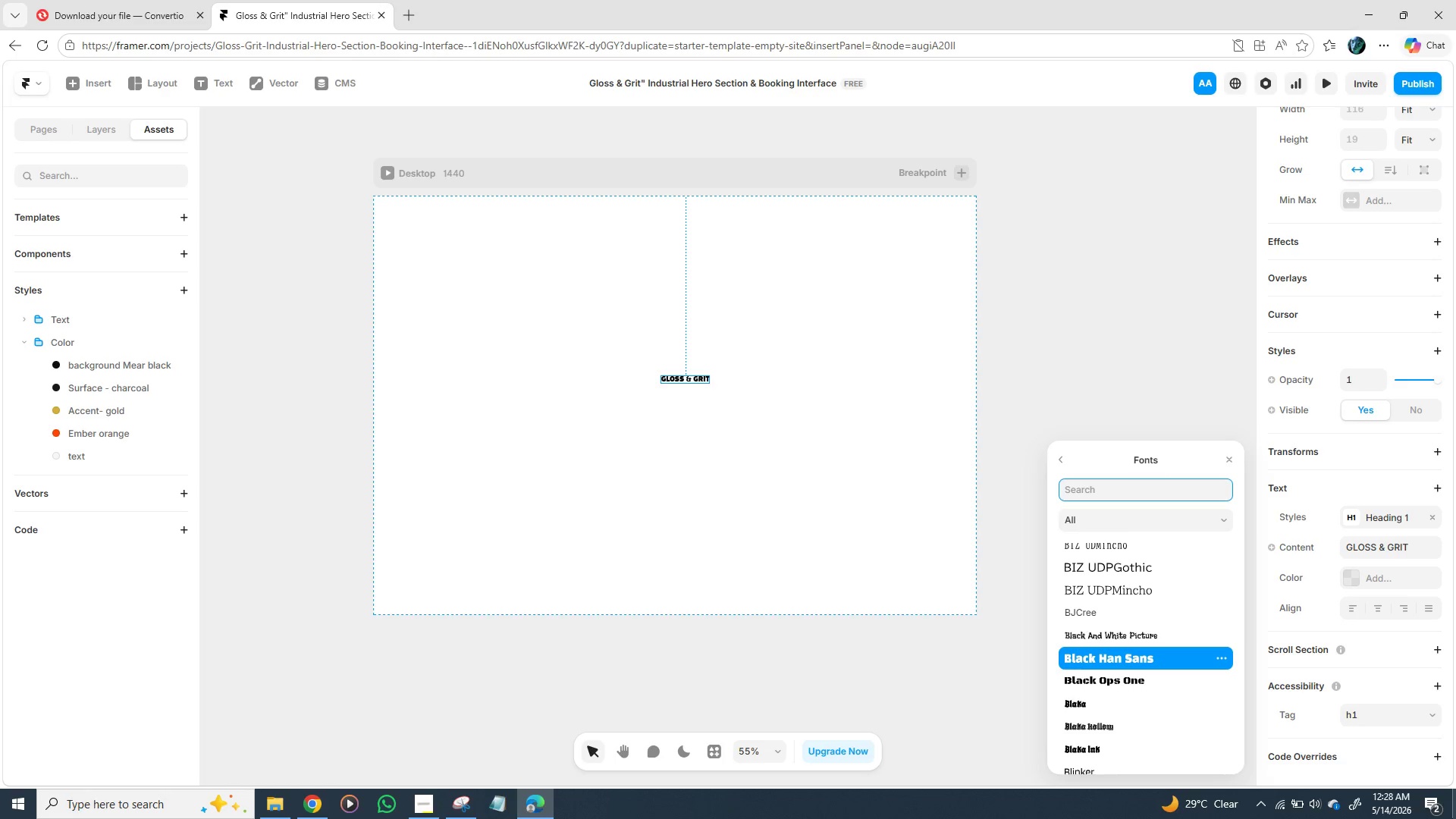 
wait(39.83)
 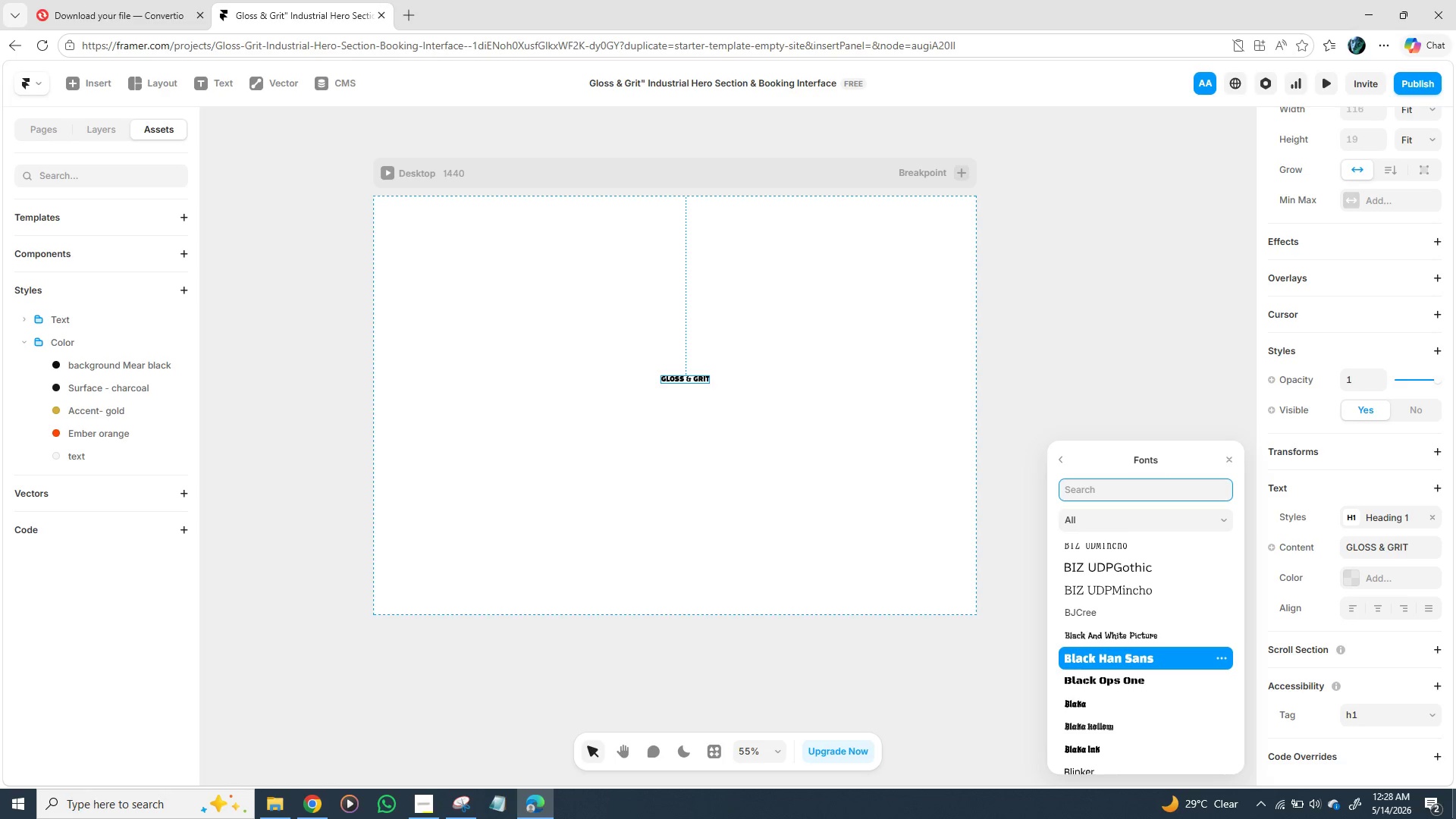 
left_click_drag(start_coordinate=[686, 379], to_coordinate=[676, 389])
 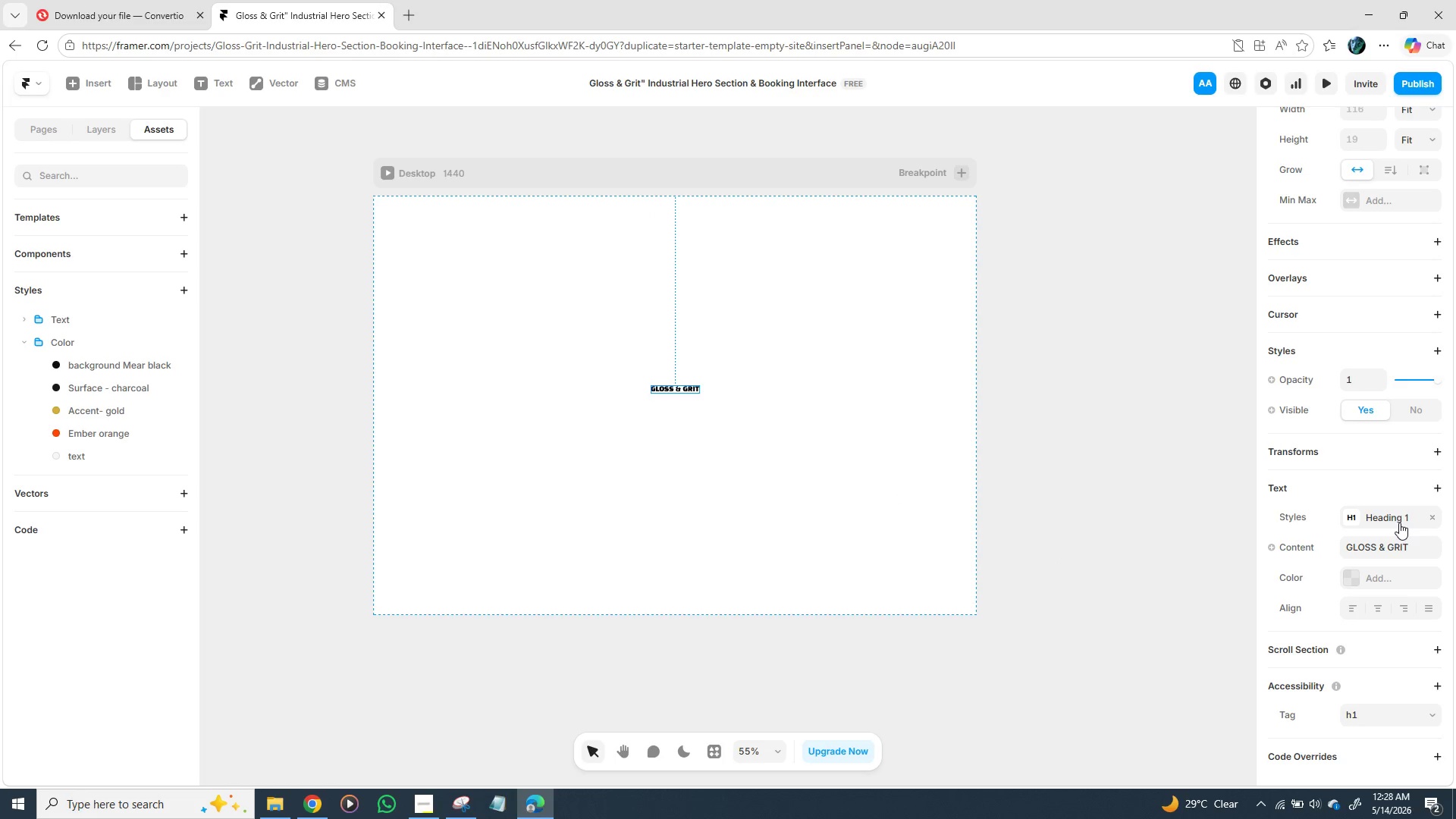 
left_click([1399, 522])
 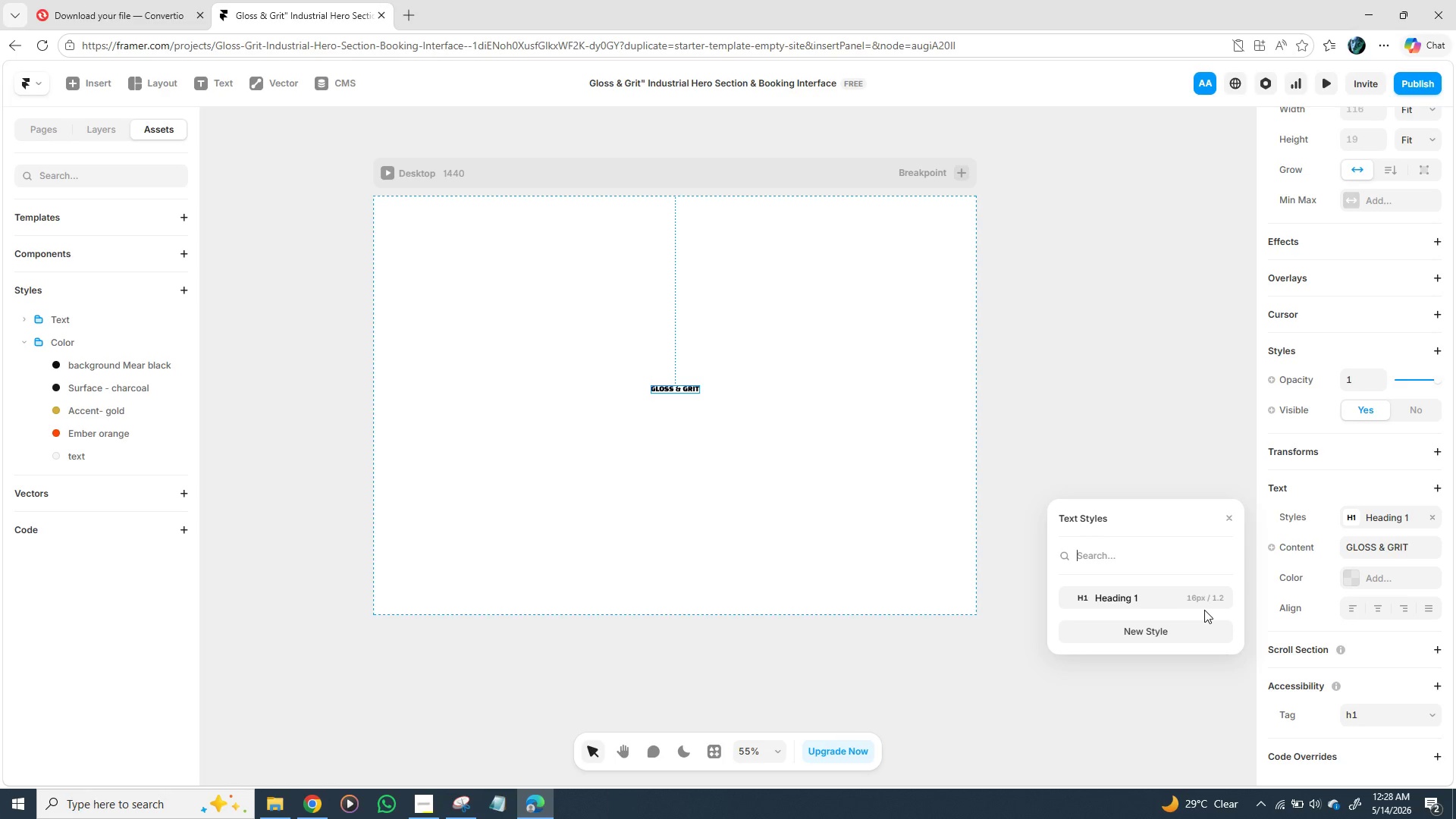 
left_click([1204, 602])
 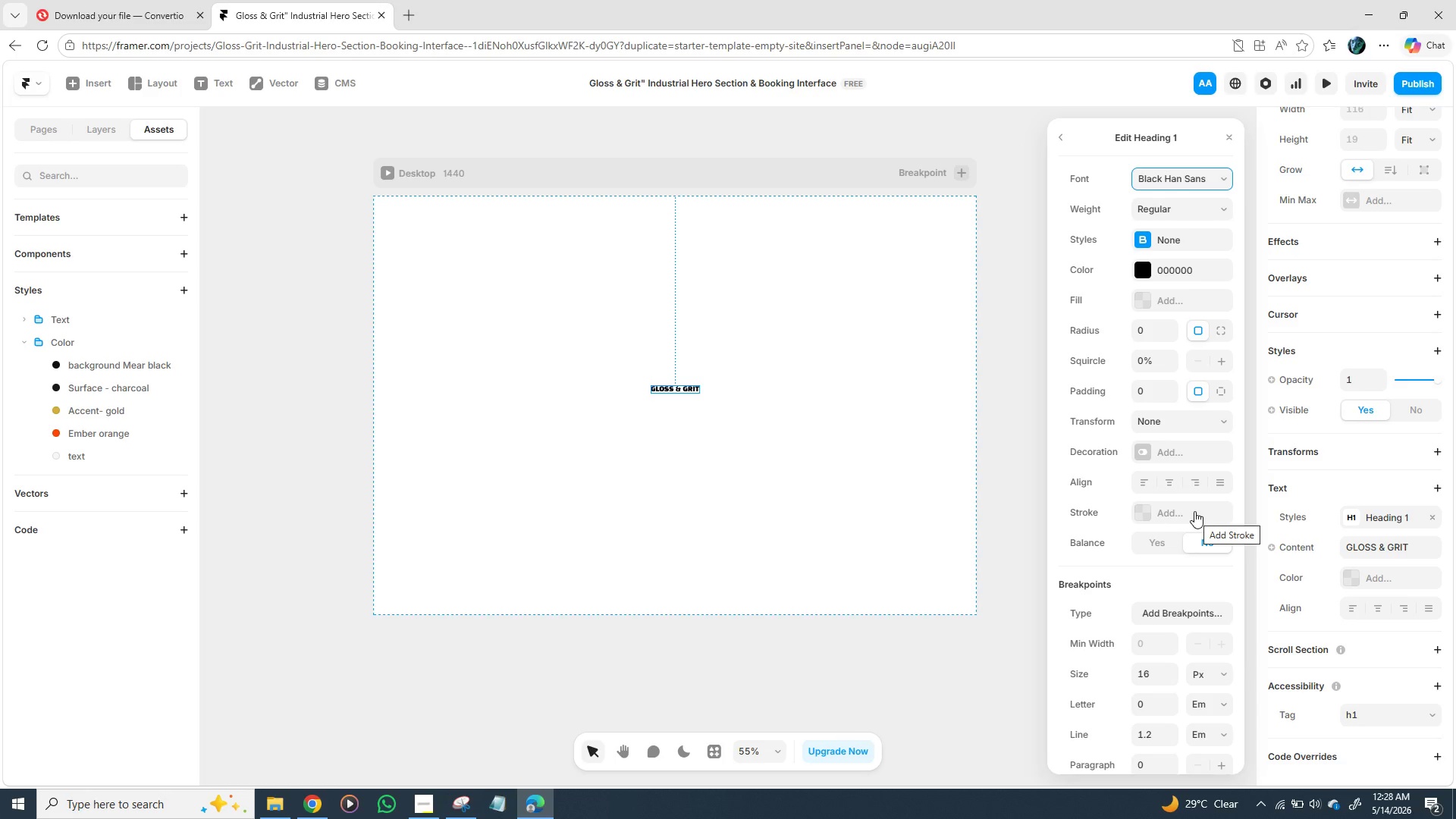 
wait(14.78)
 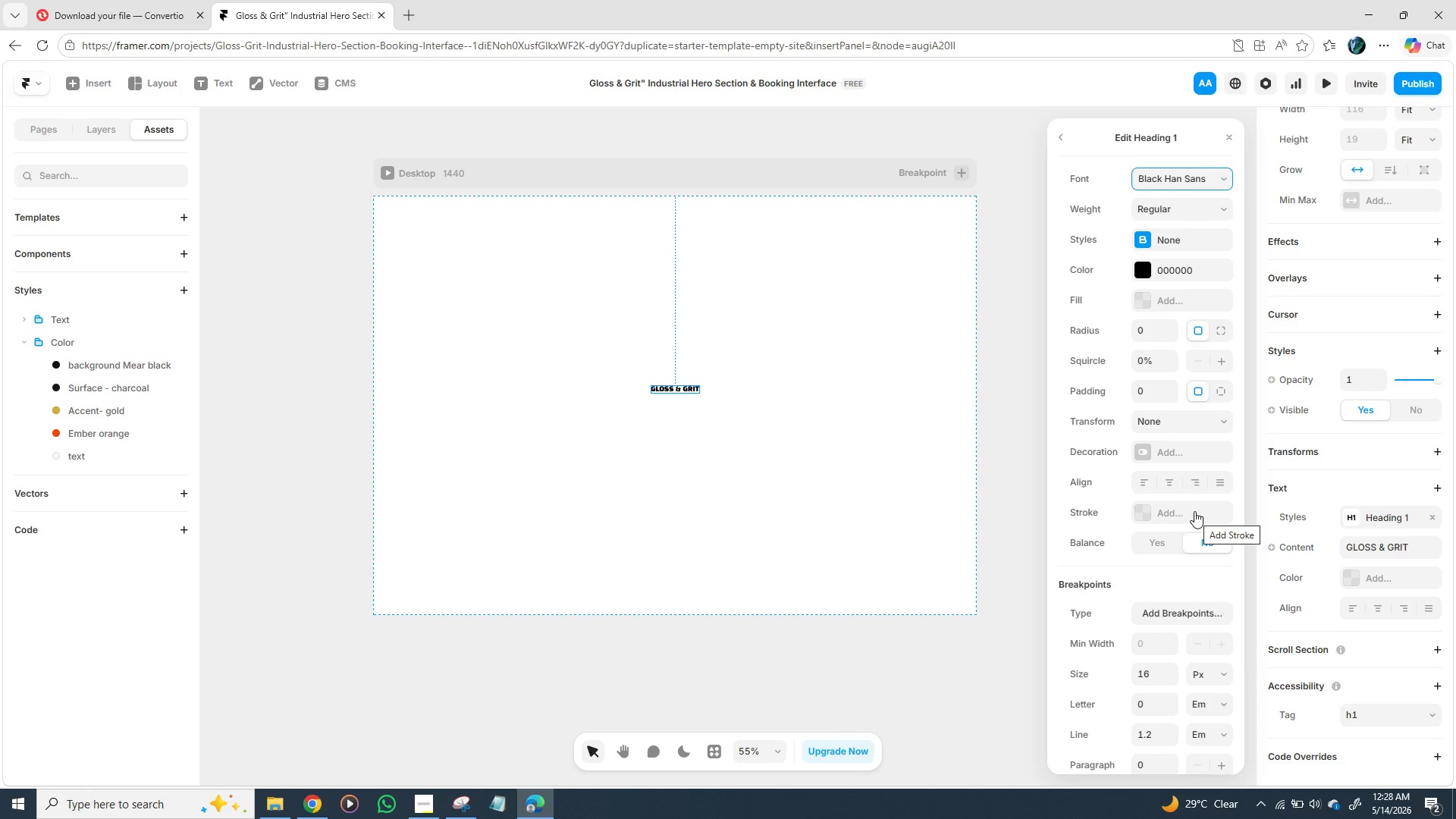 
type(120)
 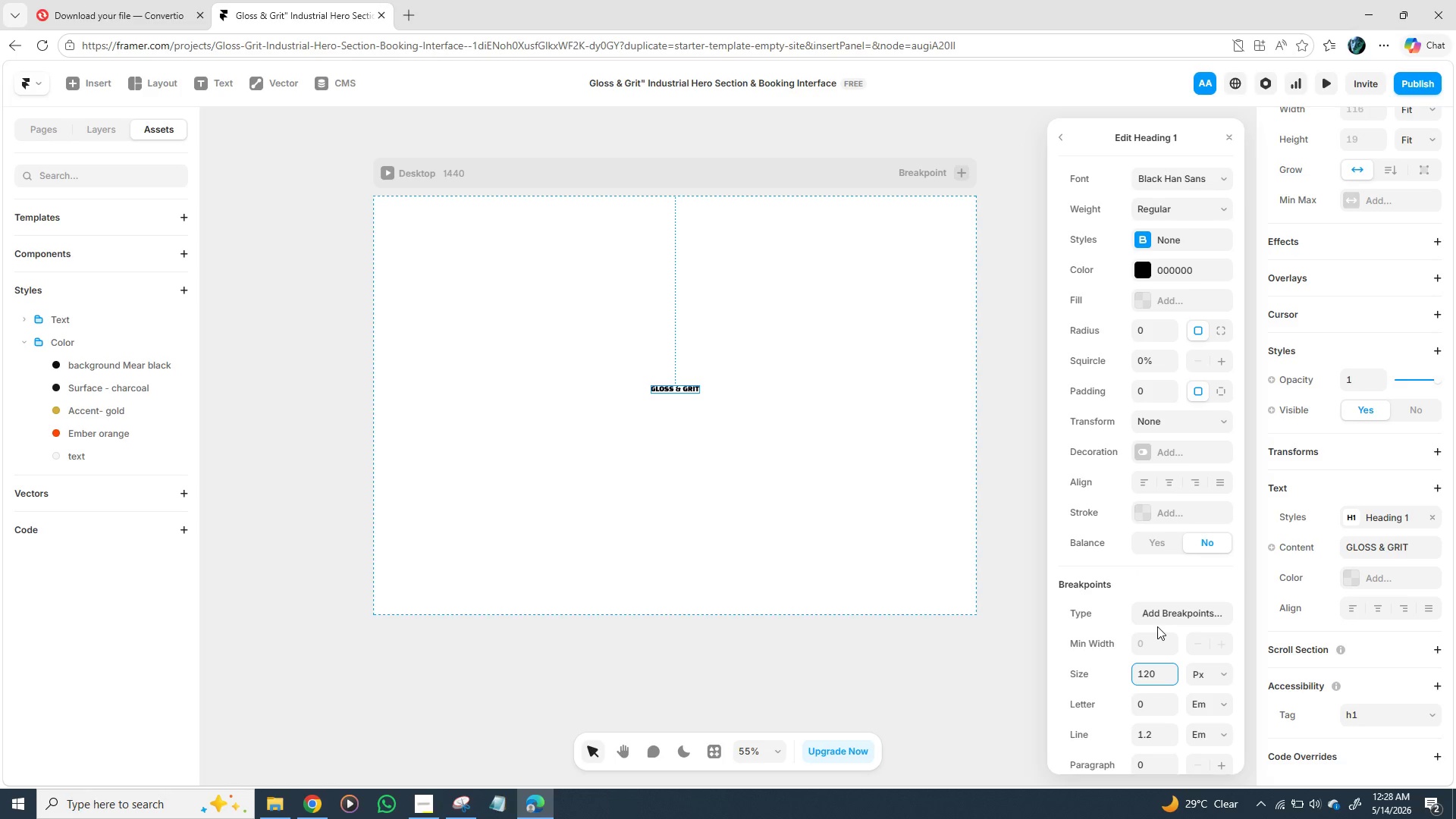 
key(Enter)
 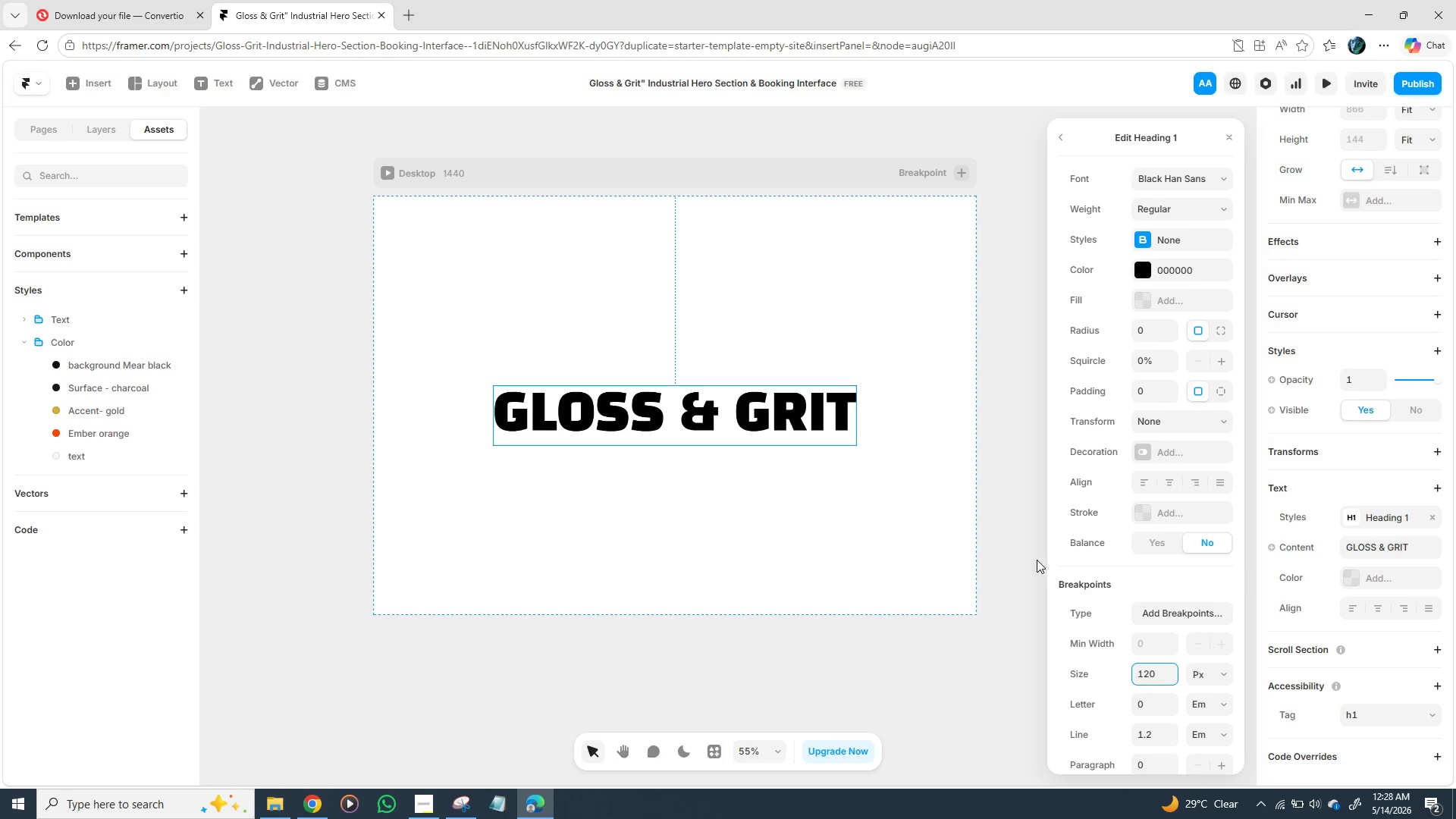 
wait(6.94)
 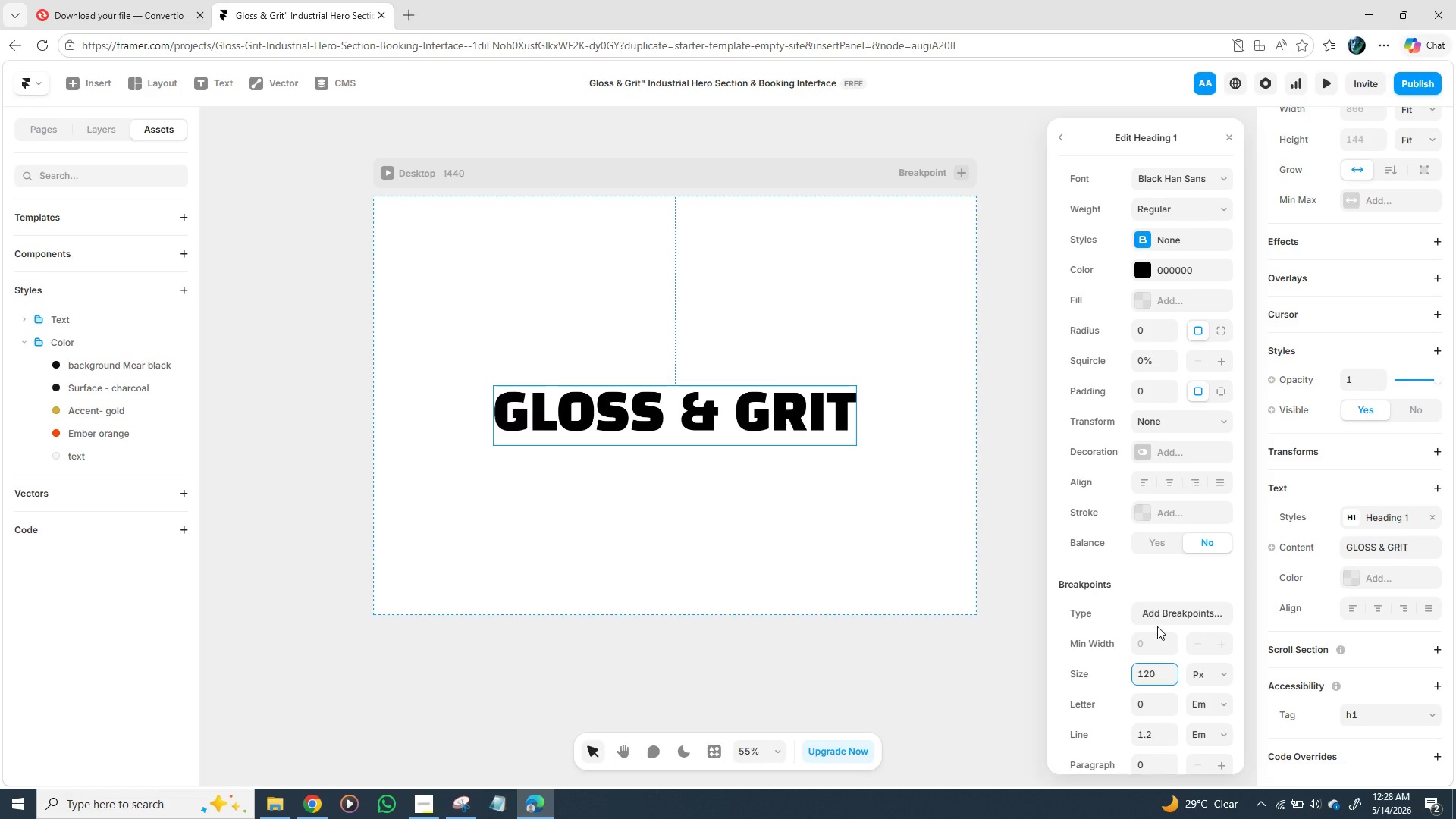 
left_click_drag(start_coordinate=[729, 410], to_coordinate=[726, 387])
 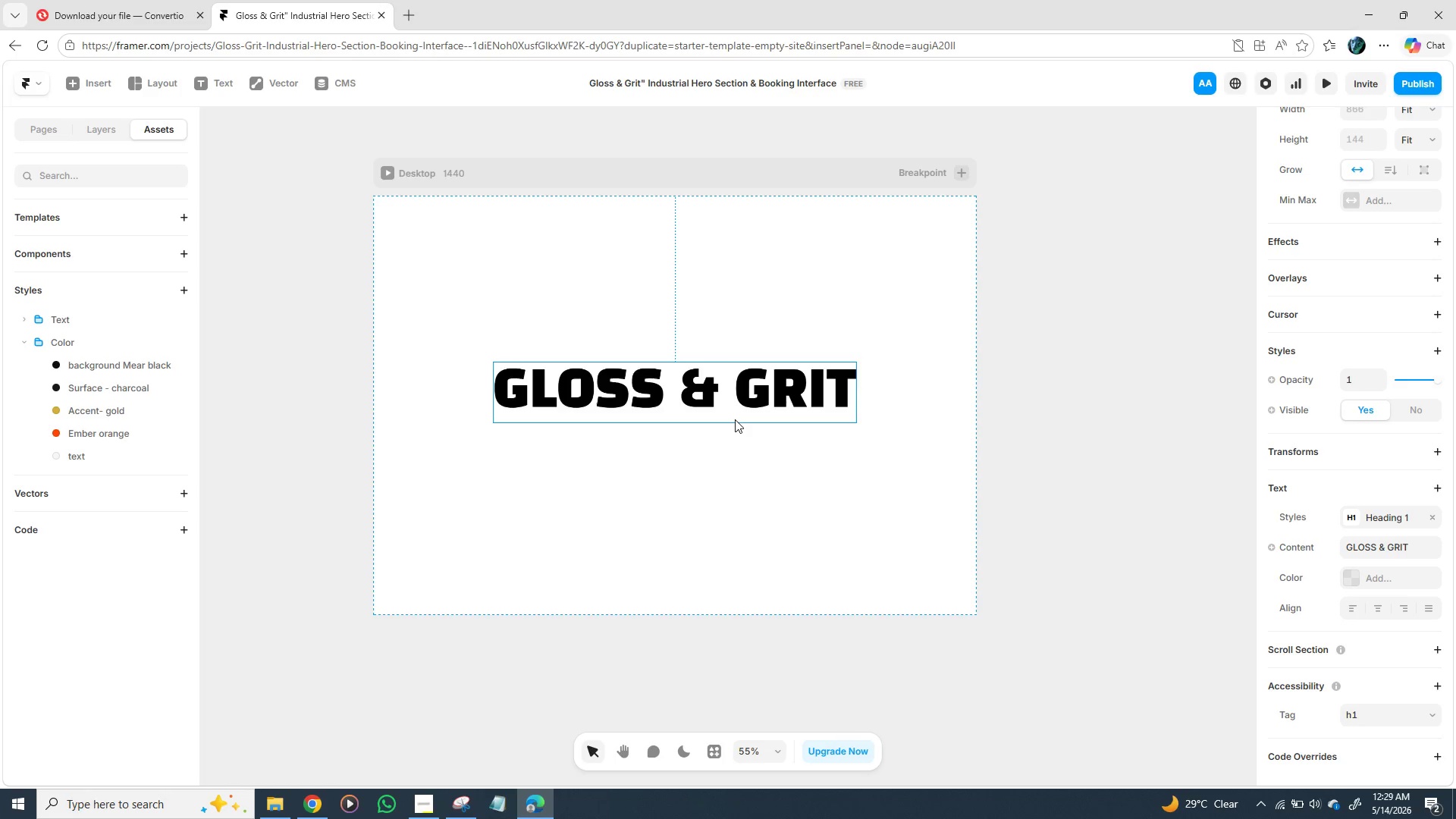 
wait(64.03)
 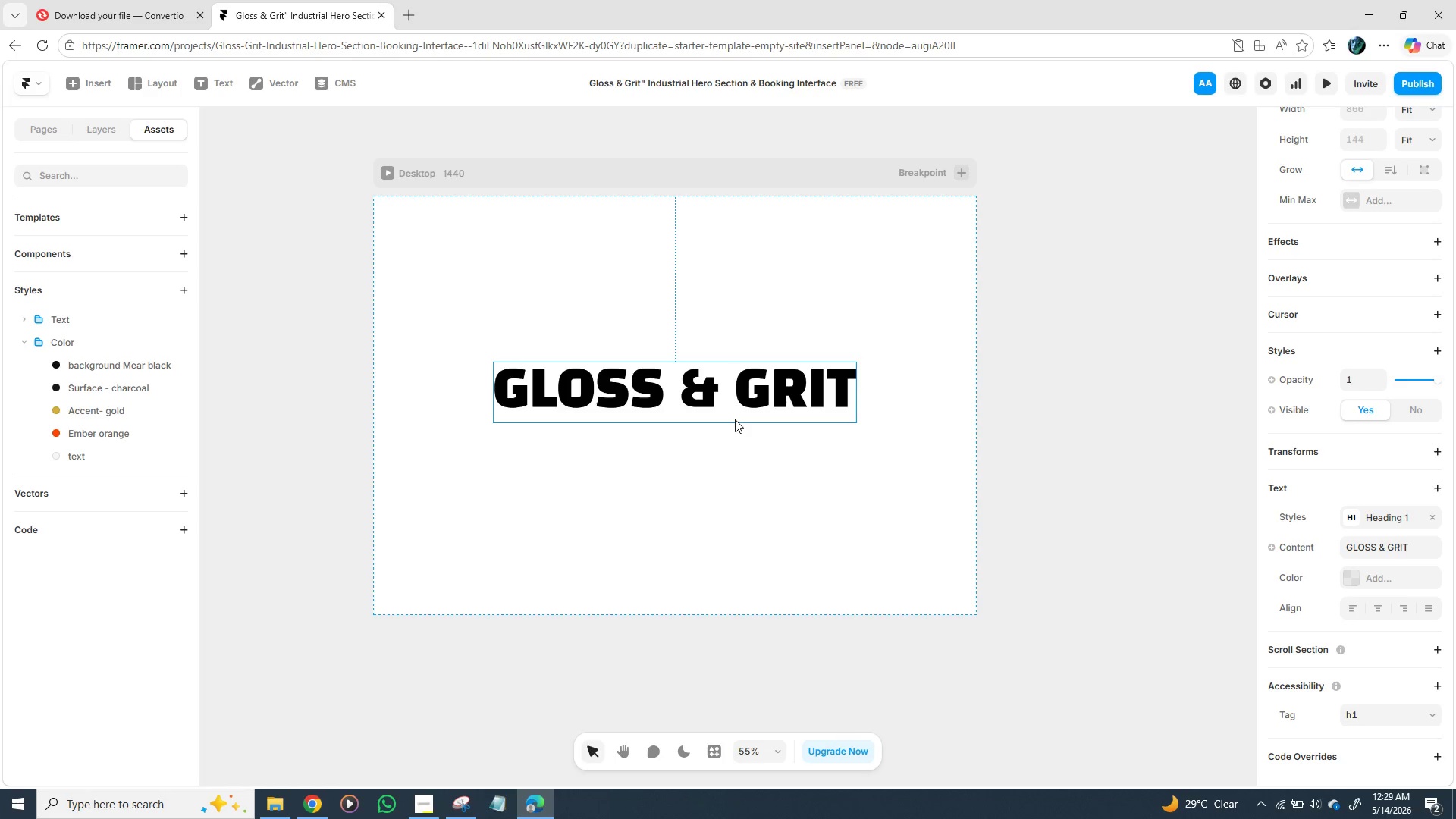 
scroll: coordinate [1305, 659], scroll_direction: down, amount: 2.0
 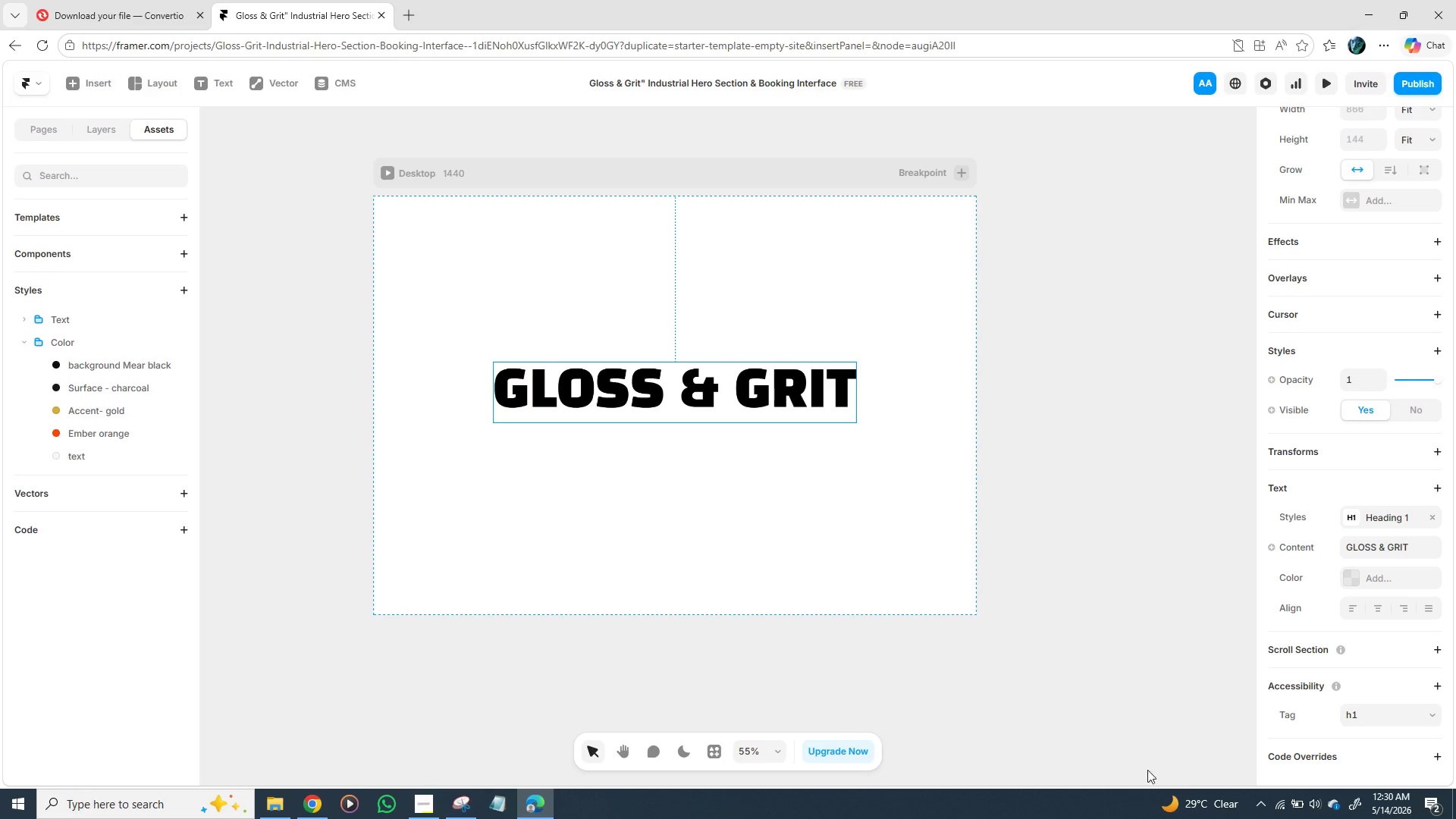 
wait(19.21)
 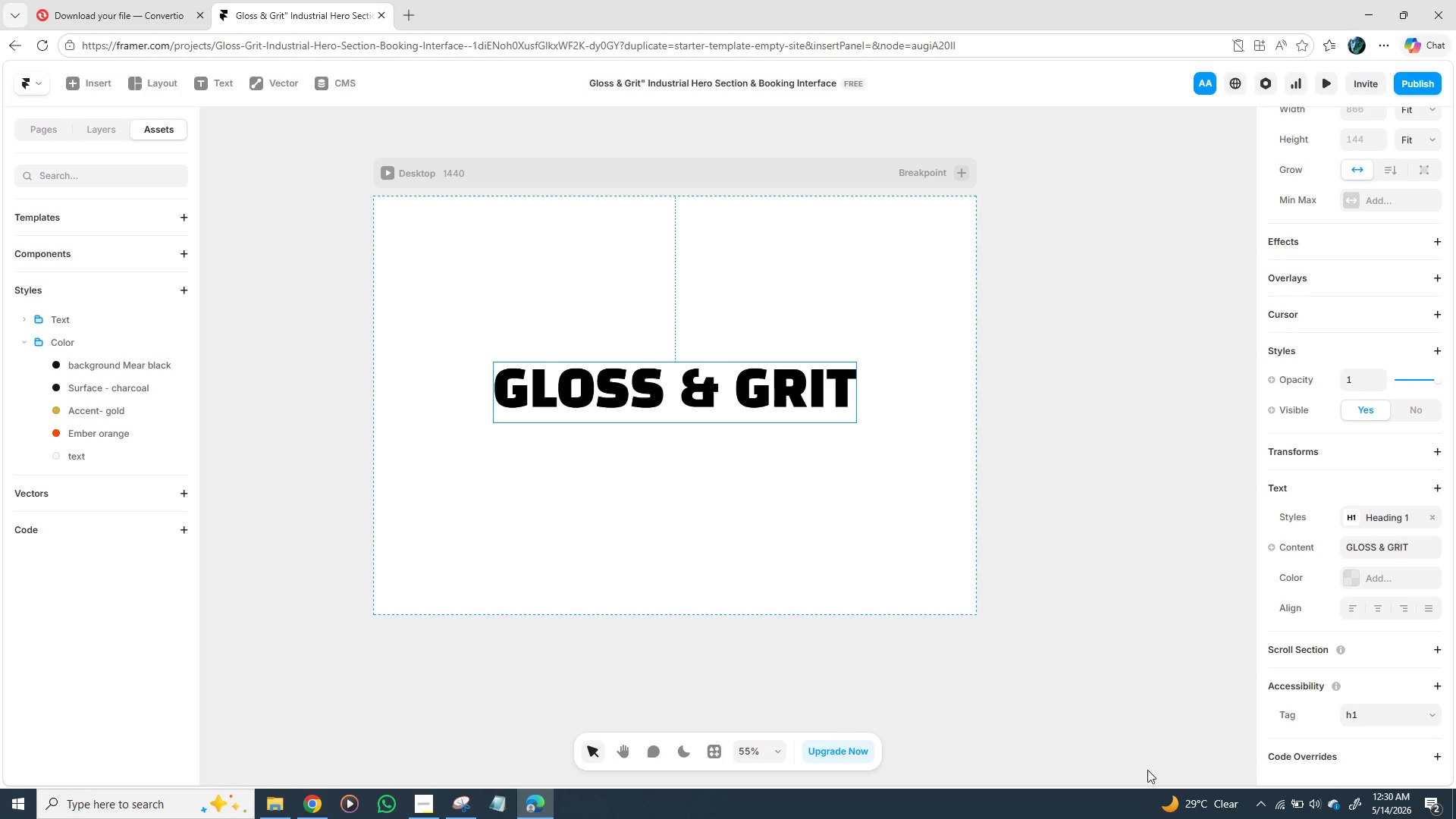 
left_click_drag(start_coordinate=[663, 405], to_coordinate=[626, 391])
 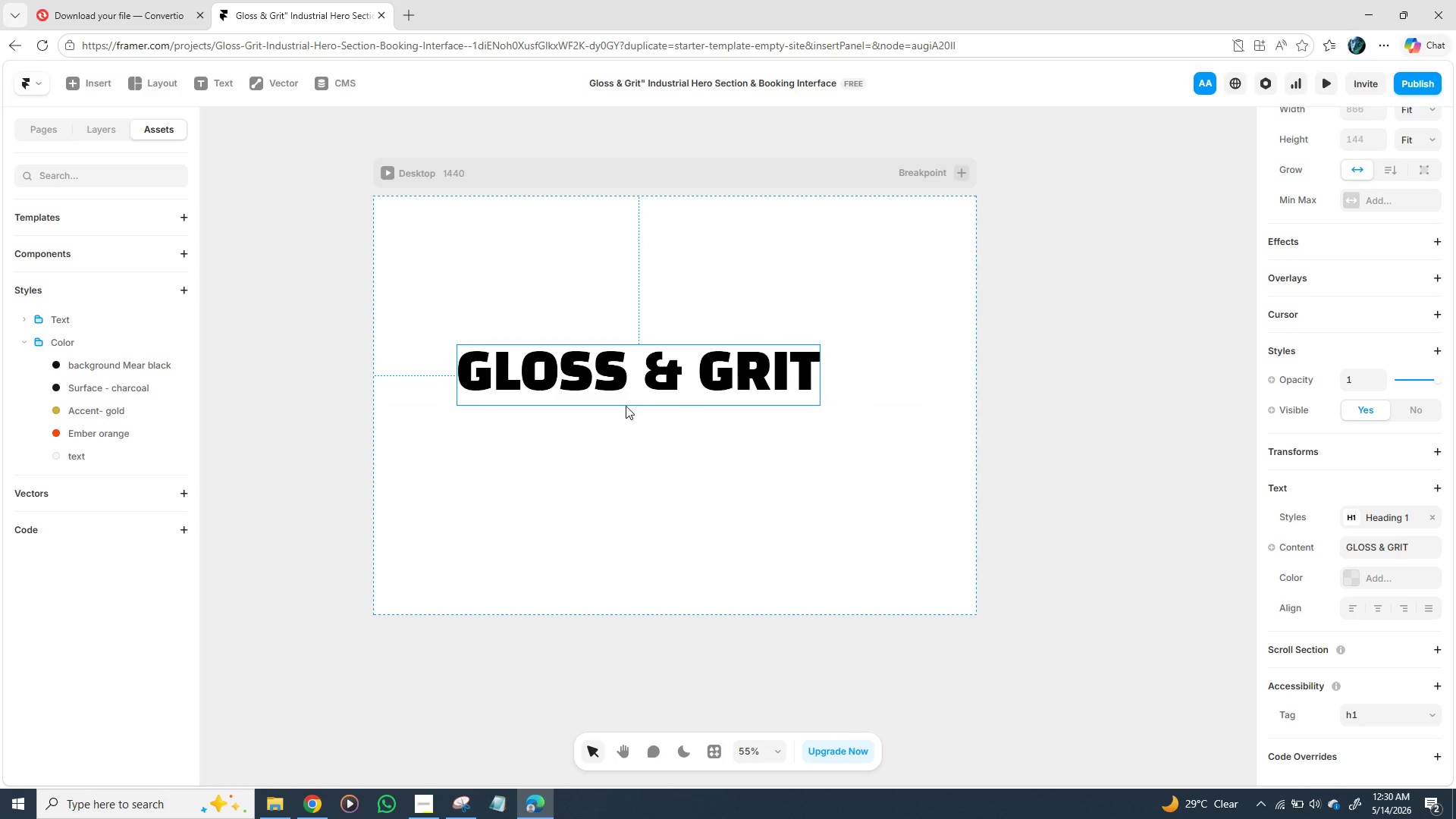 
left_click_drag(start_coordinate=[627, 406], to_coordinate=[640, 410])
 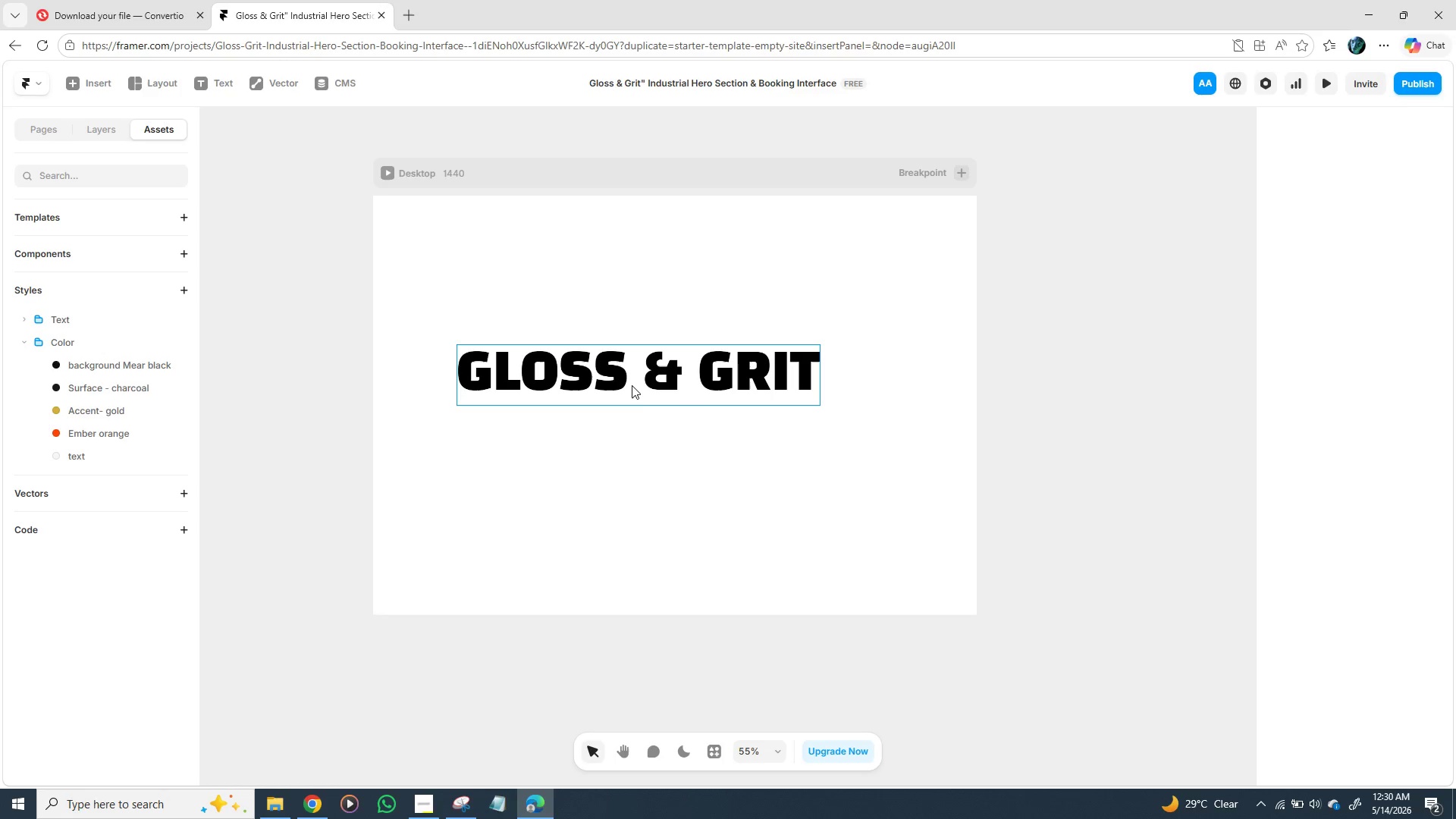 
left_click_drag(start_coordinate=[632, 385], to_coordinate=[658, 418])
 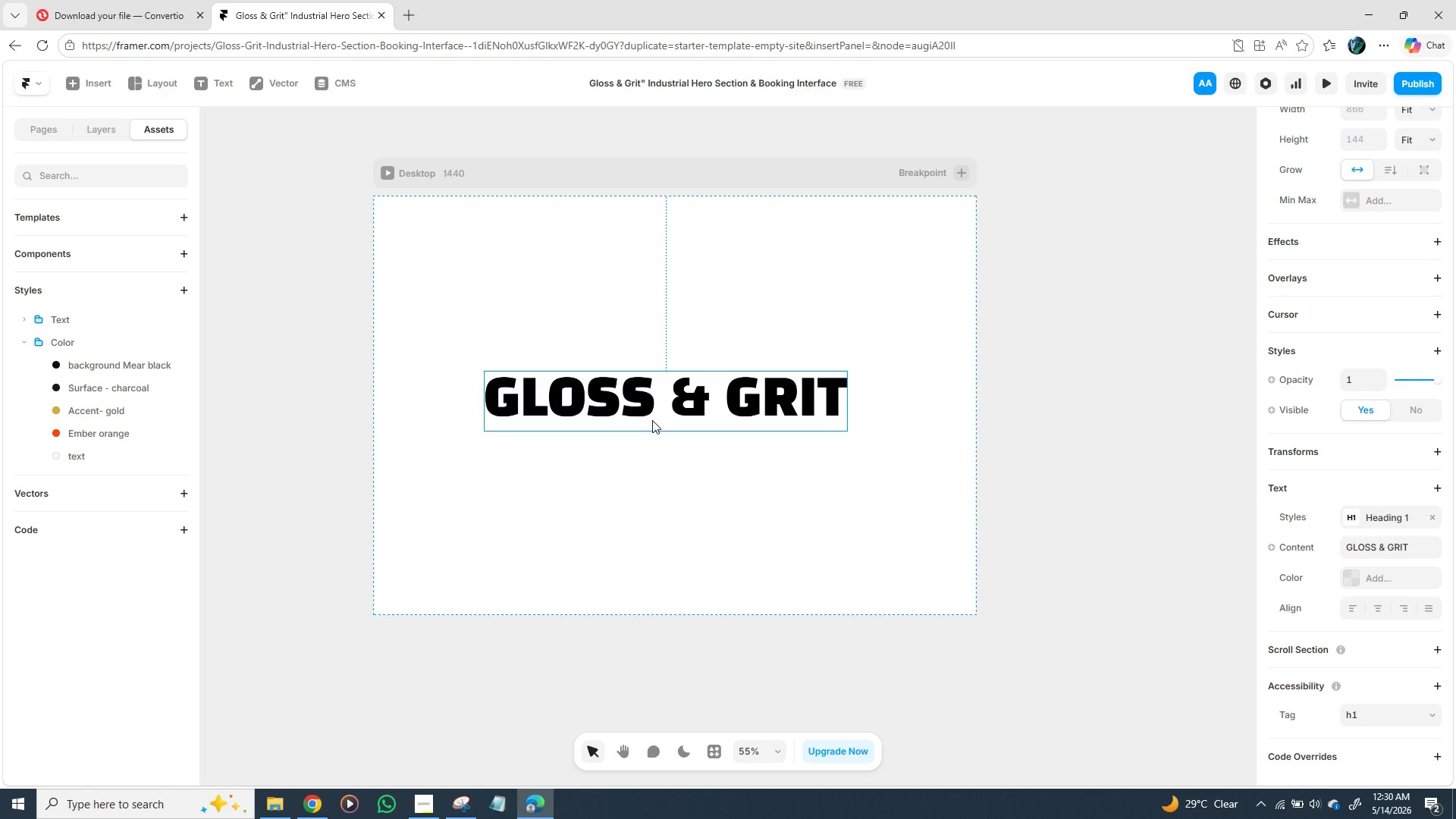 
wait(17.78)
 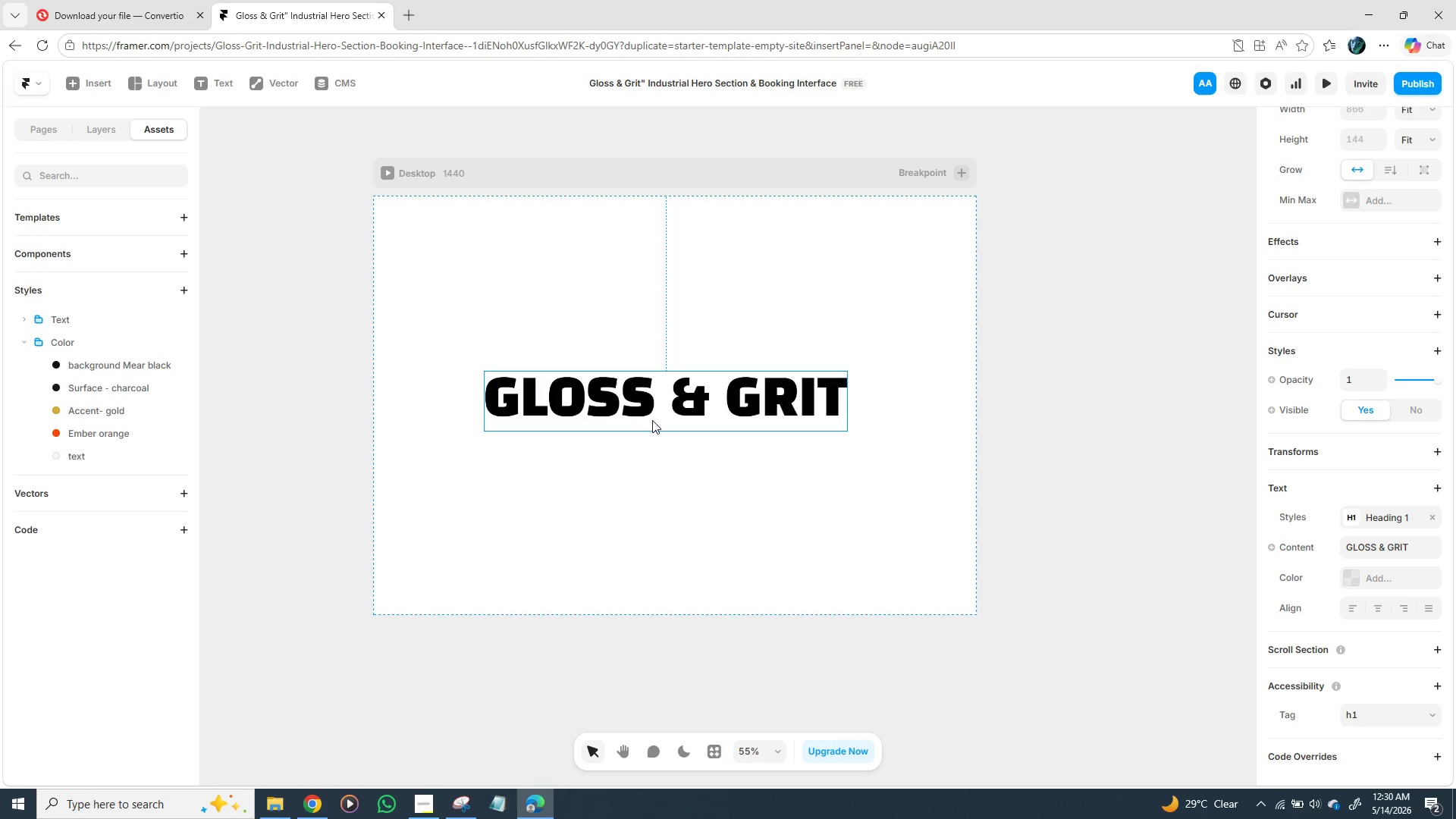 
scroll: coordinate [1357, 370], scroll_direction: down, amount: 2.0
 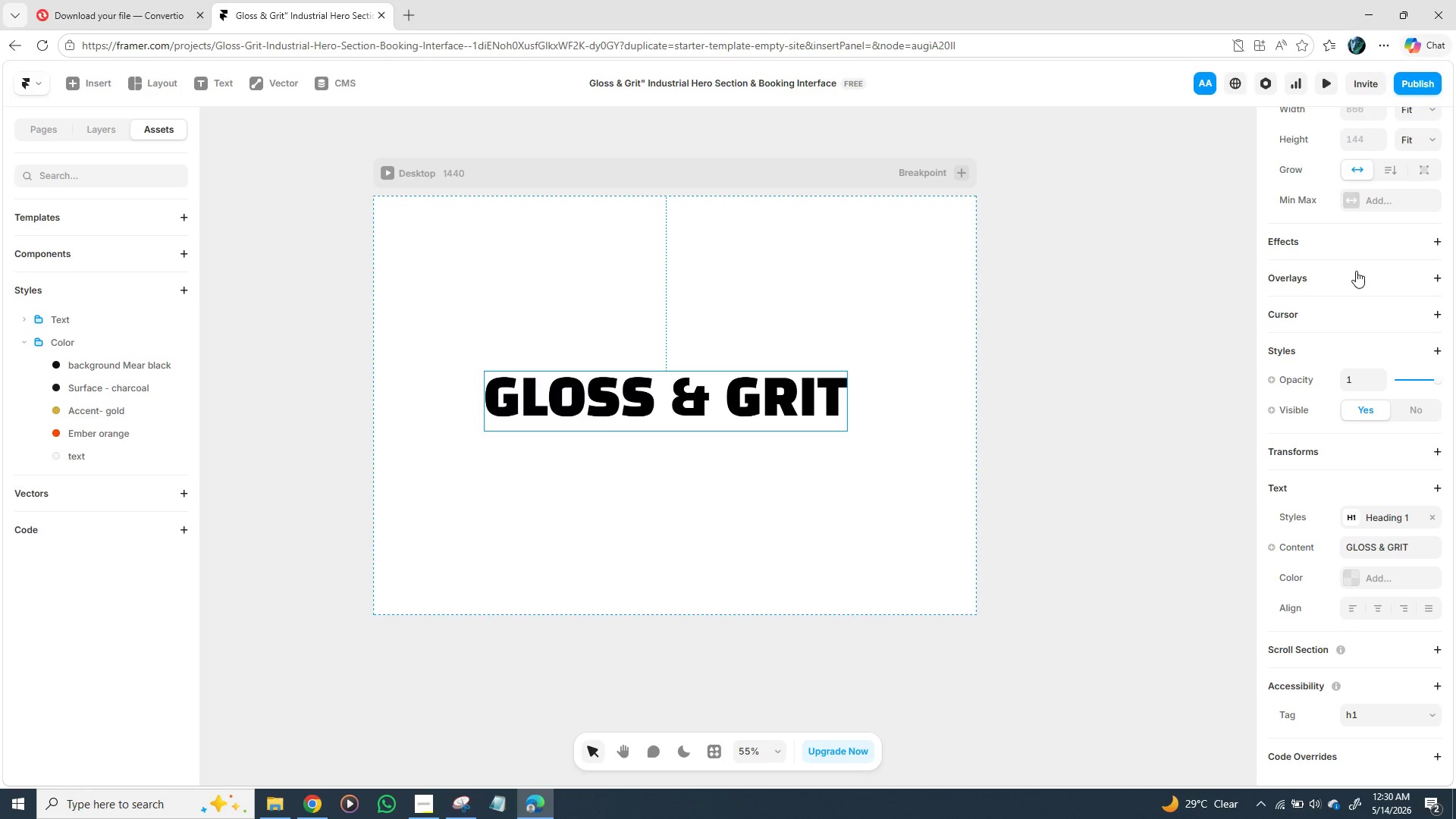 
left_click([1378, 278])
 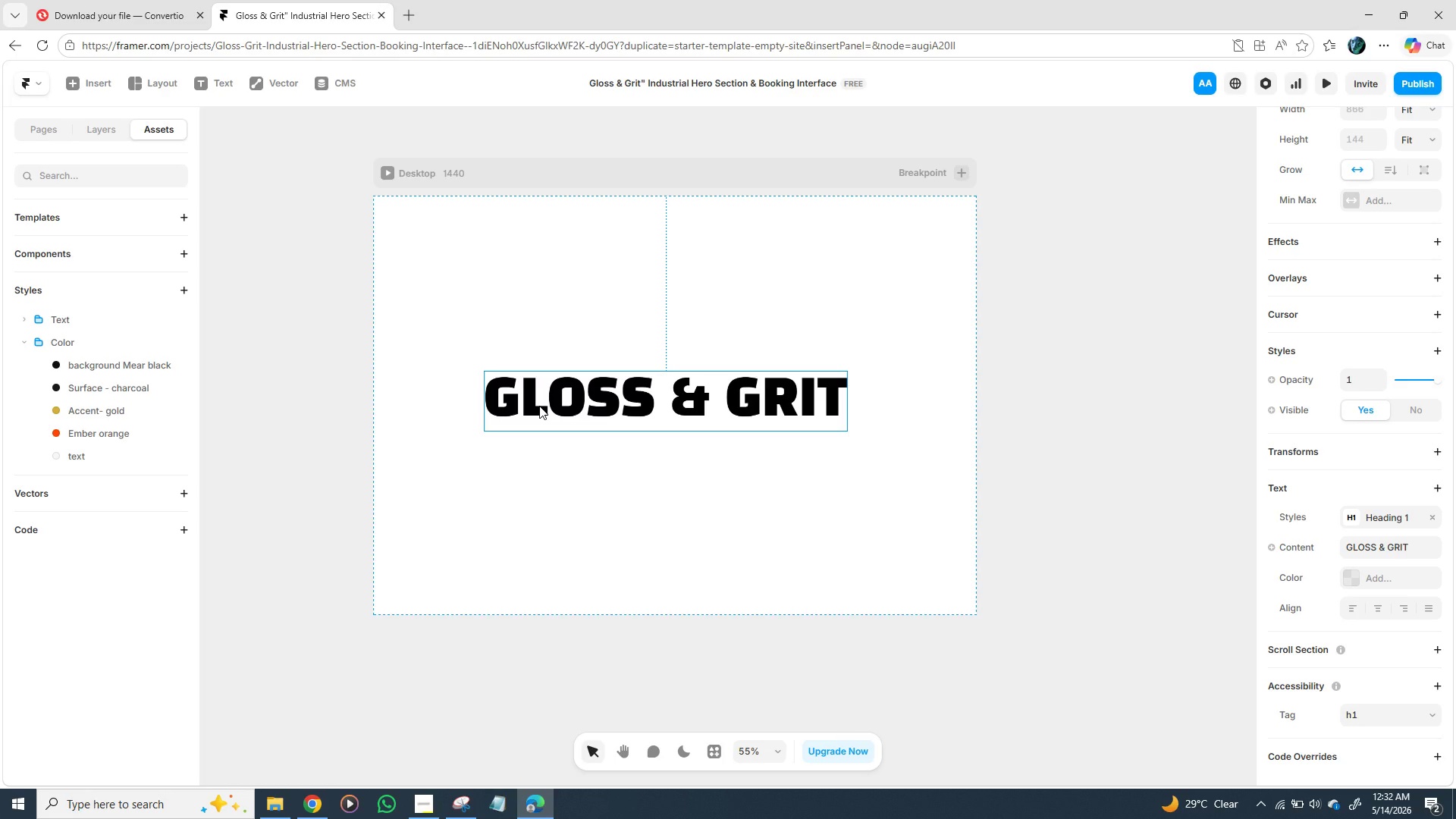 
wait(81.89)
 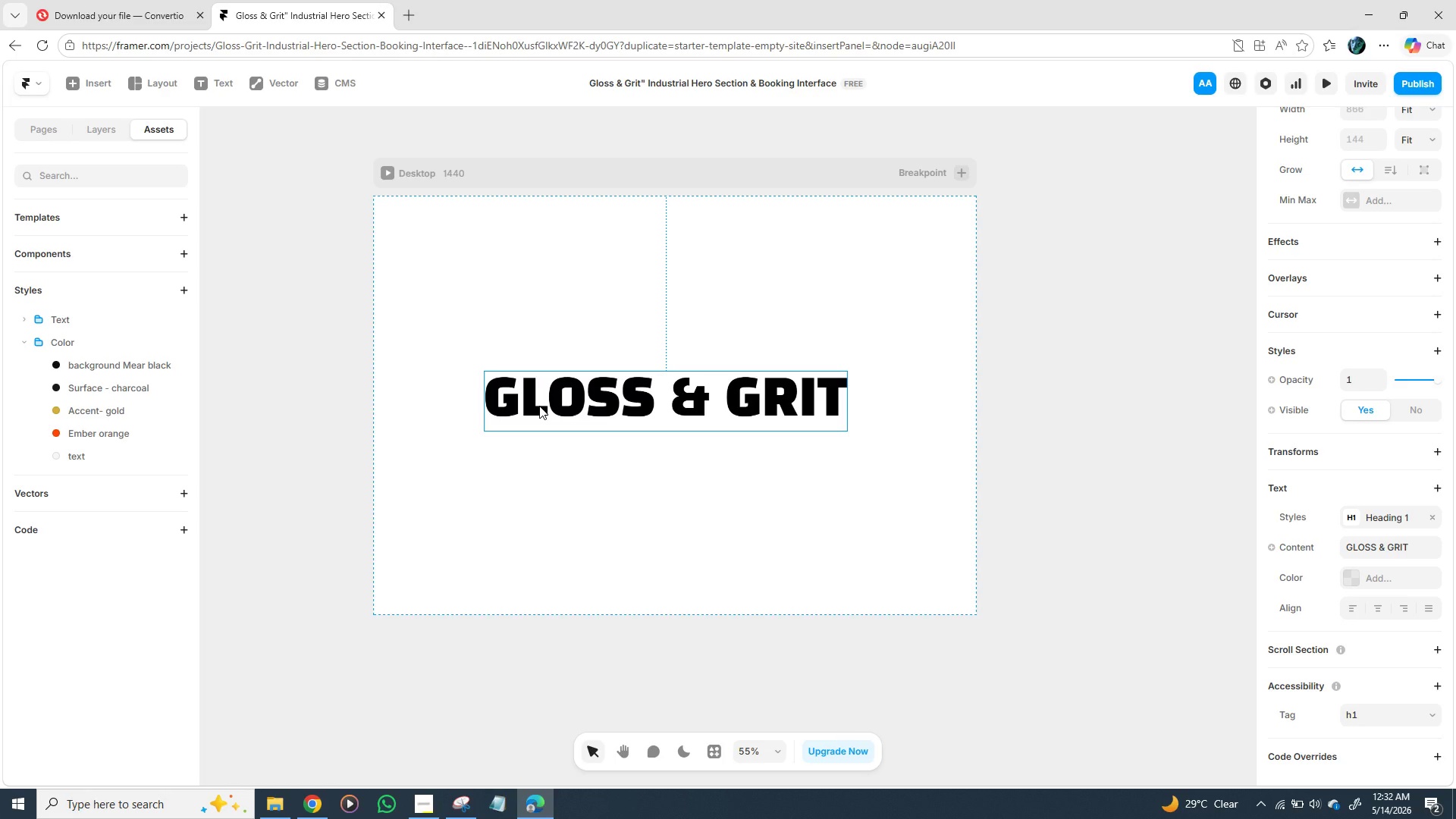 
left_click_drag(start_coordinate=[717, 381], to_coordinate=[720, 354])
 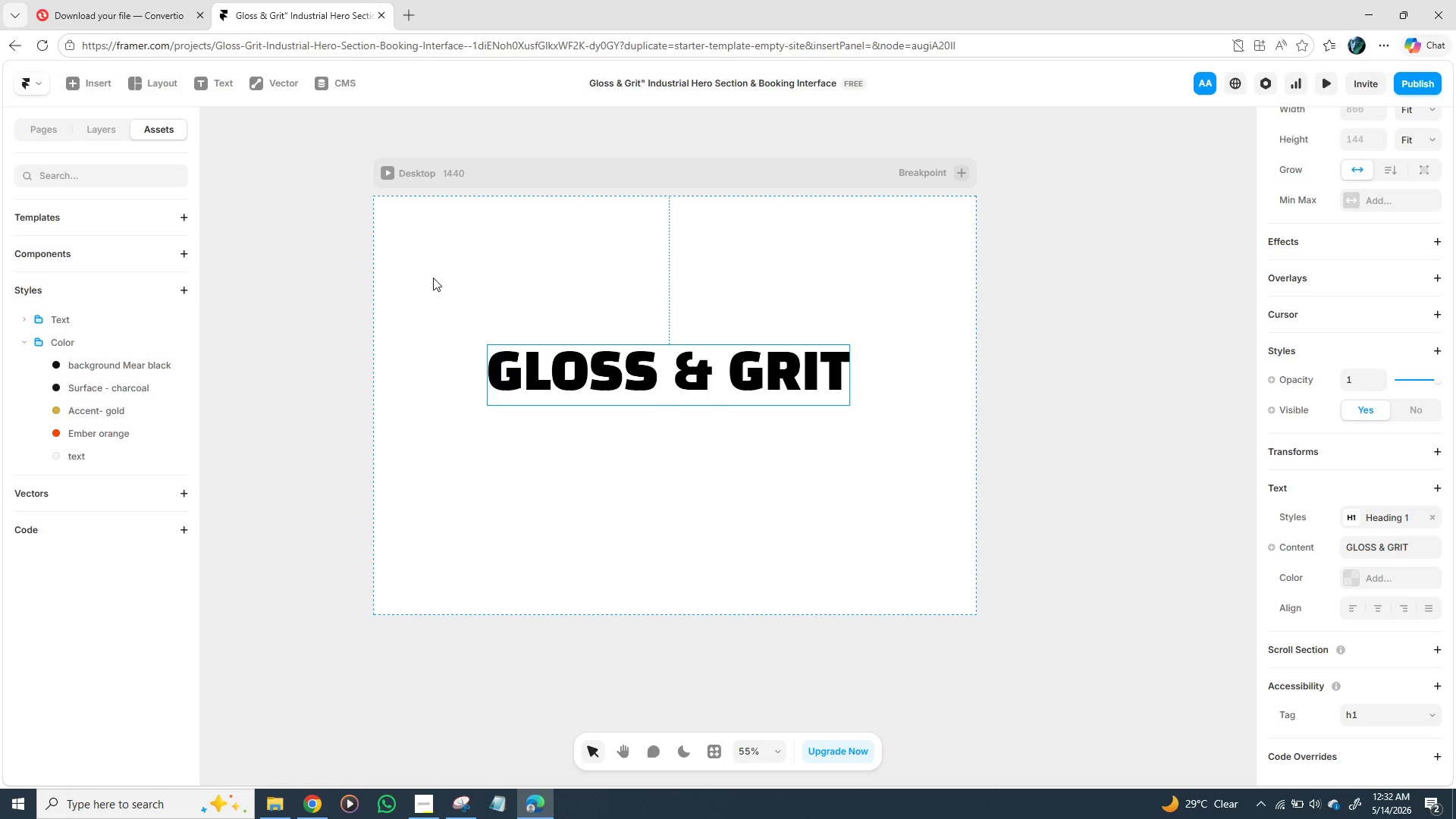 
wait(23.2)
 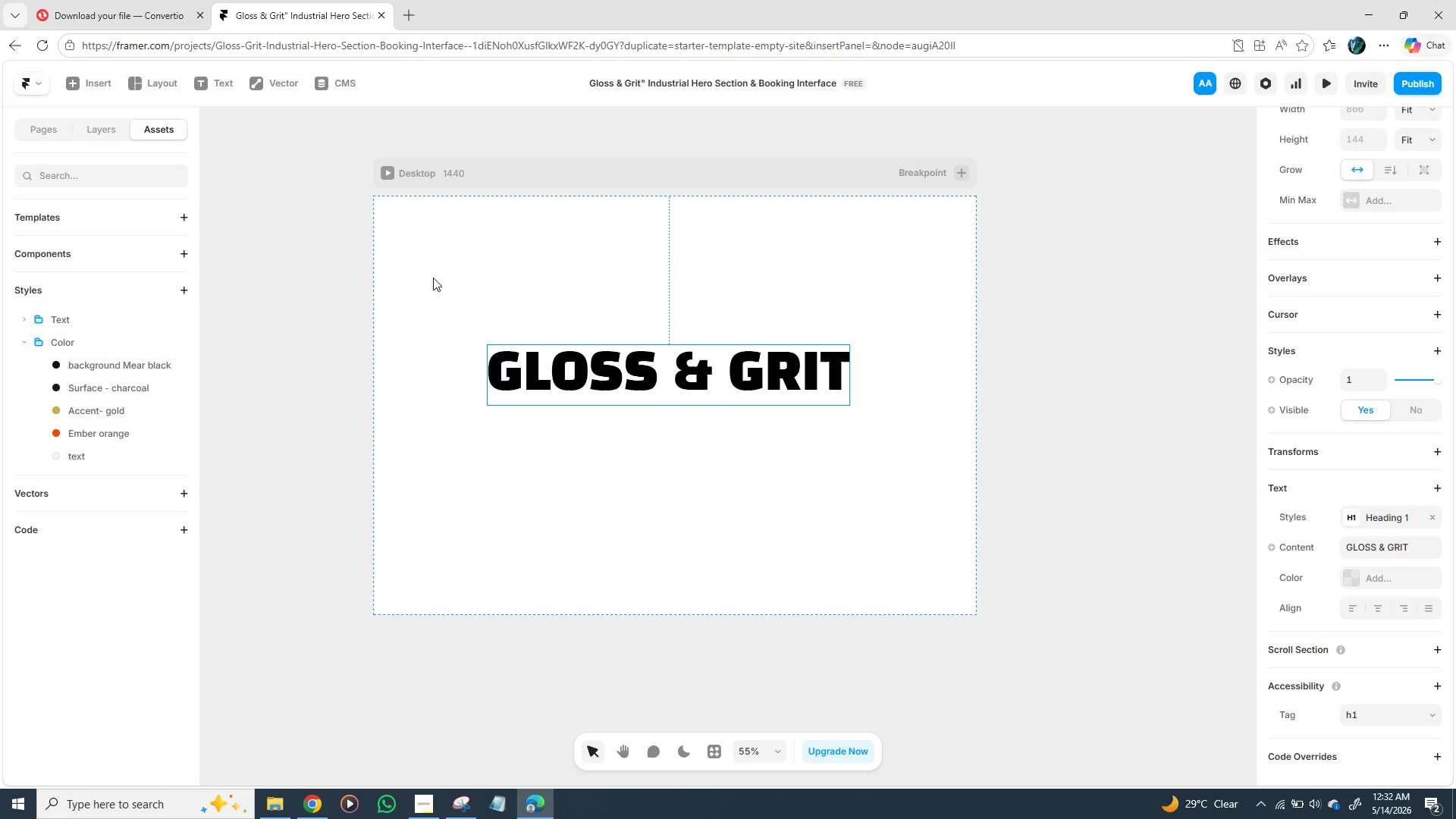 
left_click([499, 344])
 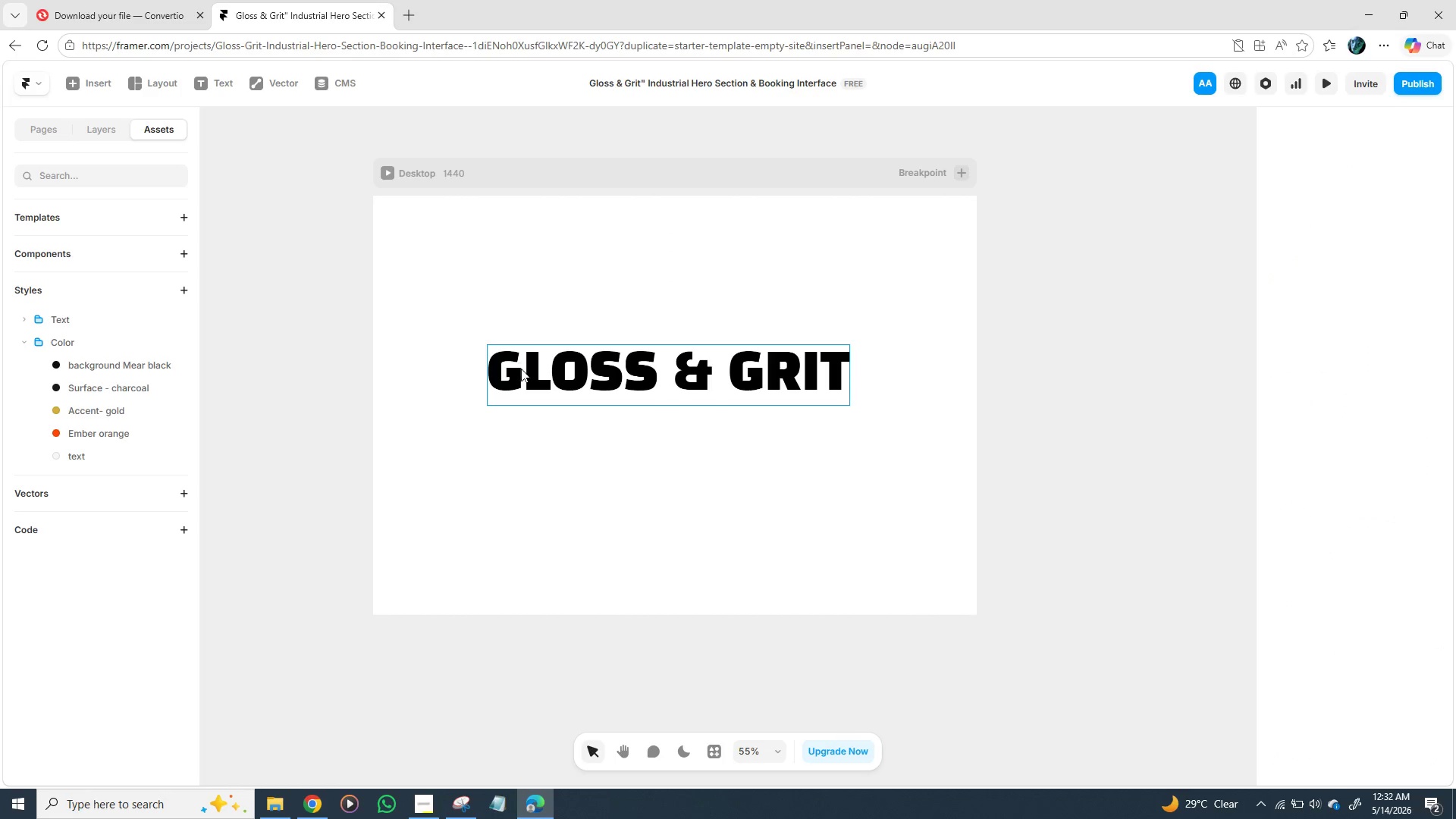 
left_click([525, 372])
 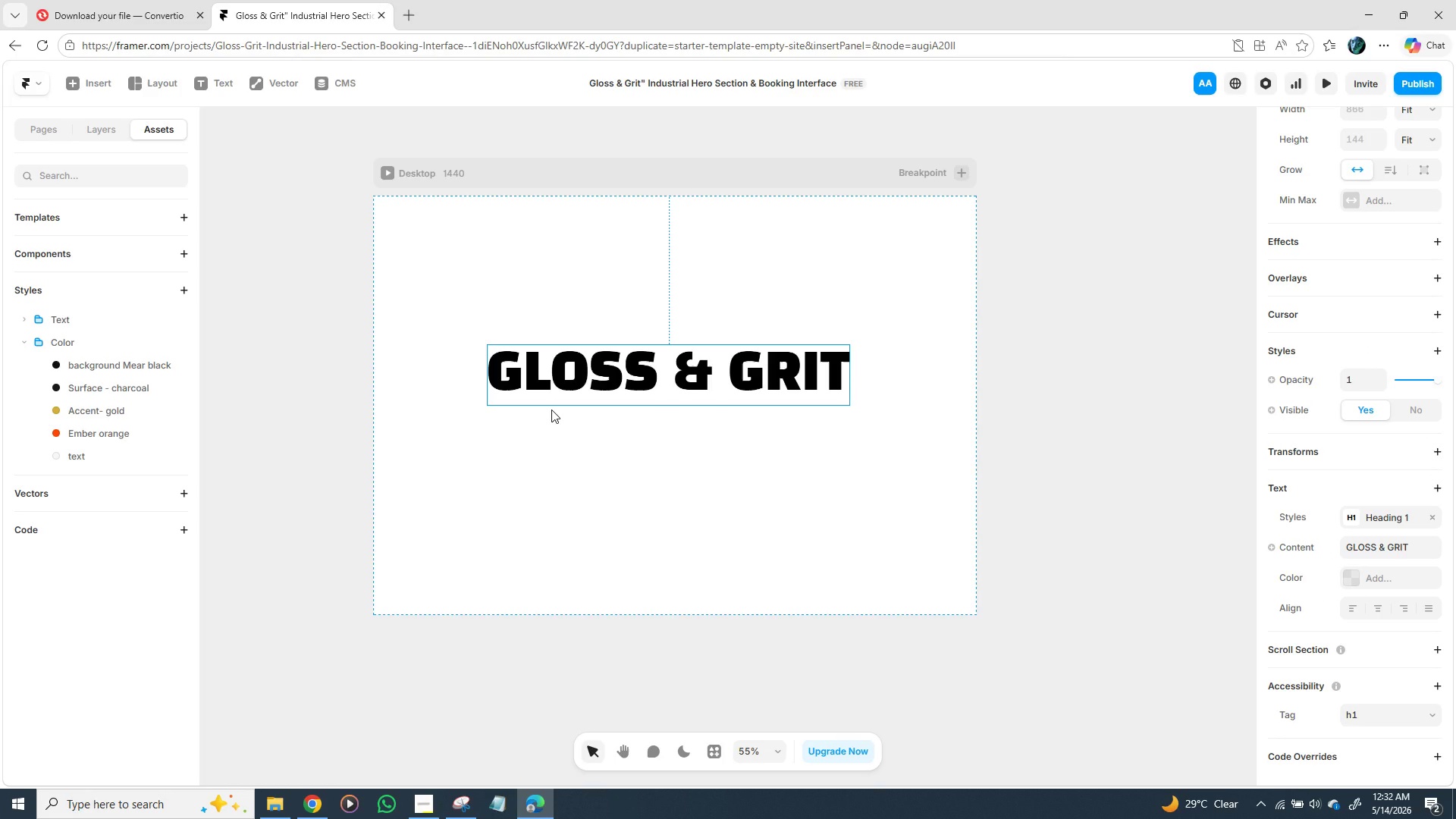 
key(Backspace)
 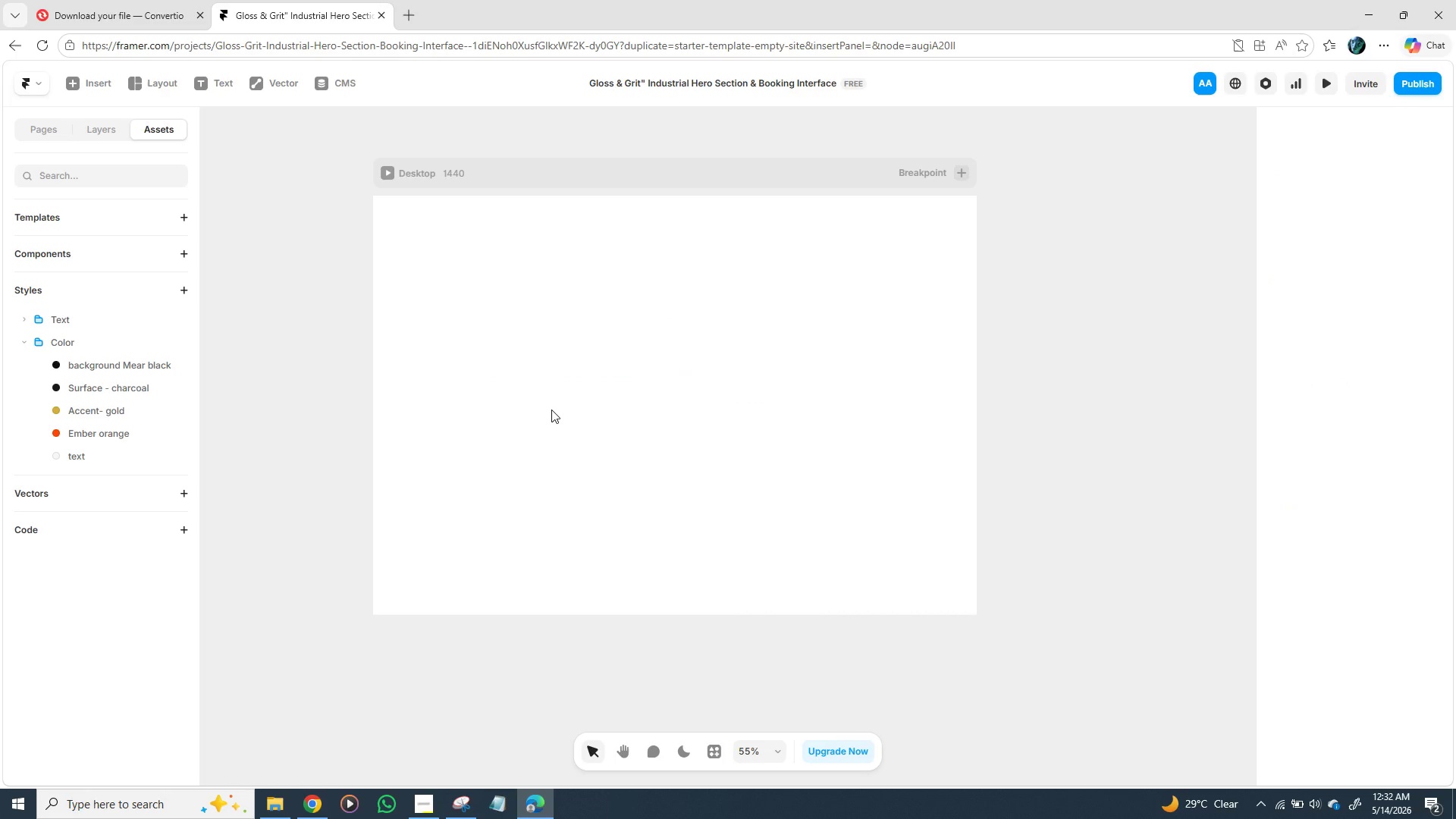 
key(Control+Z)
 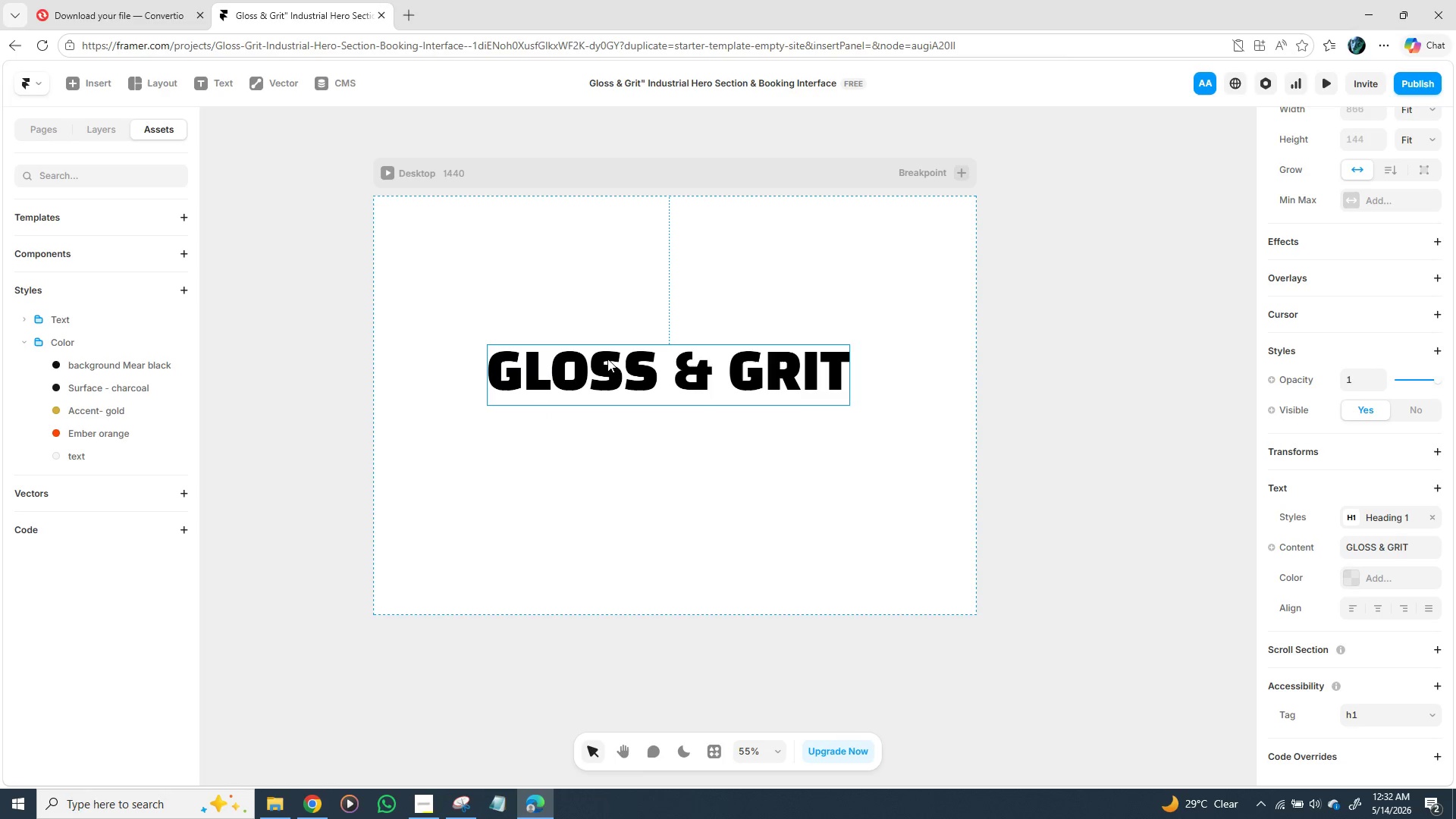 
left_click_drag(start_coordinate=[604, 359], to_coordinate=[1170, 392])
 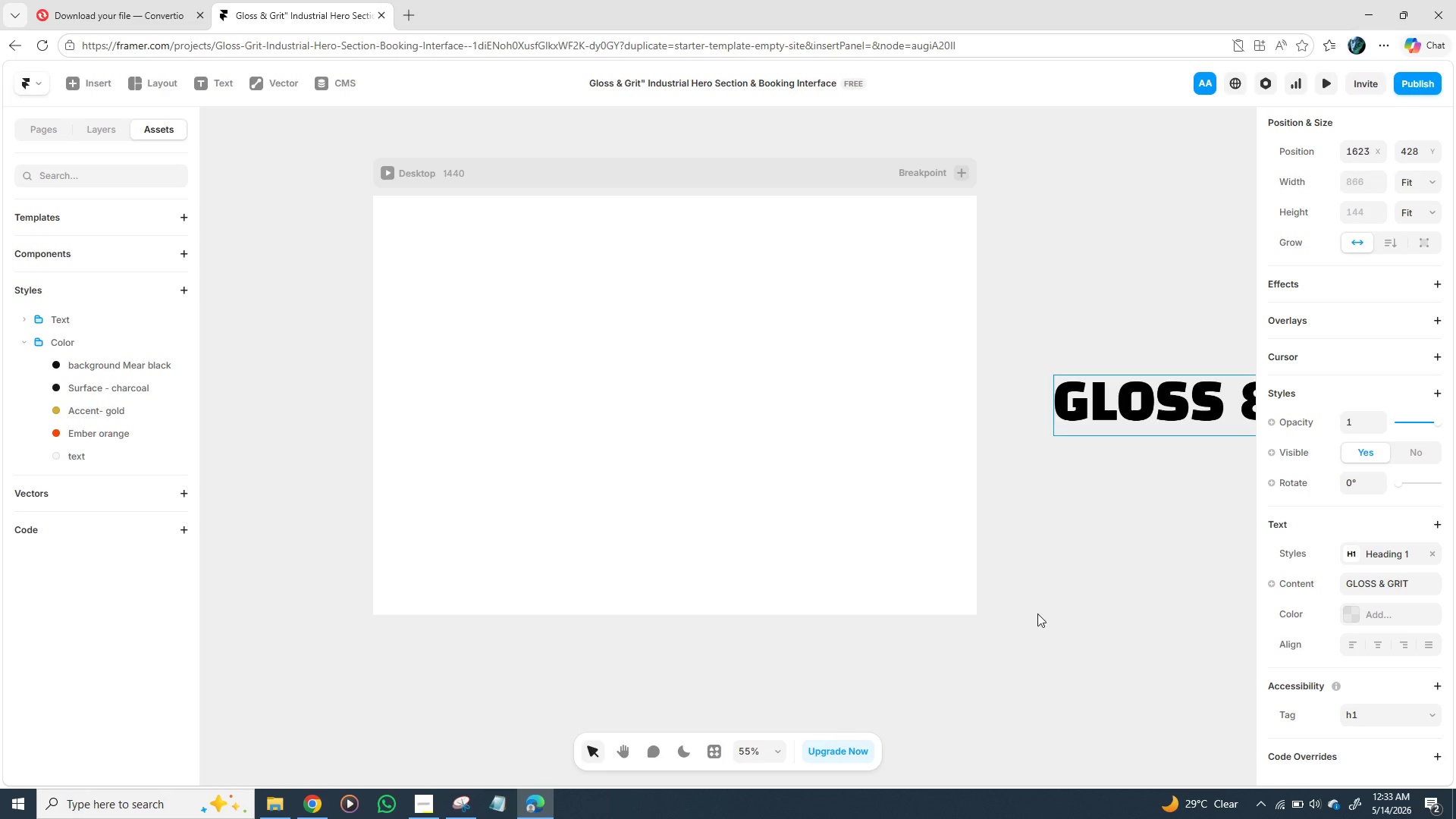 
wait(59.44)
 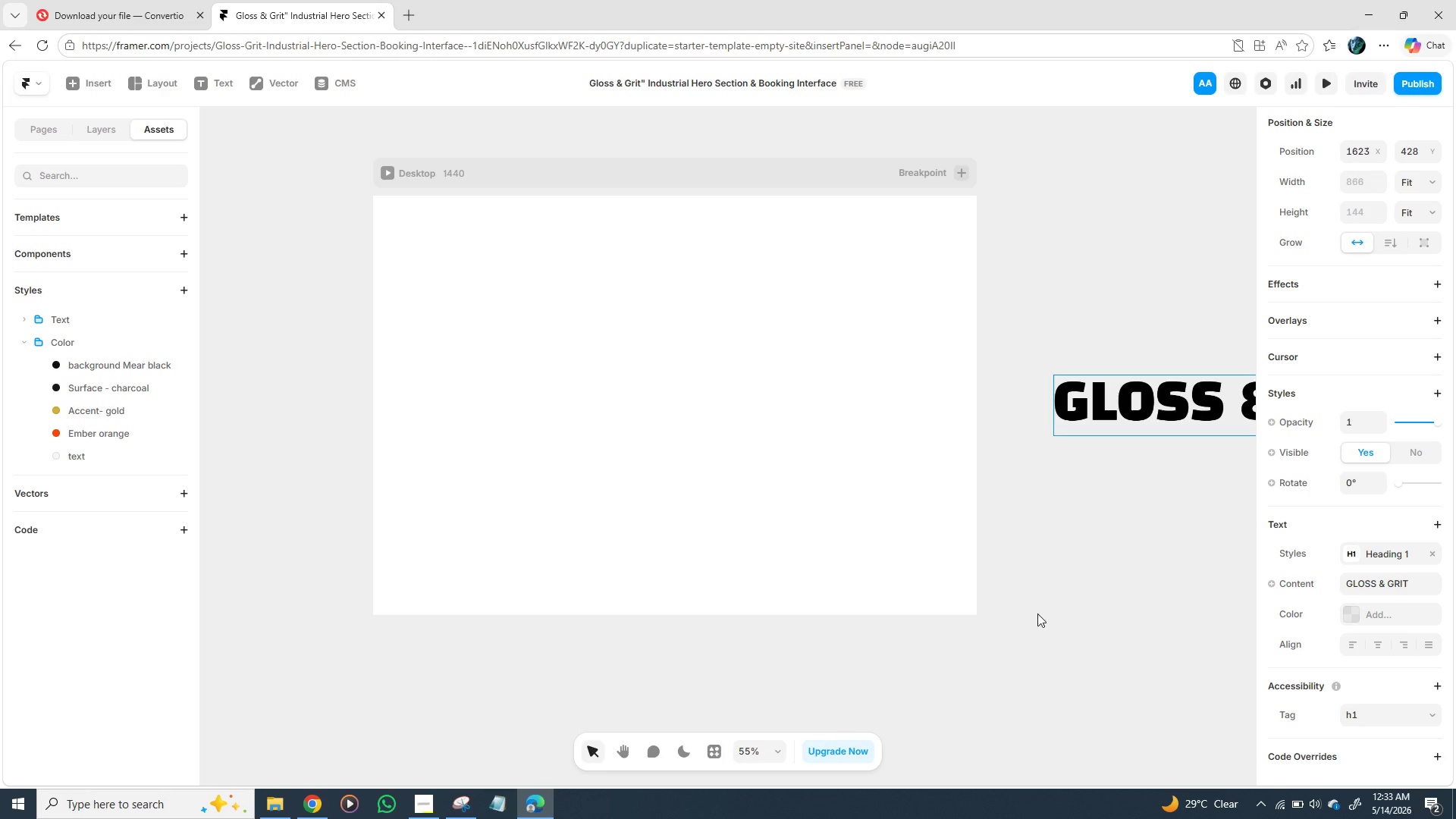 
key(F)
 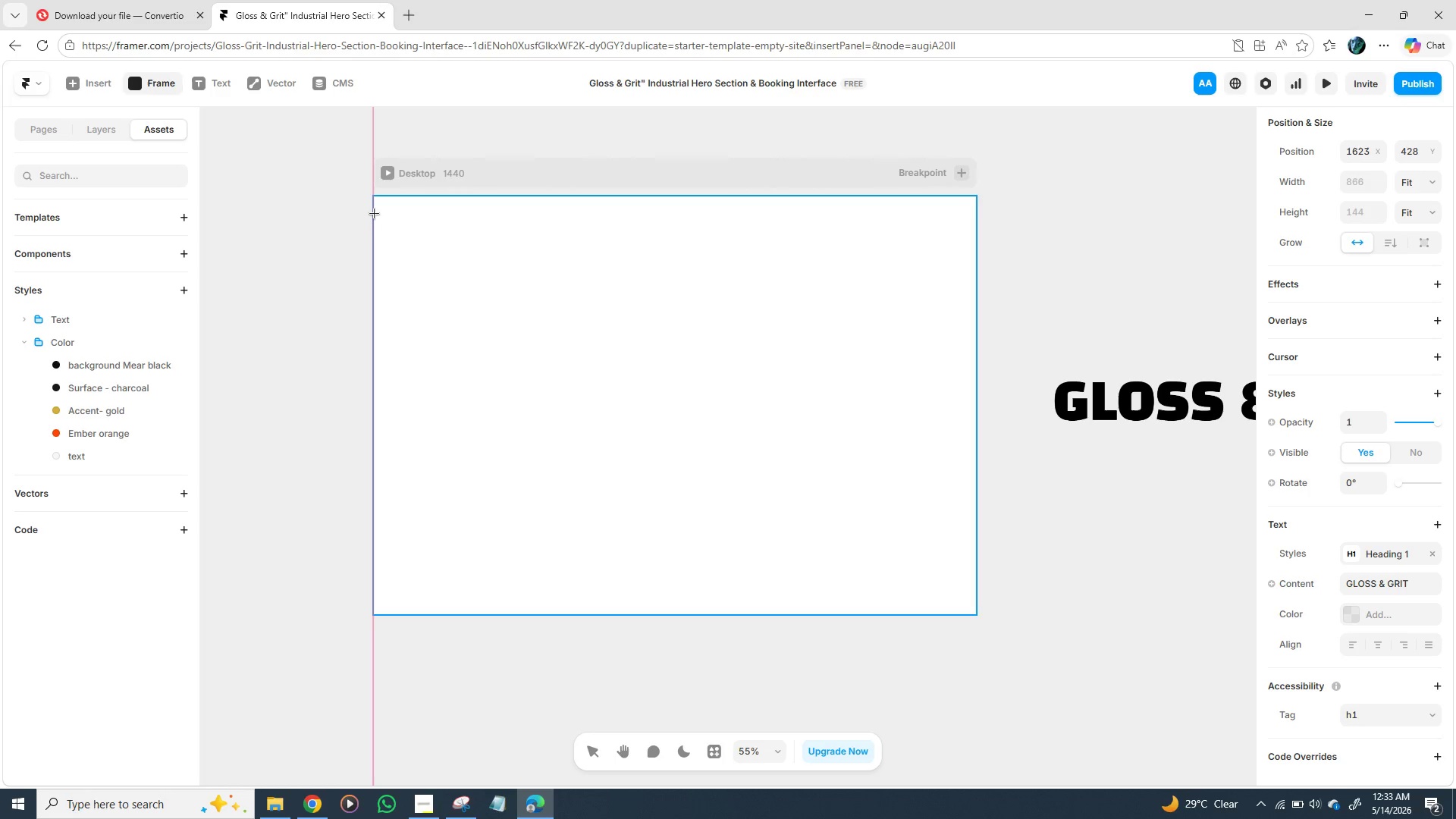 
left_click_drag(start_coordinate=[379, 206], to_coordinate=[976, 557])
 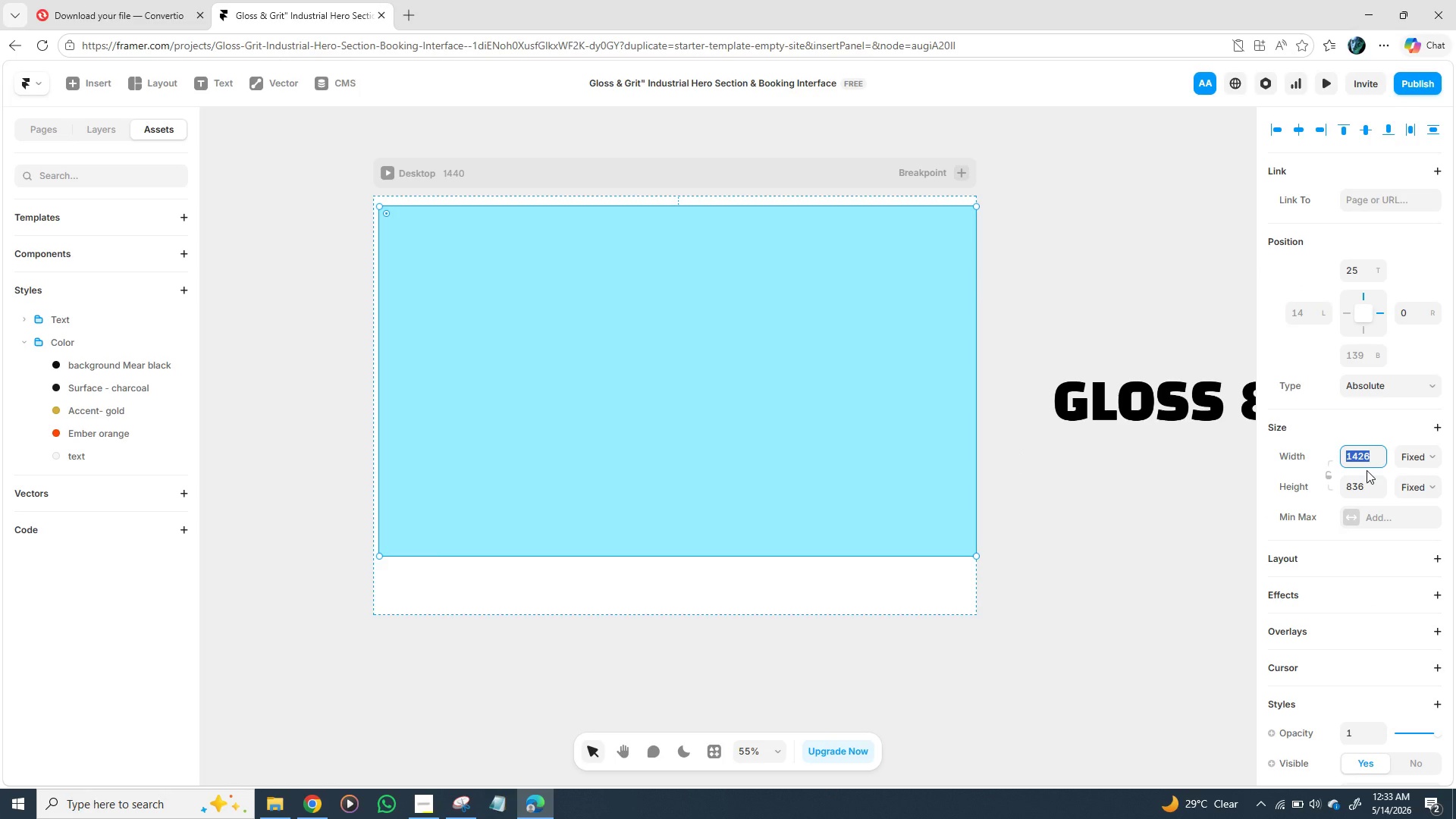 
type(1440)
 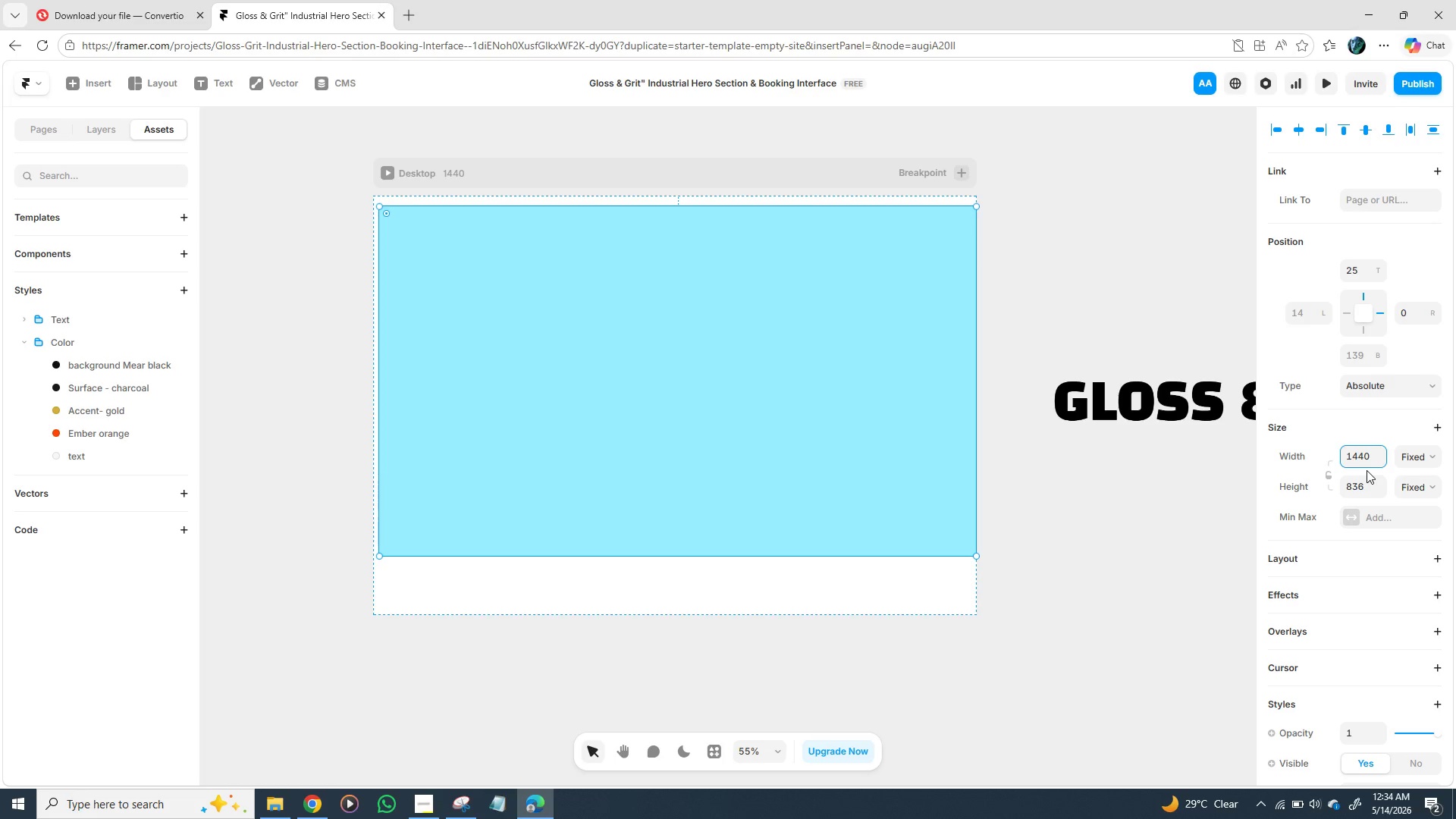 
key(Enter)
 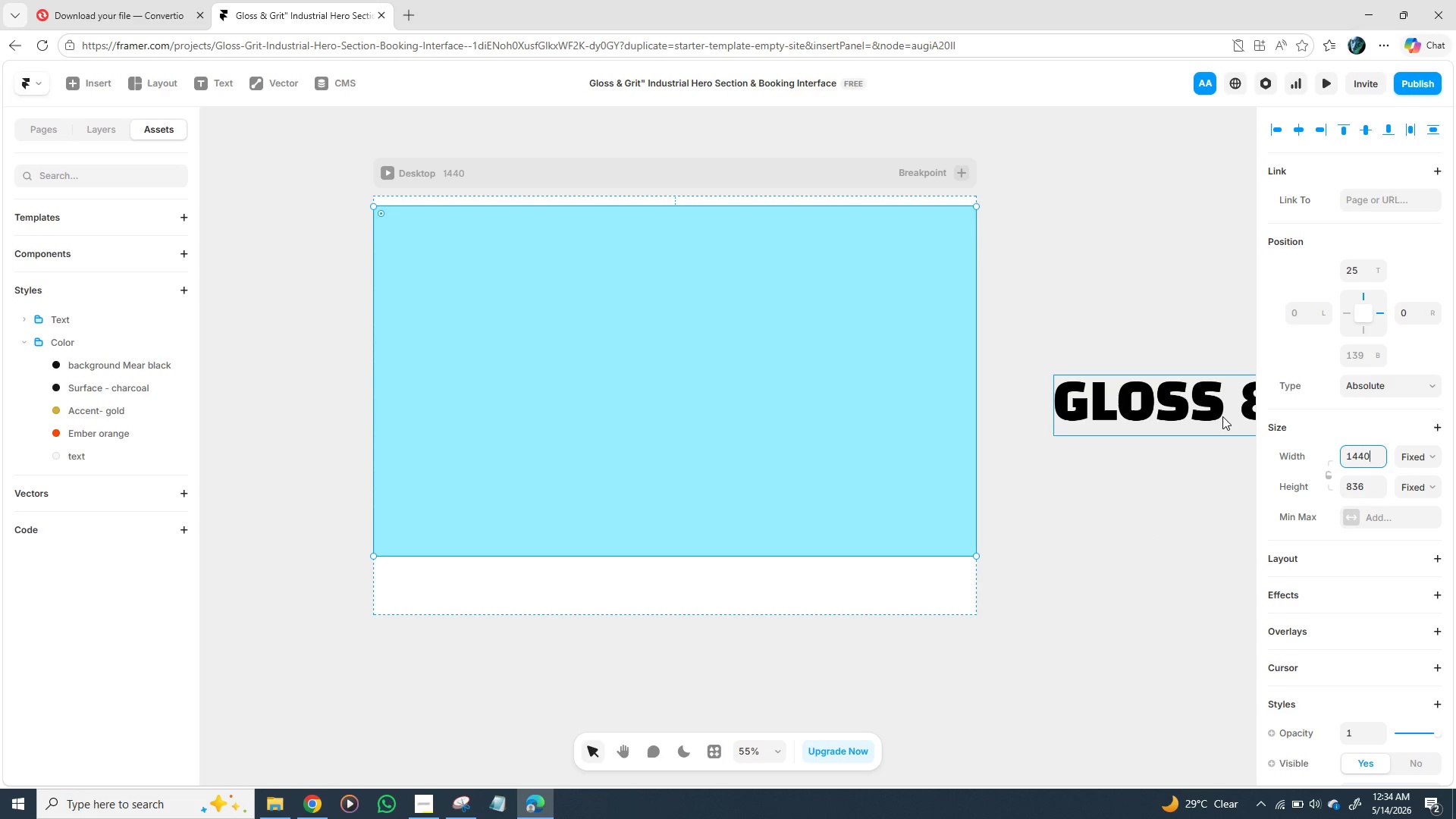 
wait(5.23)
 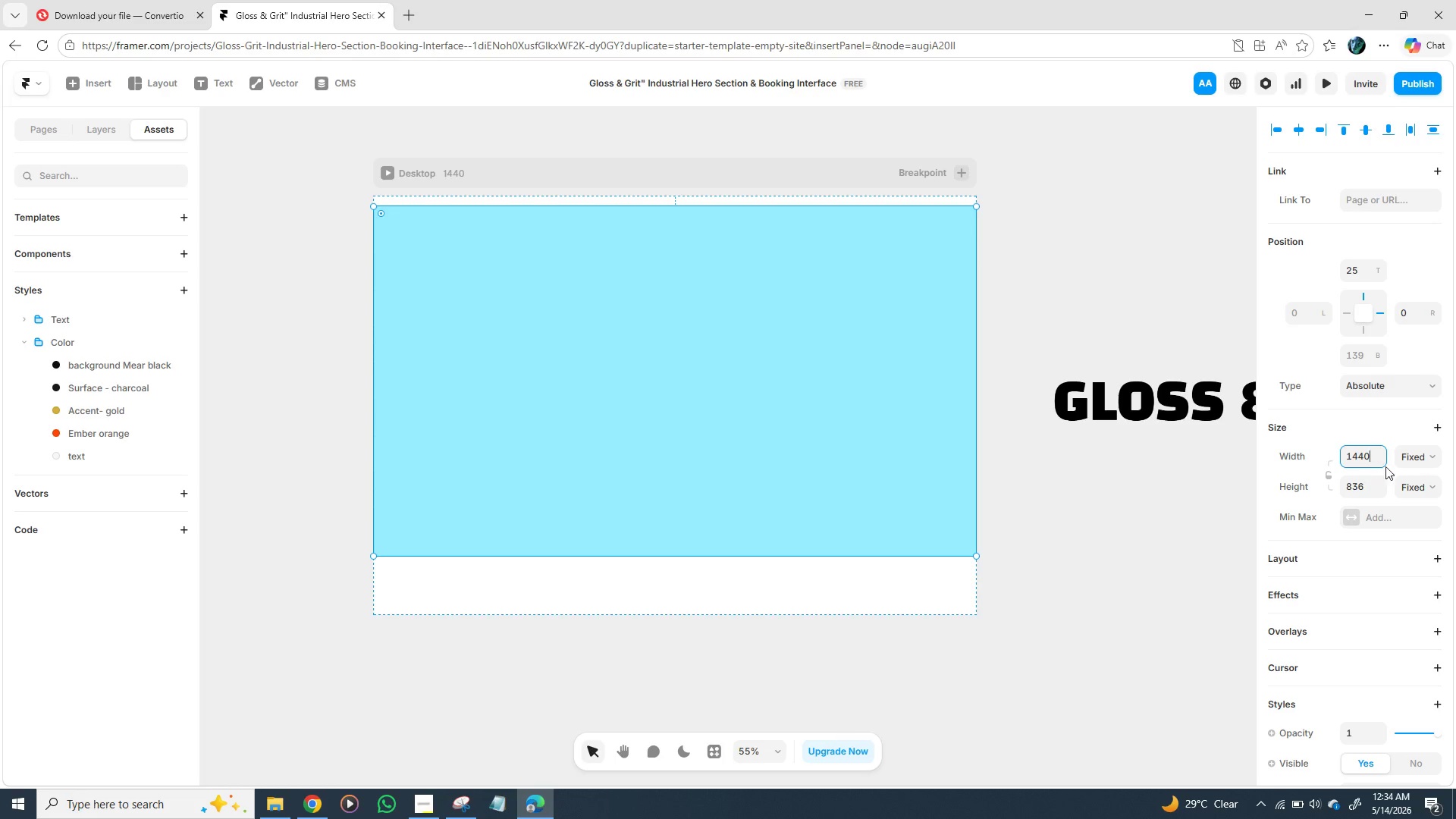 
left_click_drag(start_coordinate=[831, 419], to_coordinate=[830, 411])
 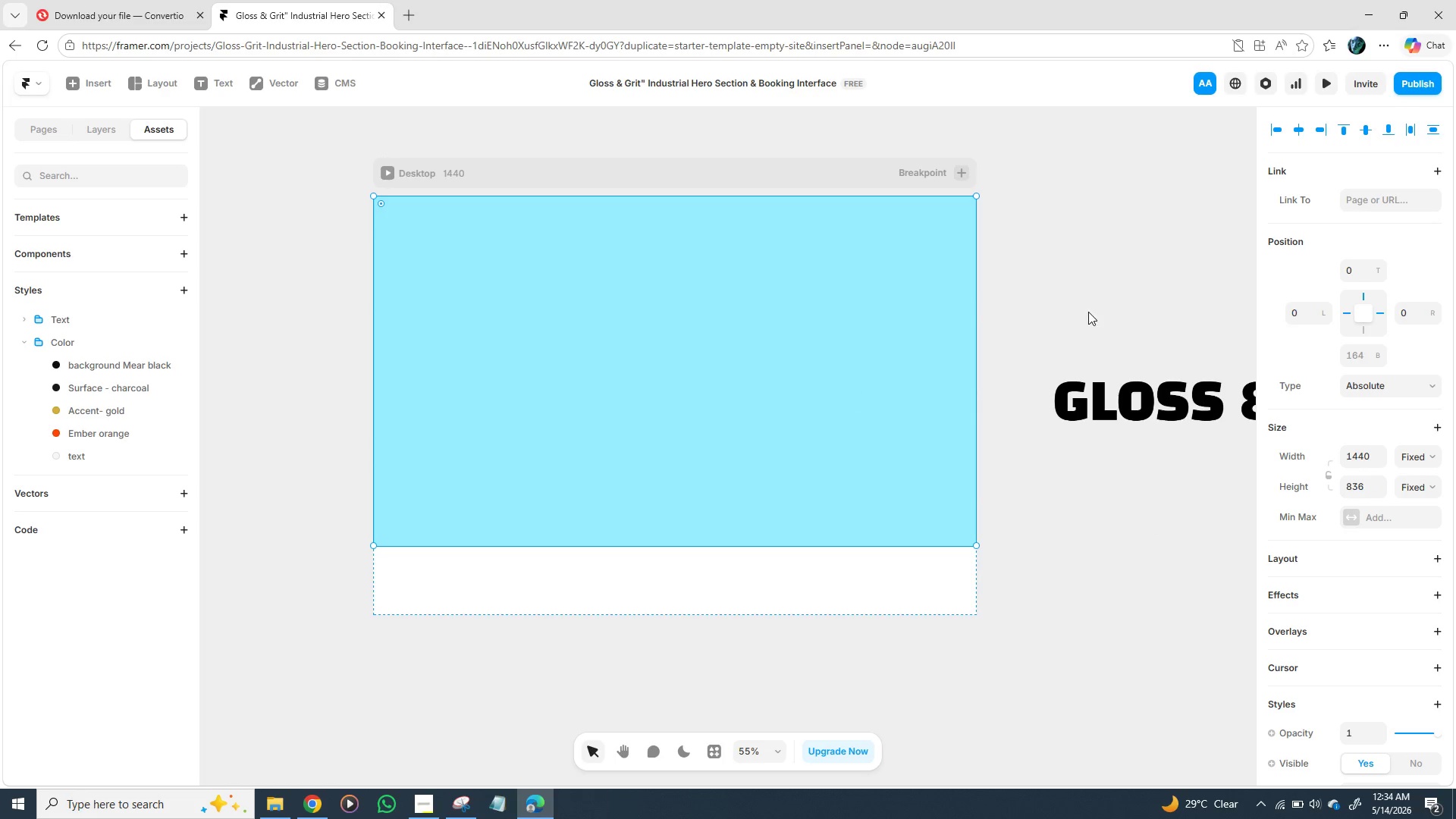 
left_click([1119, 293])
 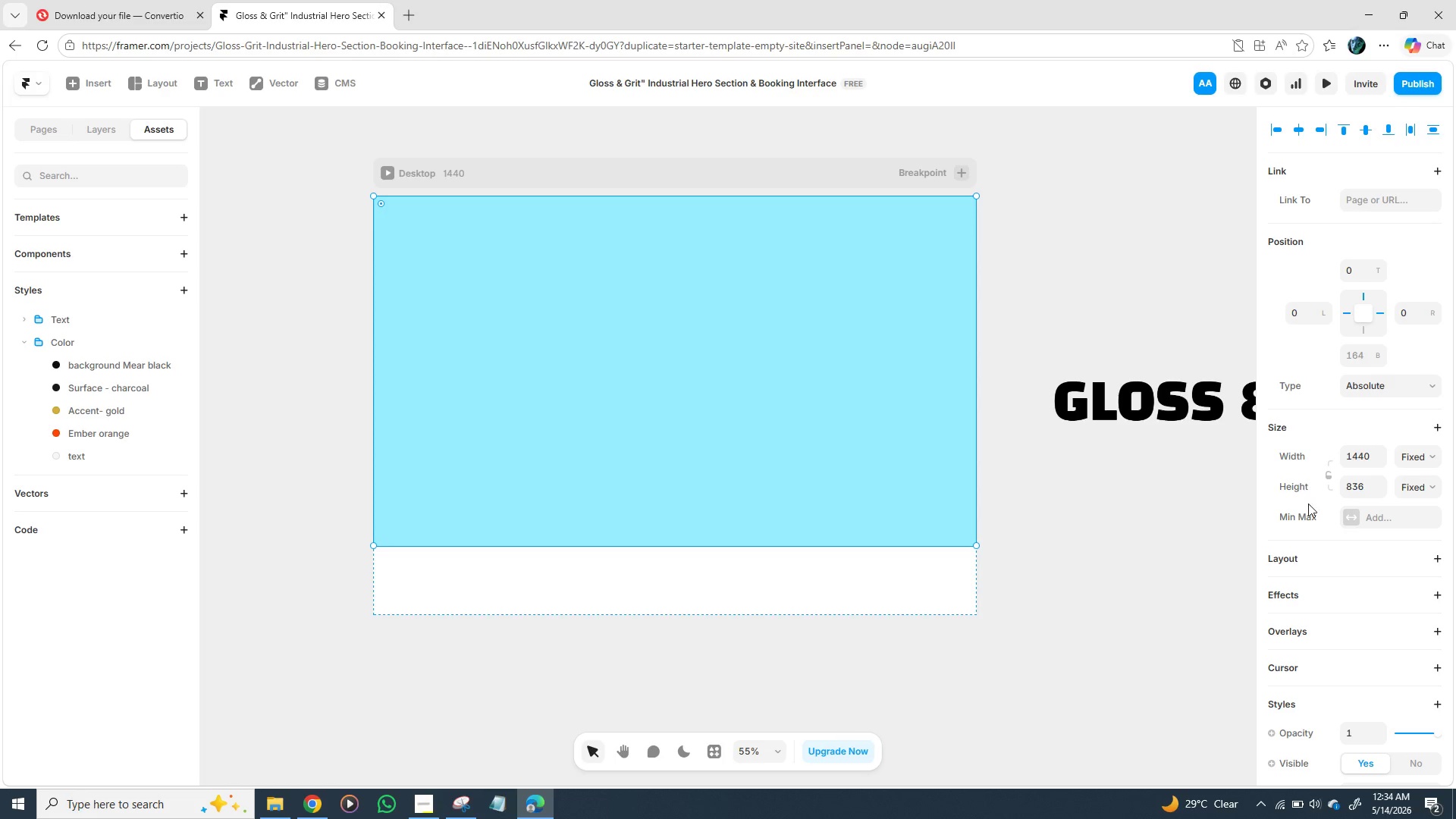 
scroll: coordinate [1311, 538], scroll_direction: down, amount: 3.0
 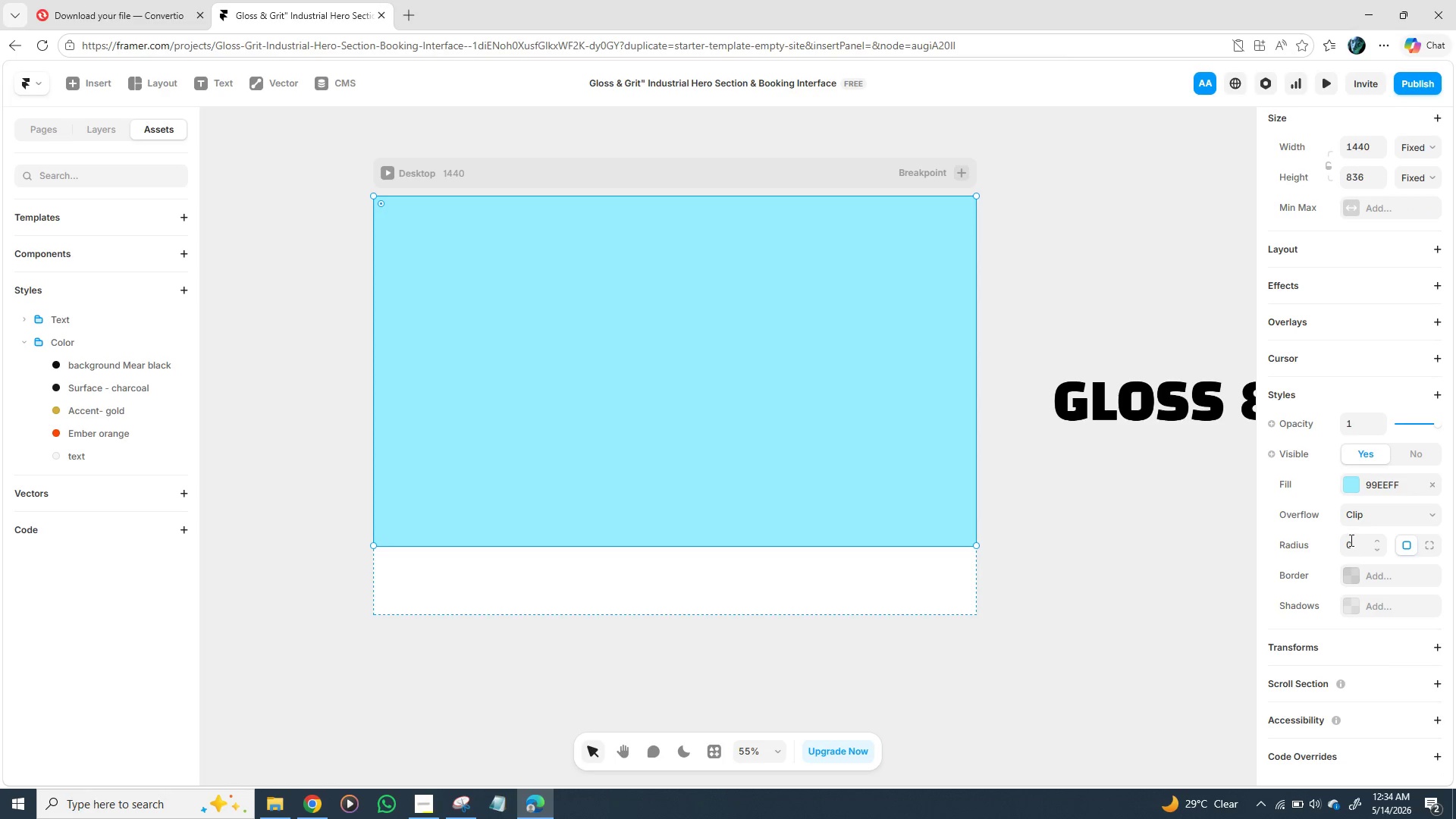 
mouse_move([1340, 501])
 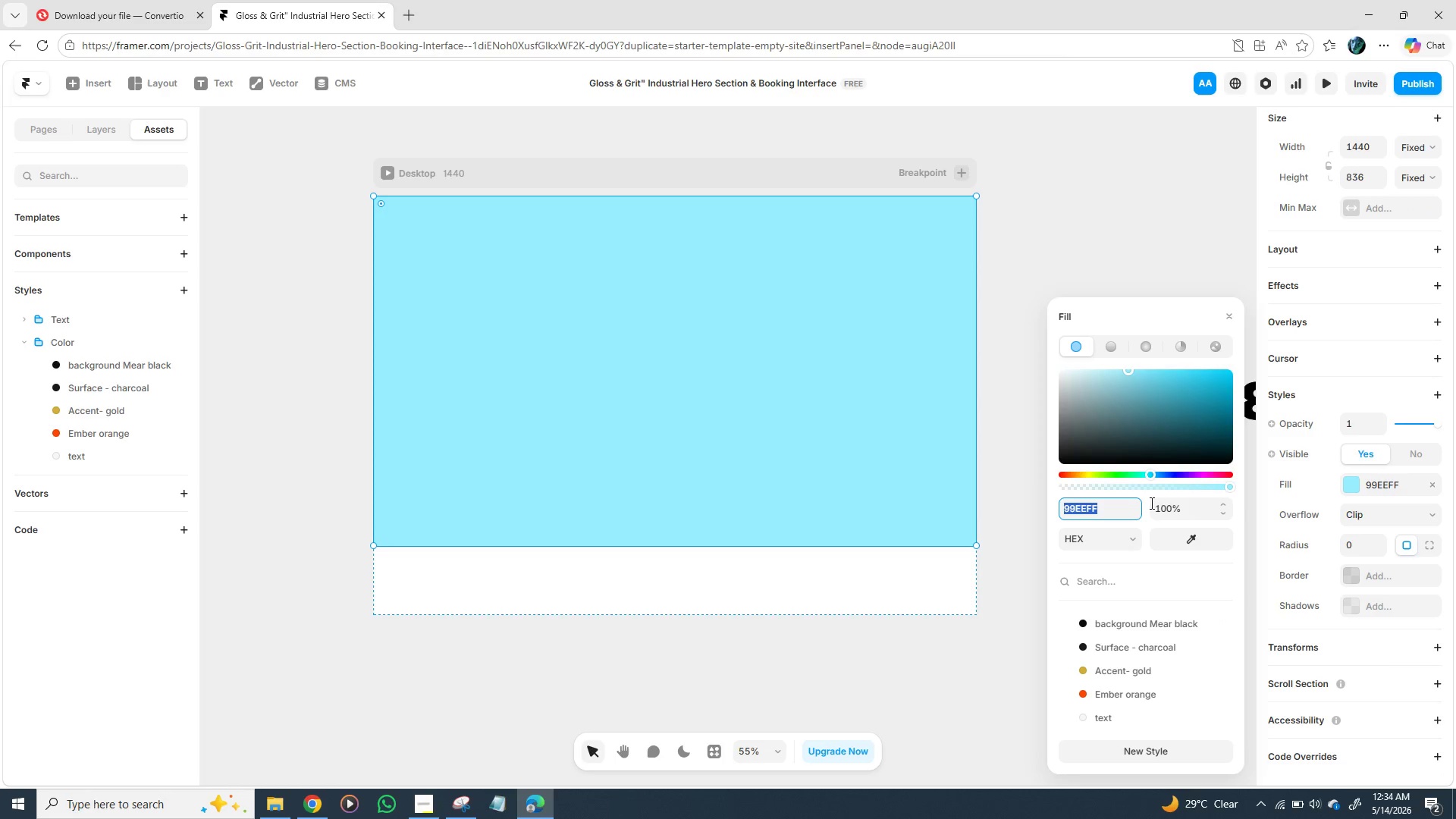 
mouse_move([1214, 357])
 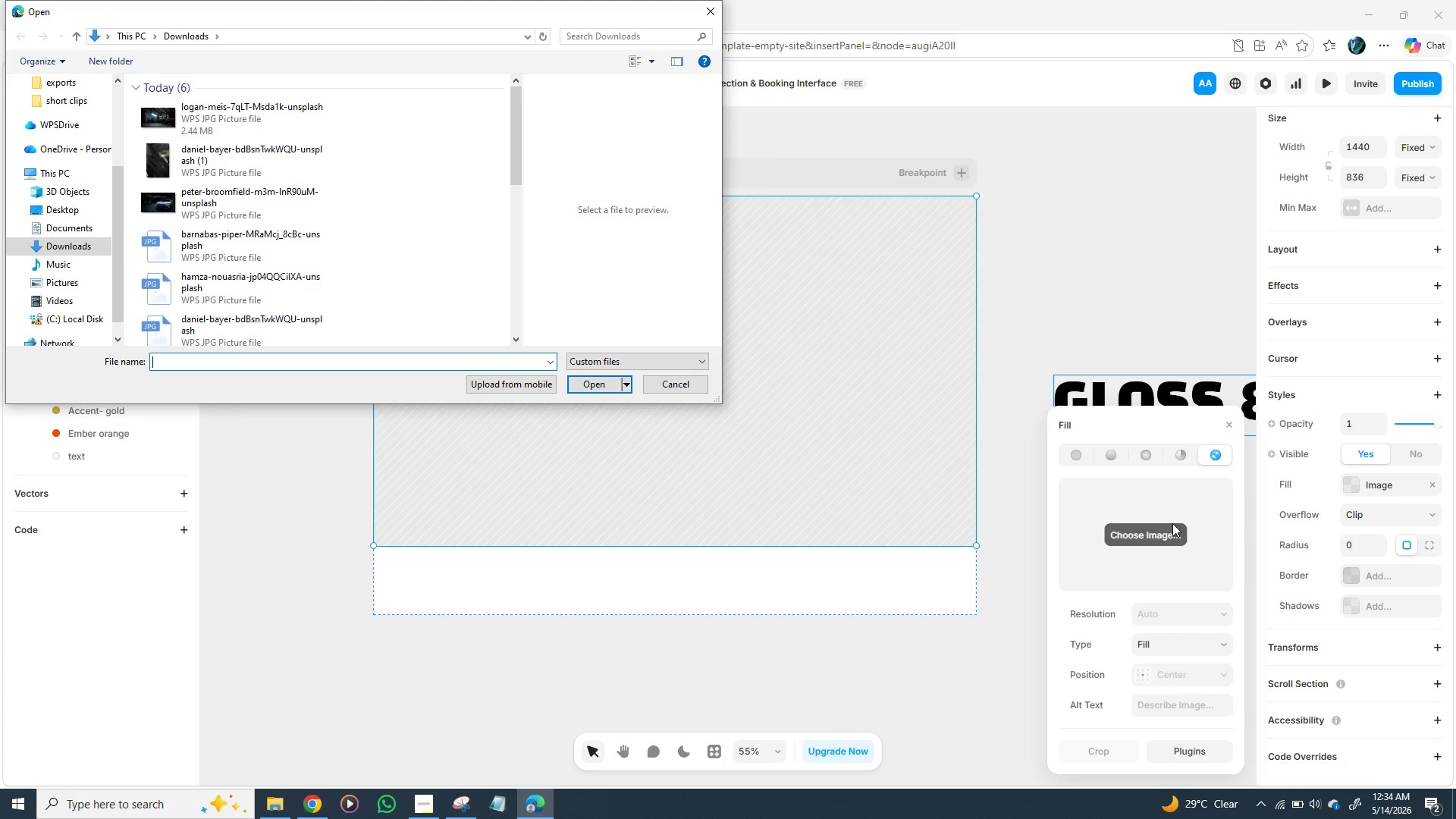 
wait(19.9)
 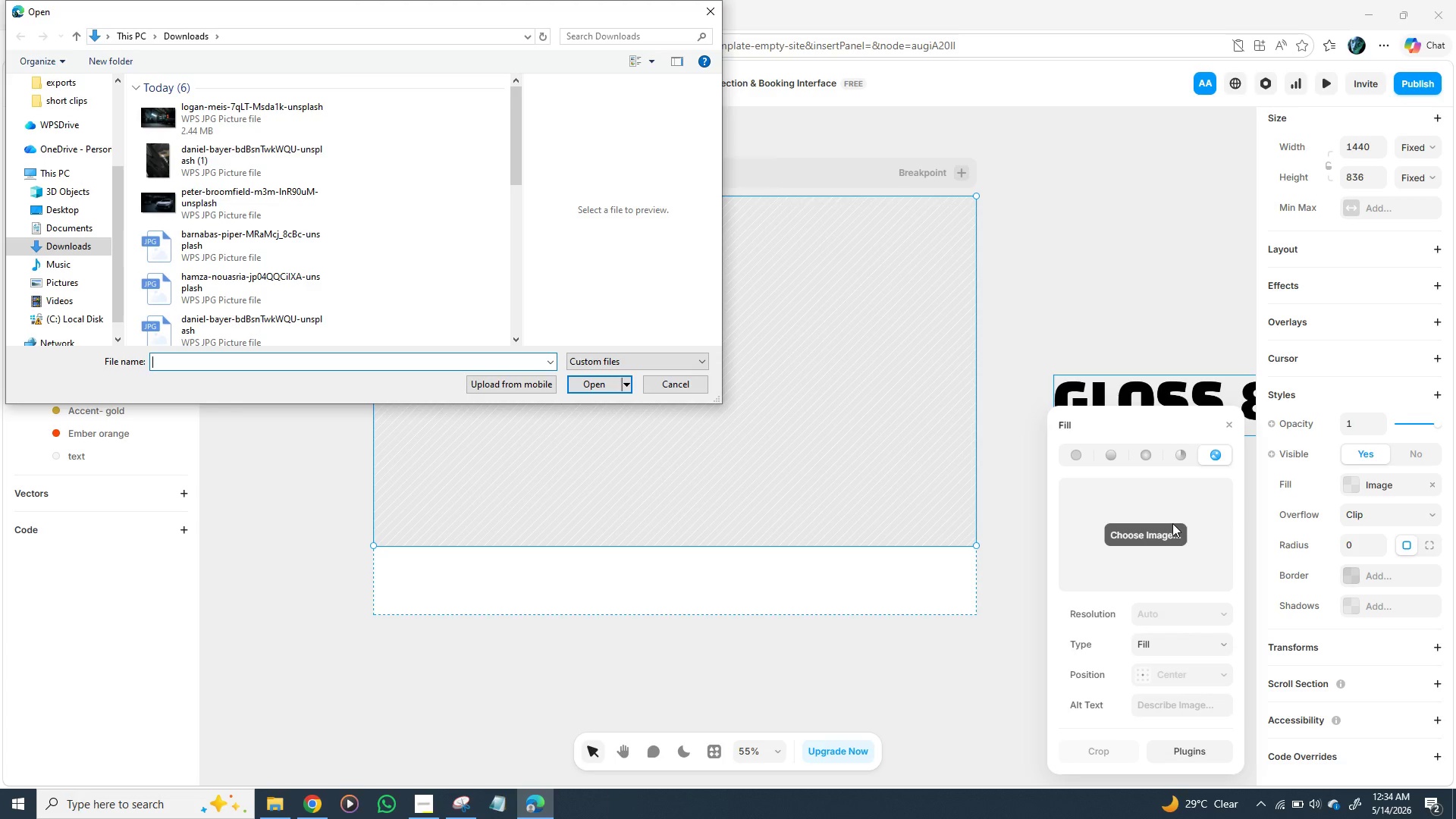 
left_click([162, 168])
 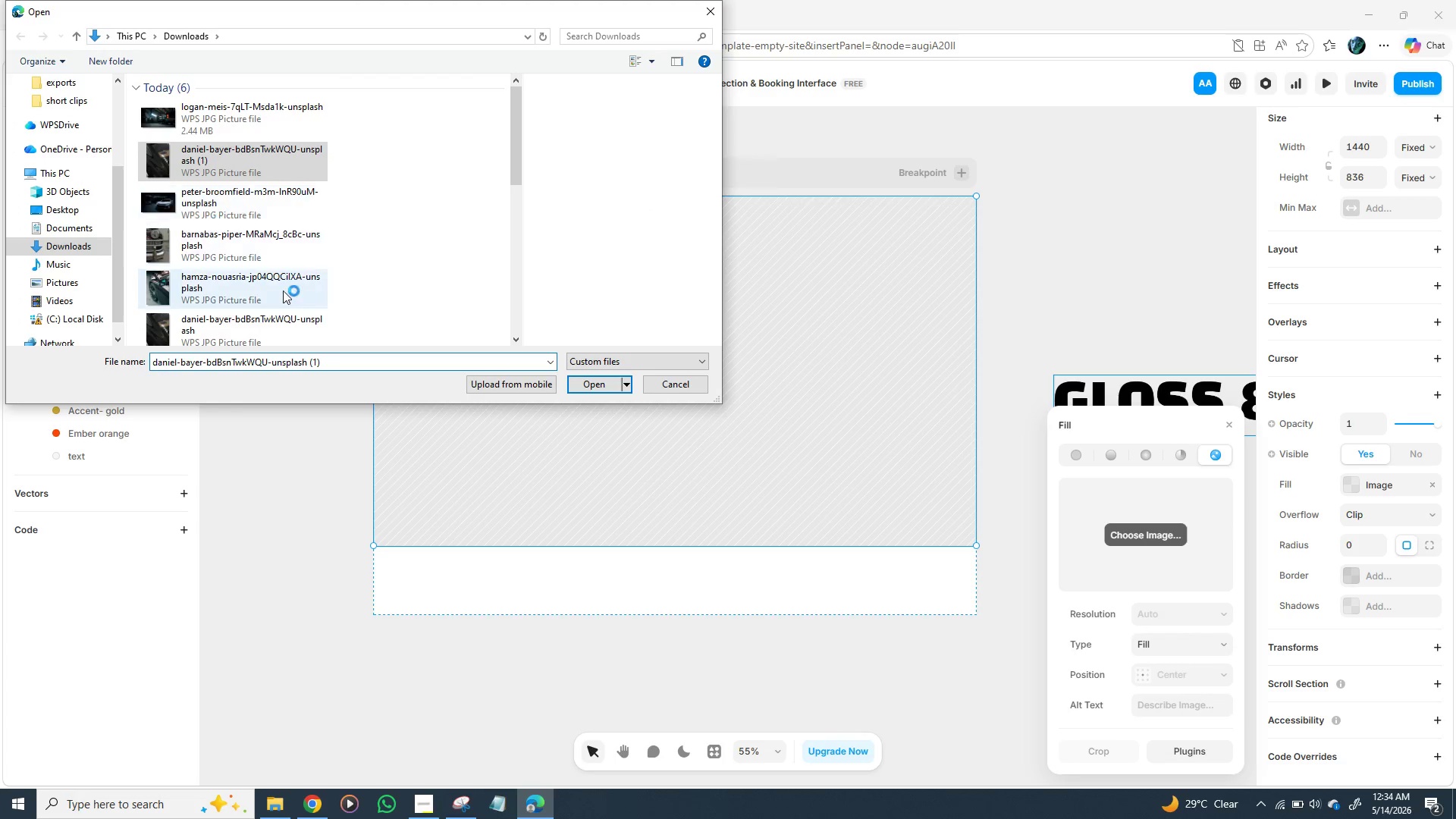 
mouse_move([299, 311])
 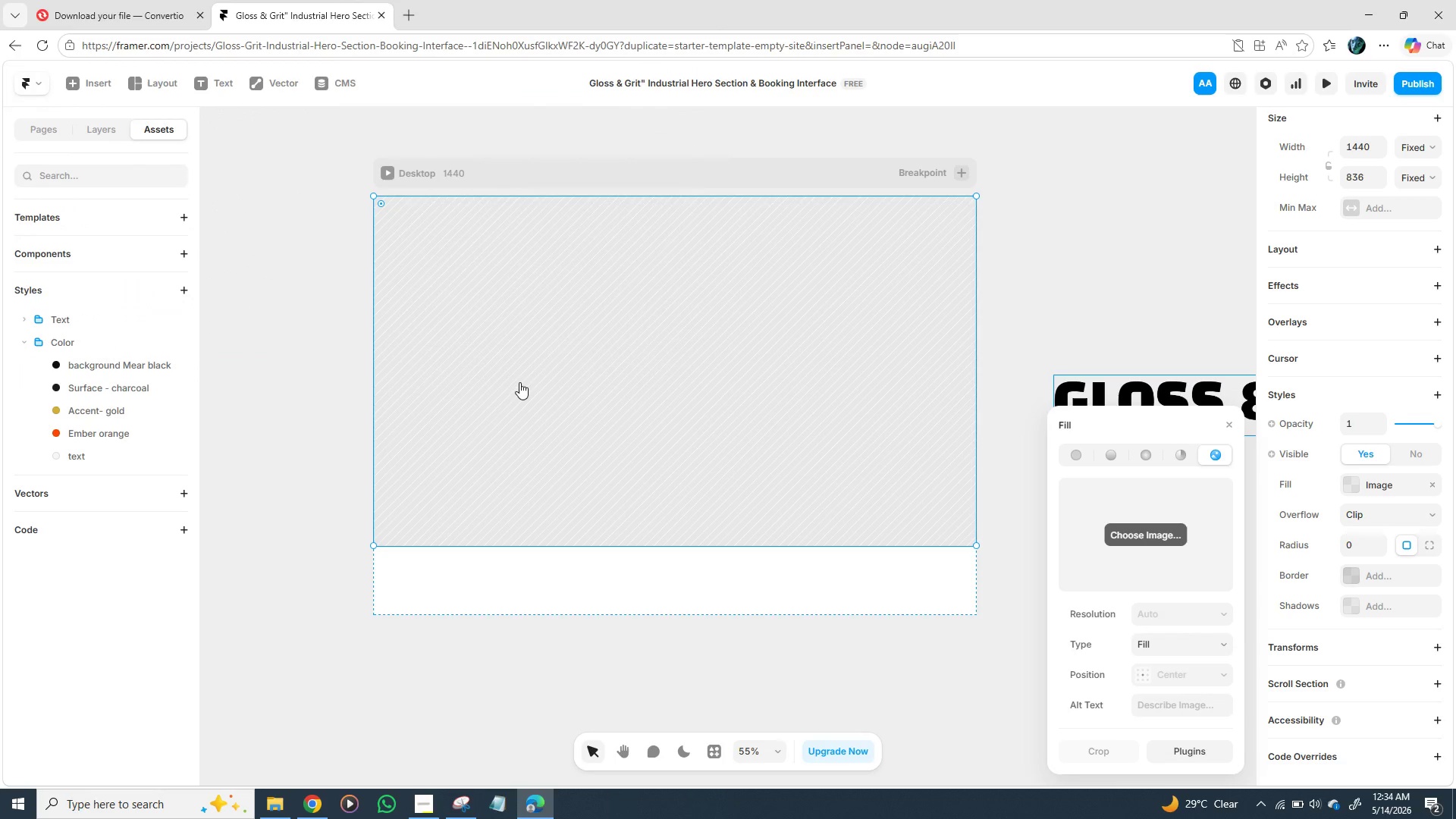 
wait(9.15)
 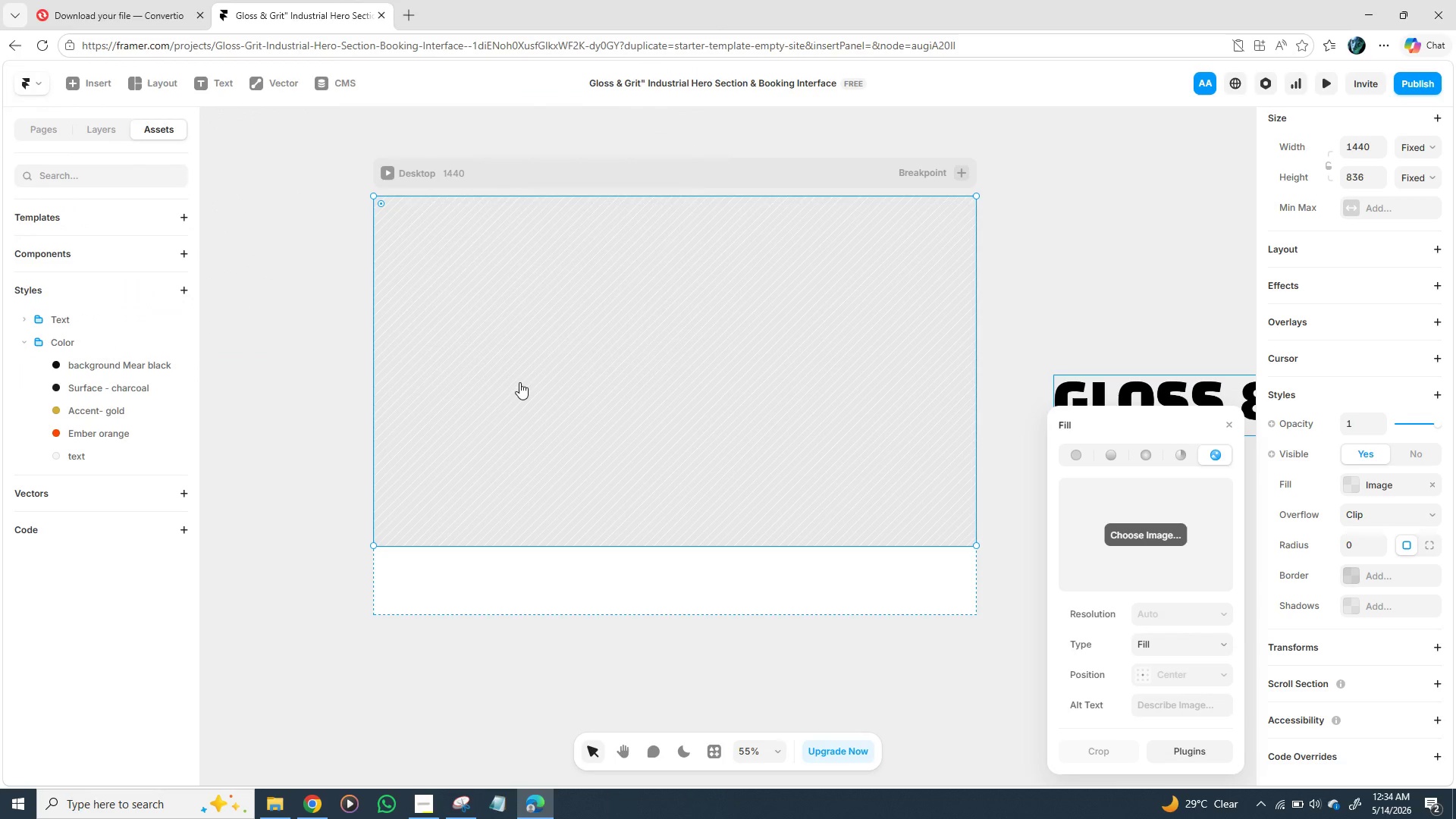 
left_click([321, 332])
 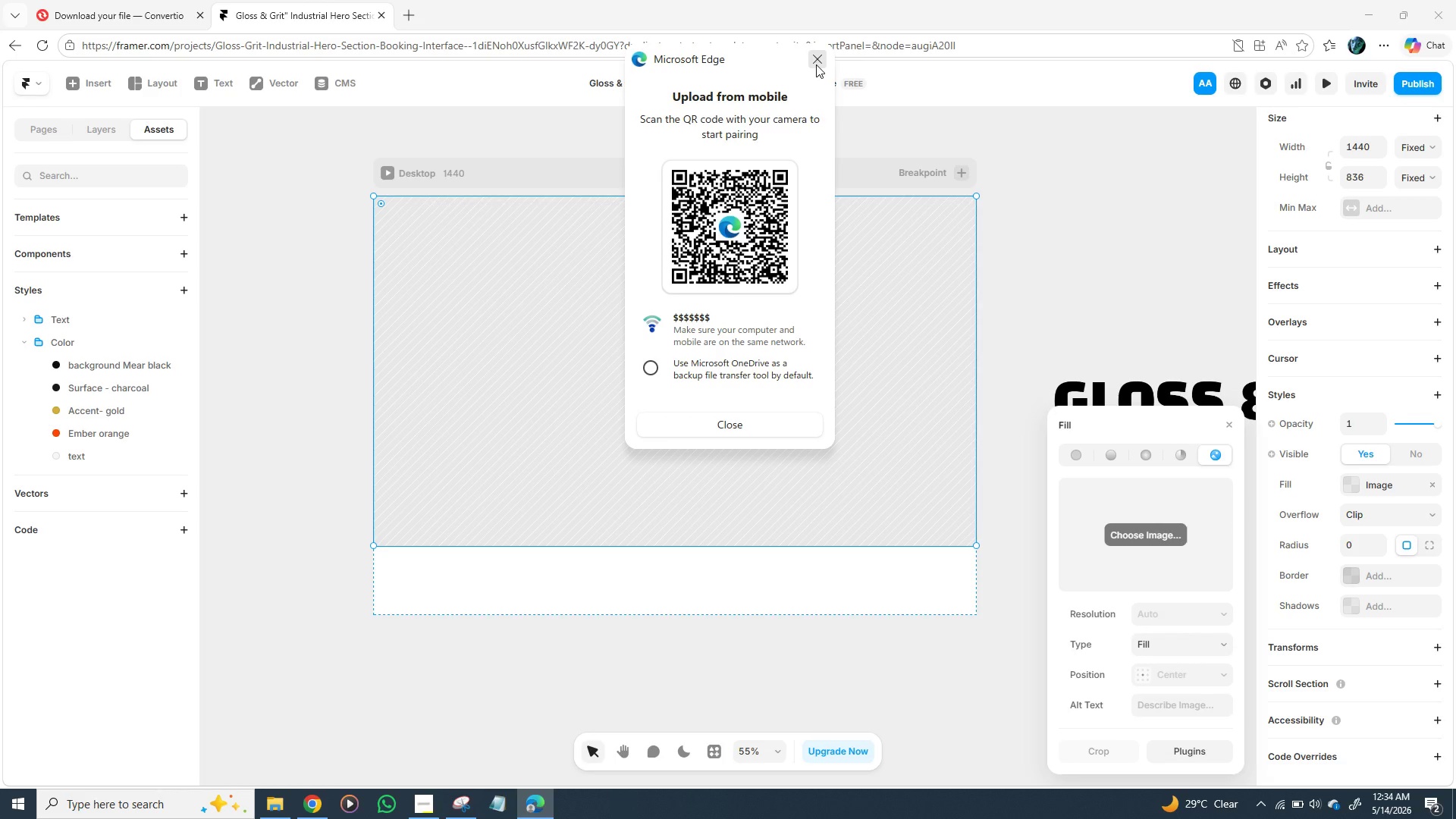 
left_click([816, 62])
 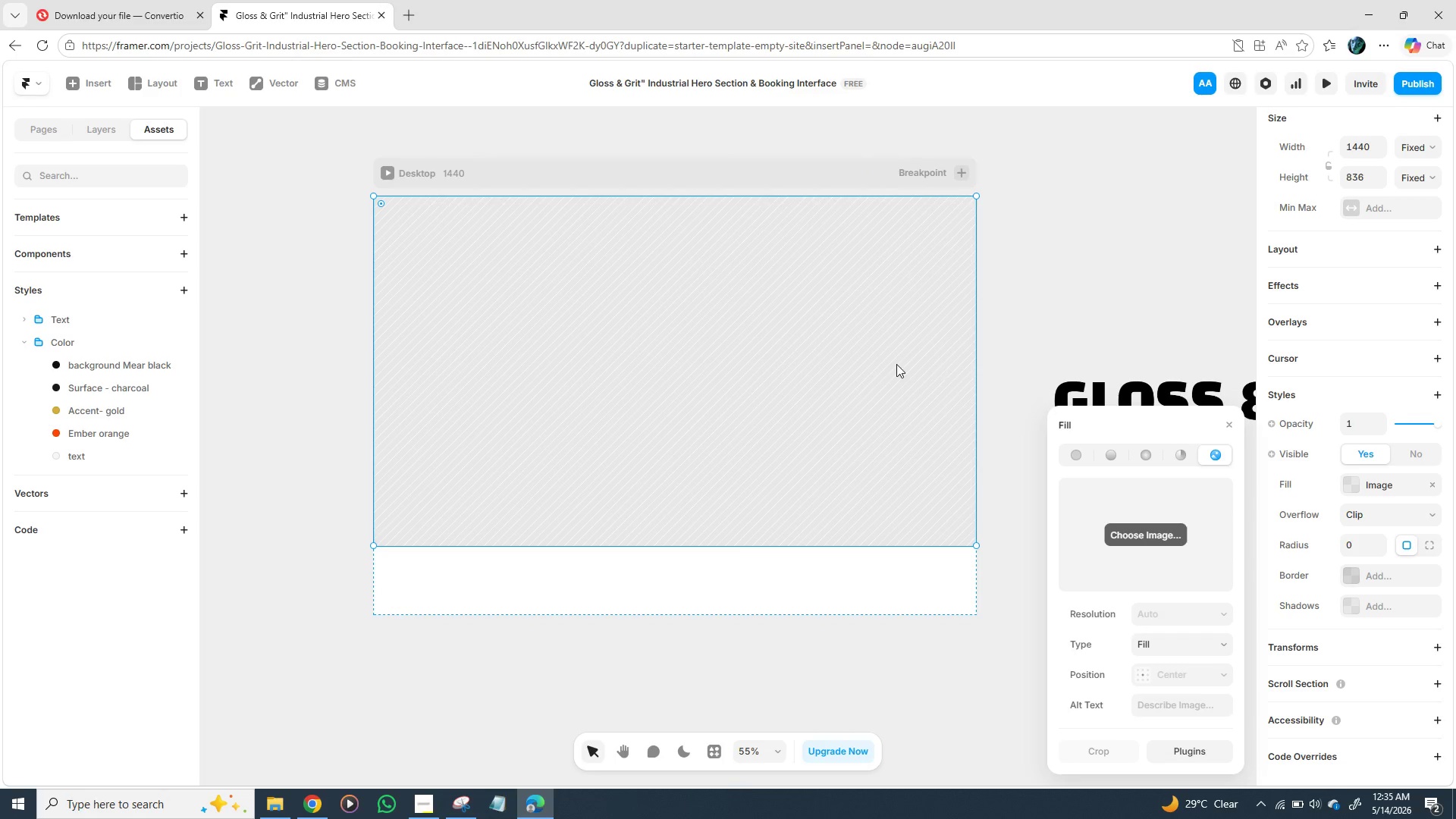 
wait(15.55)
 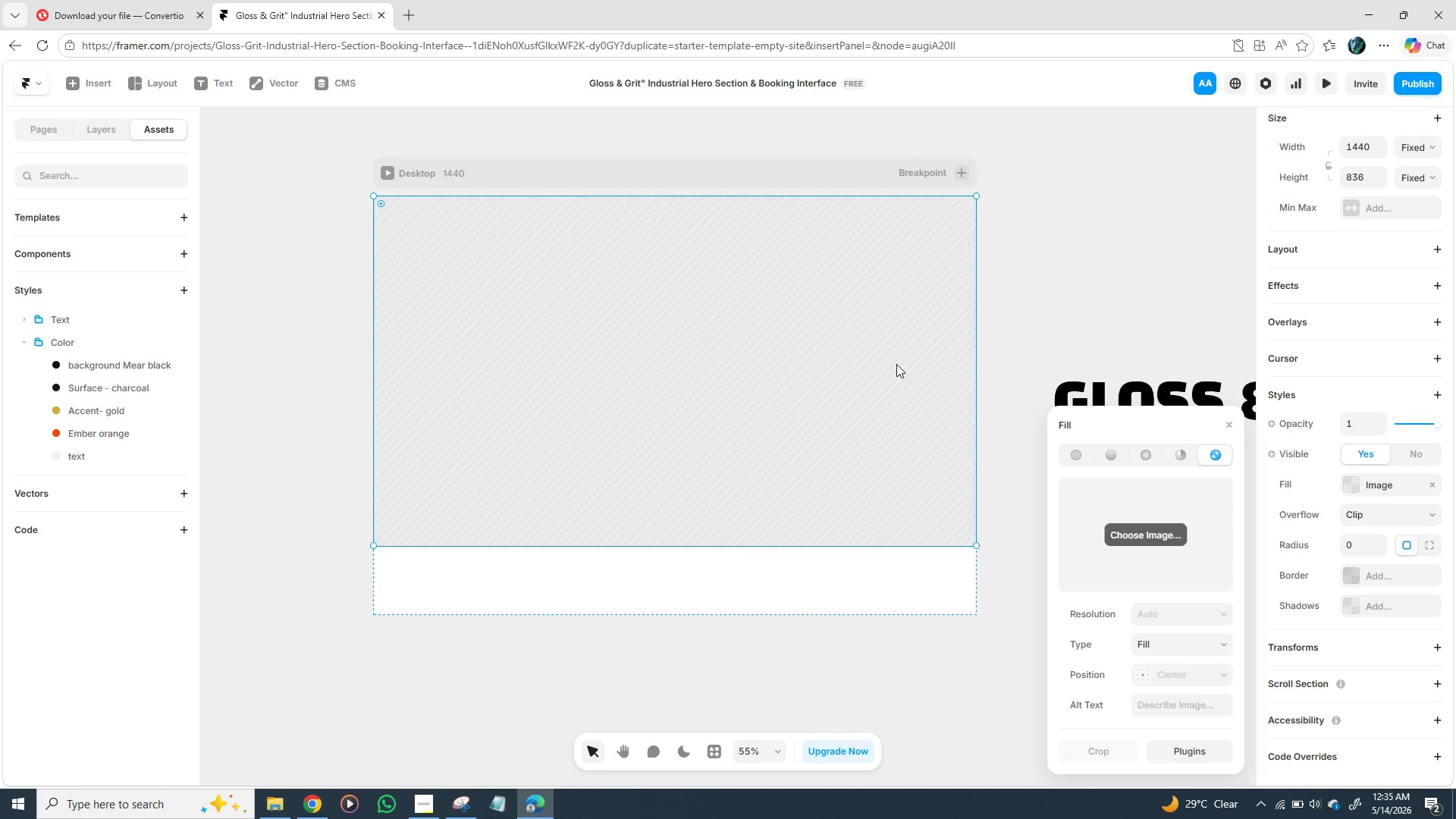 
mouse_move([268, 325])
 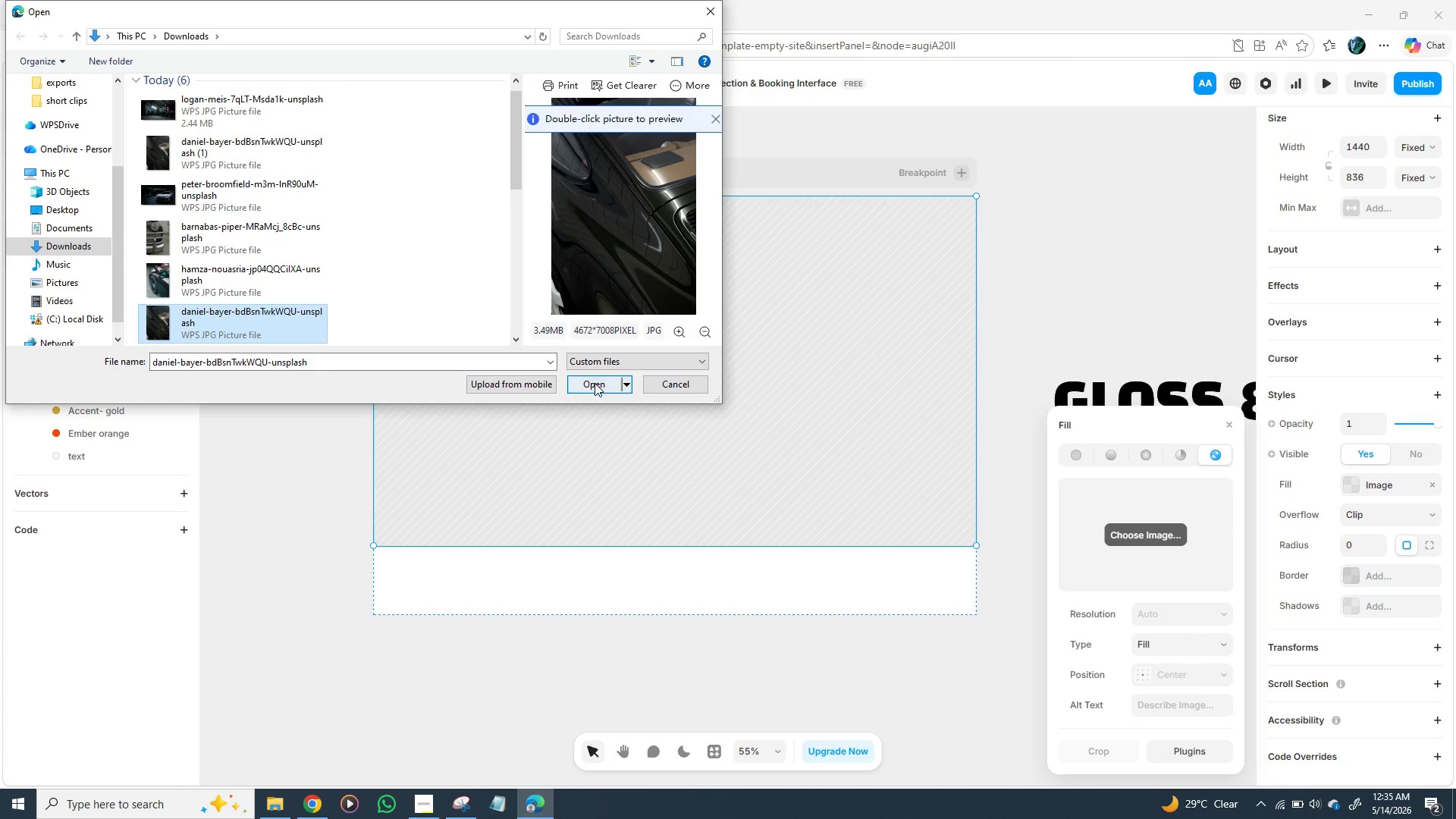 
left_click([595, 383])
 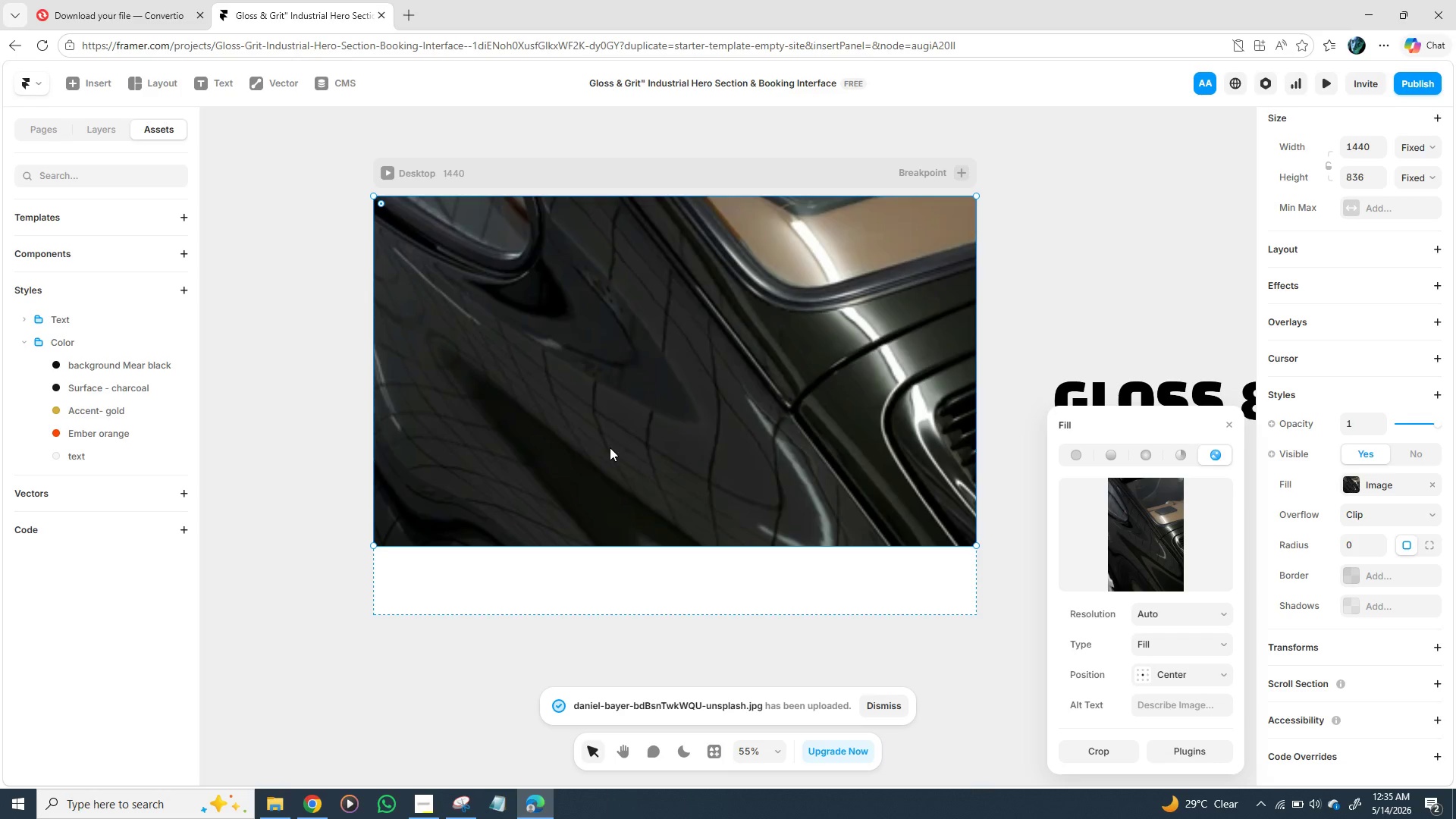 
wait(15.84)
 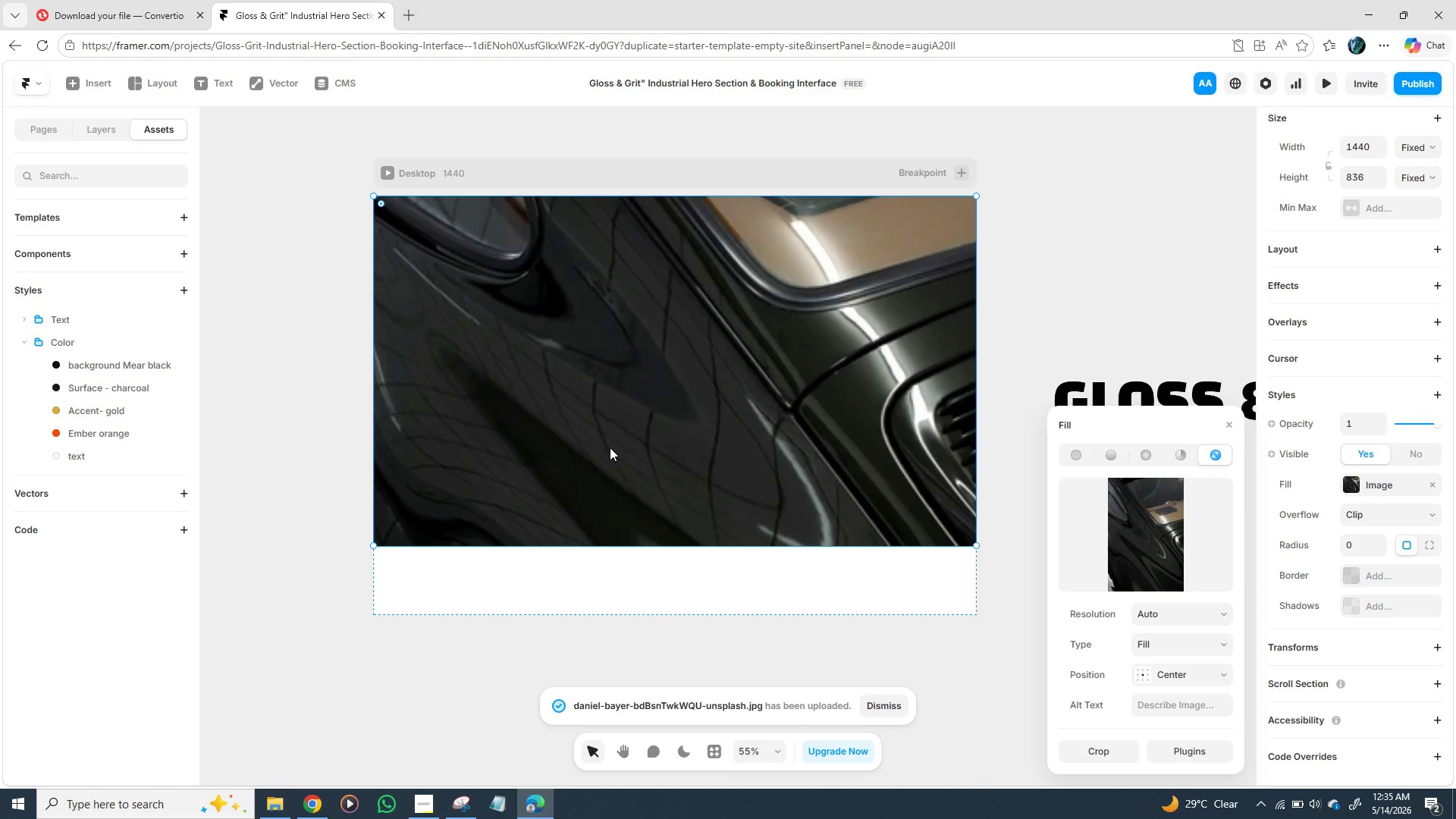 
left_click([1031, 219])
 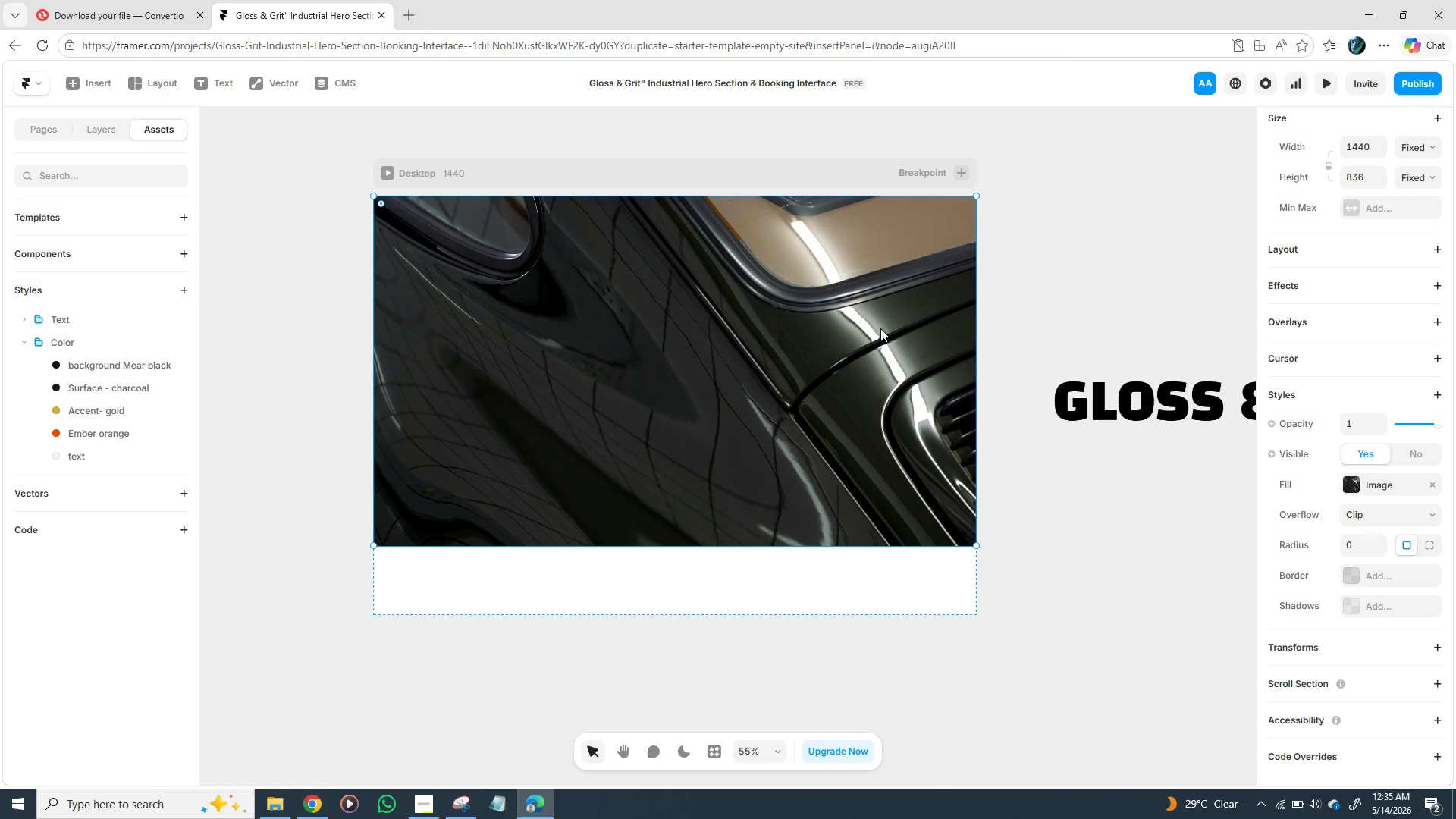 
wait(8.08)
 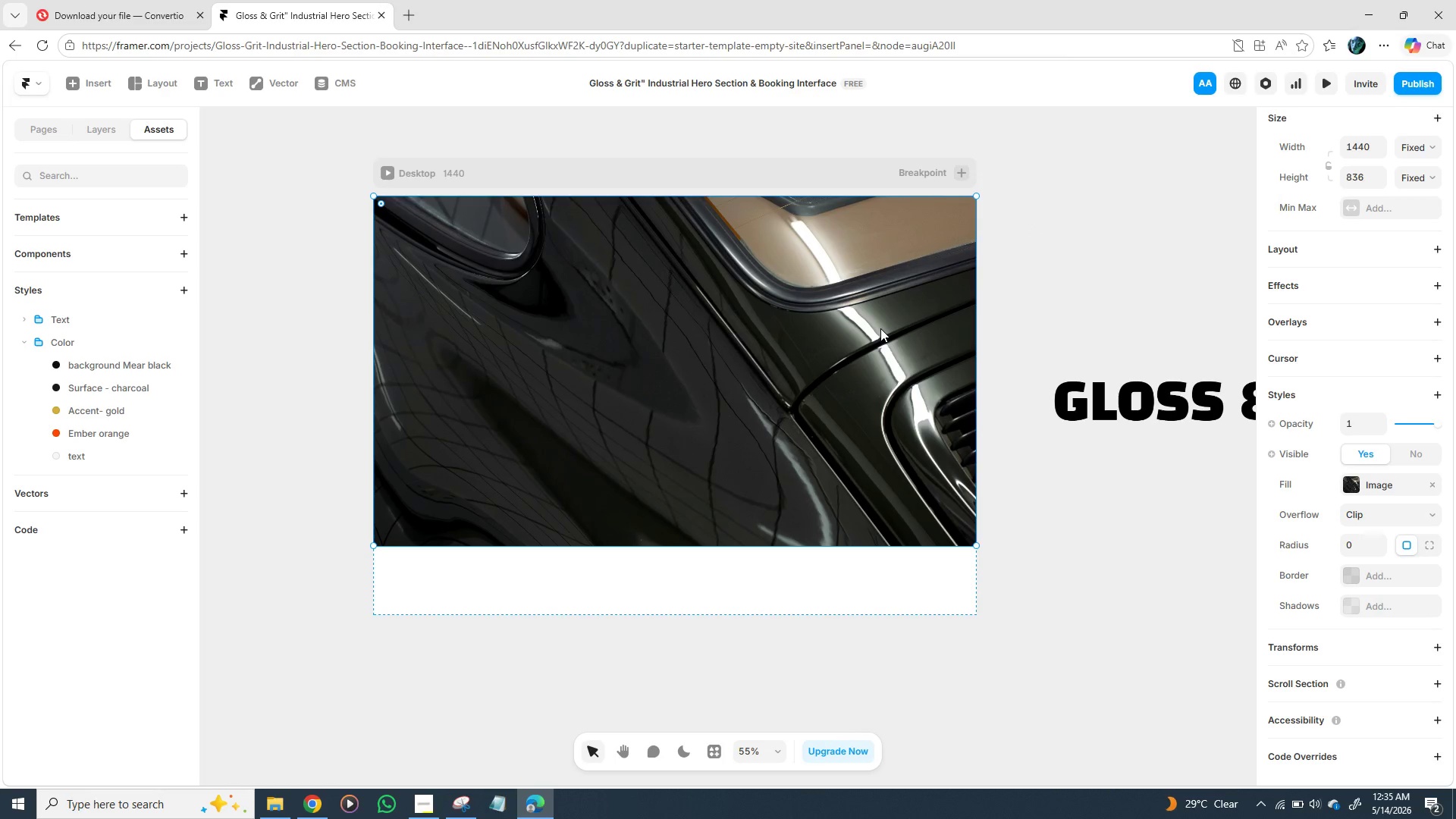 
left_click([1289, 482])
 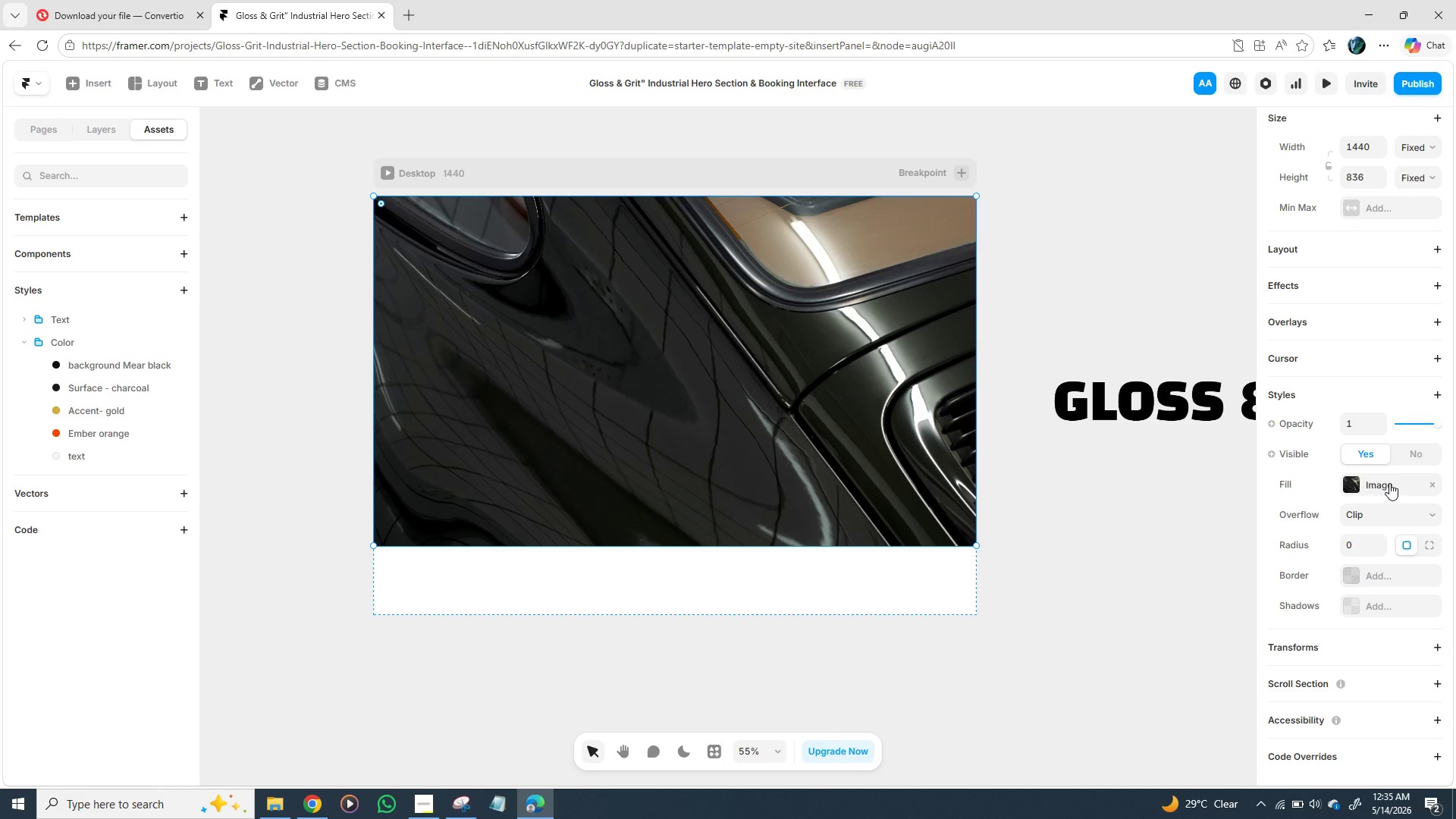 
left_click([1393, 483])
 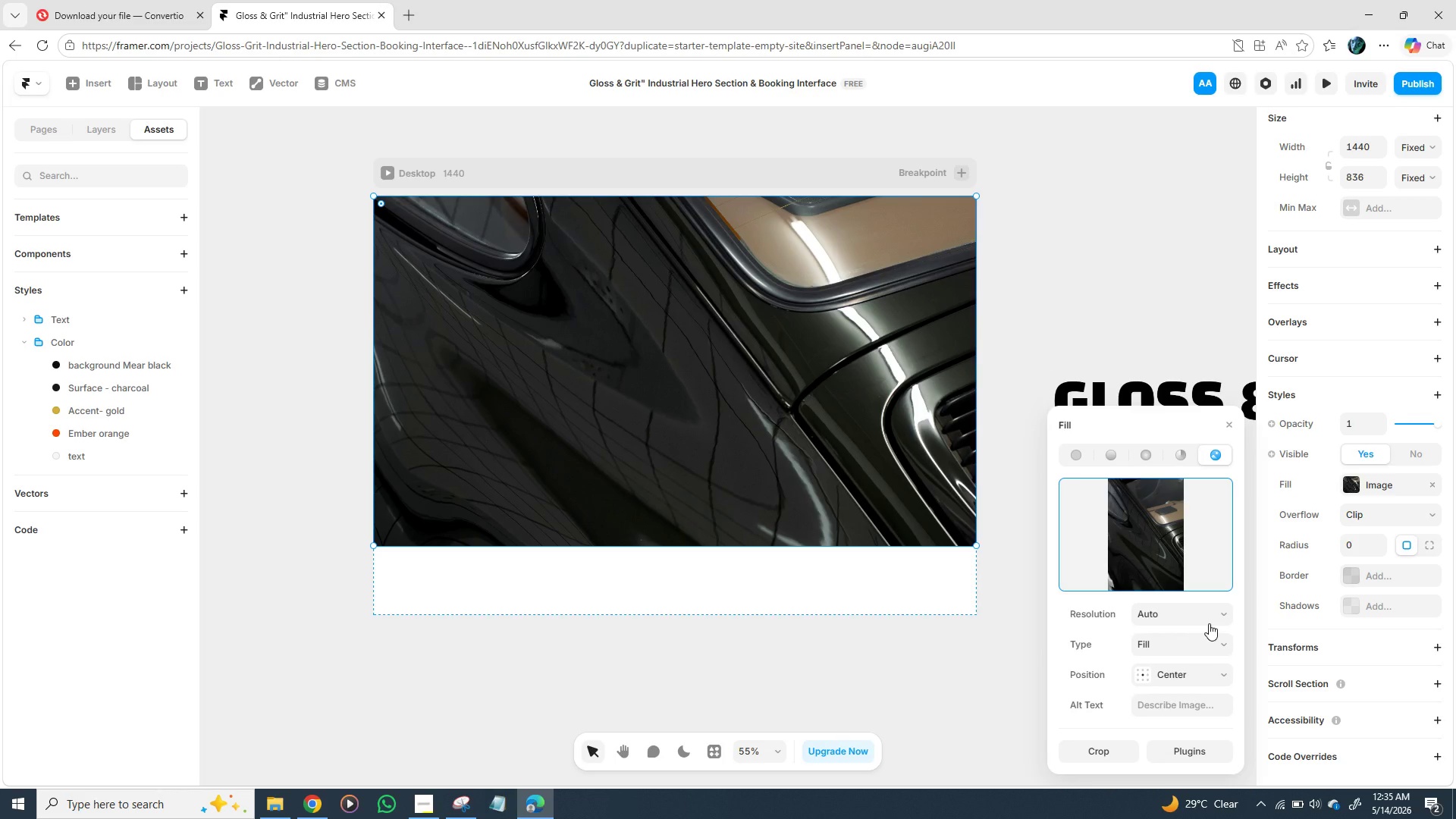 
left_click([1213, 615])
 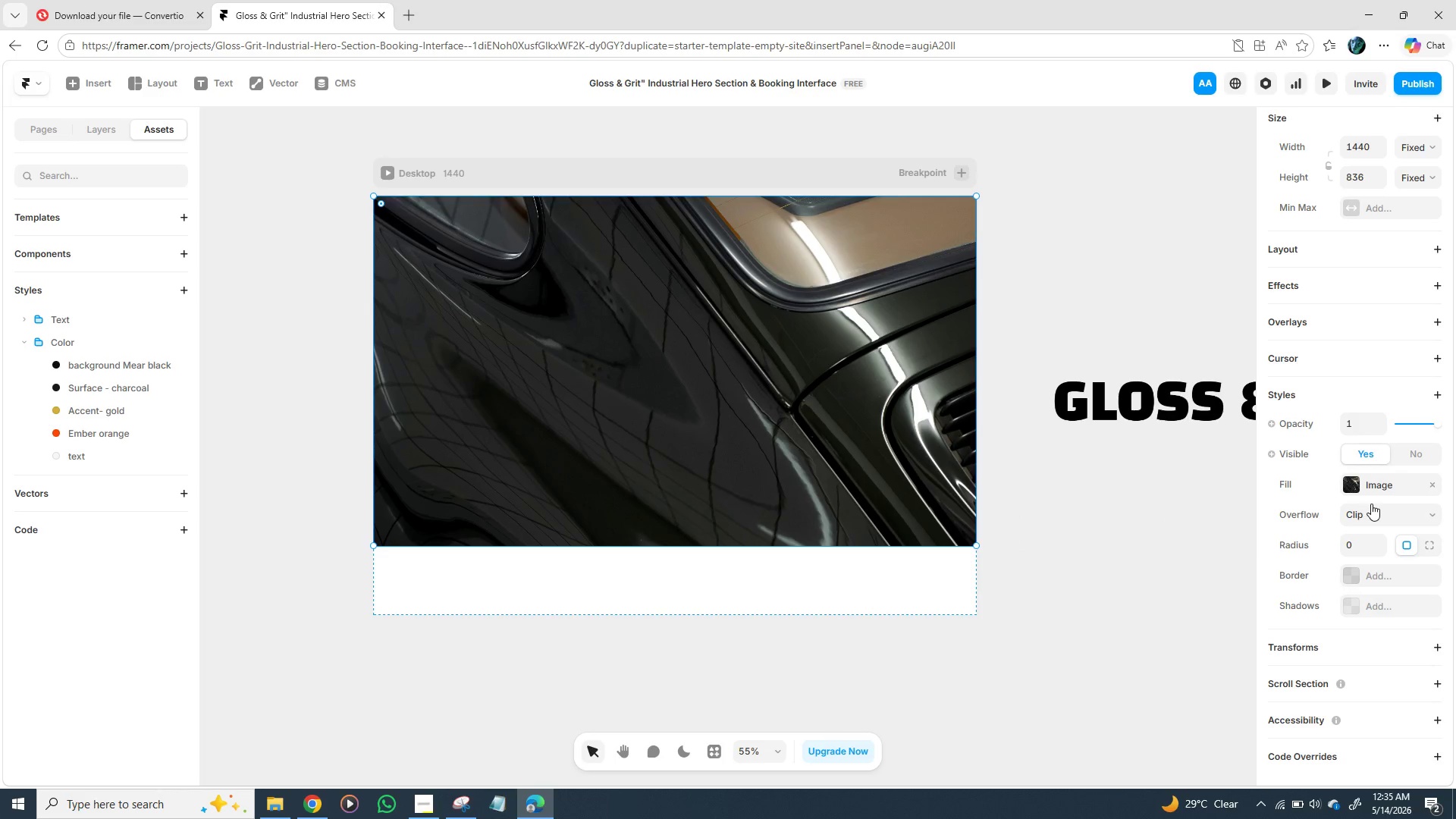 
wait(8.0)
 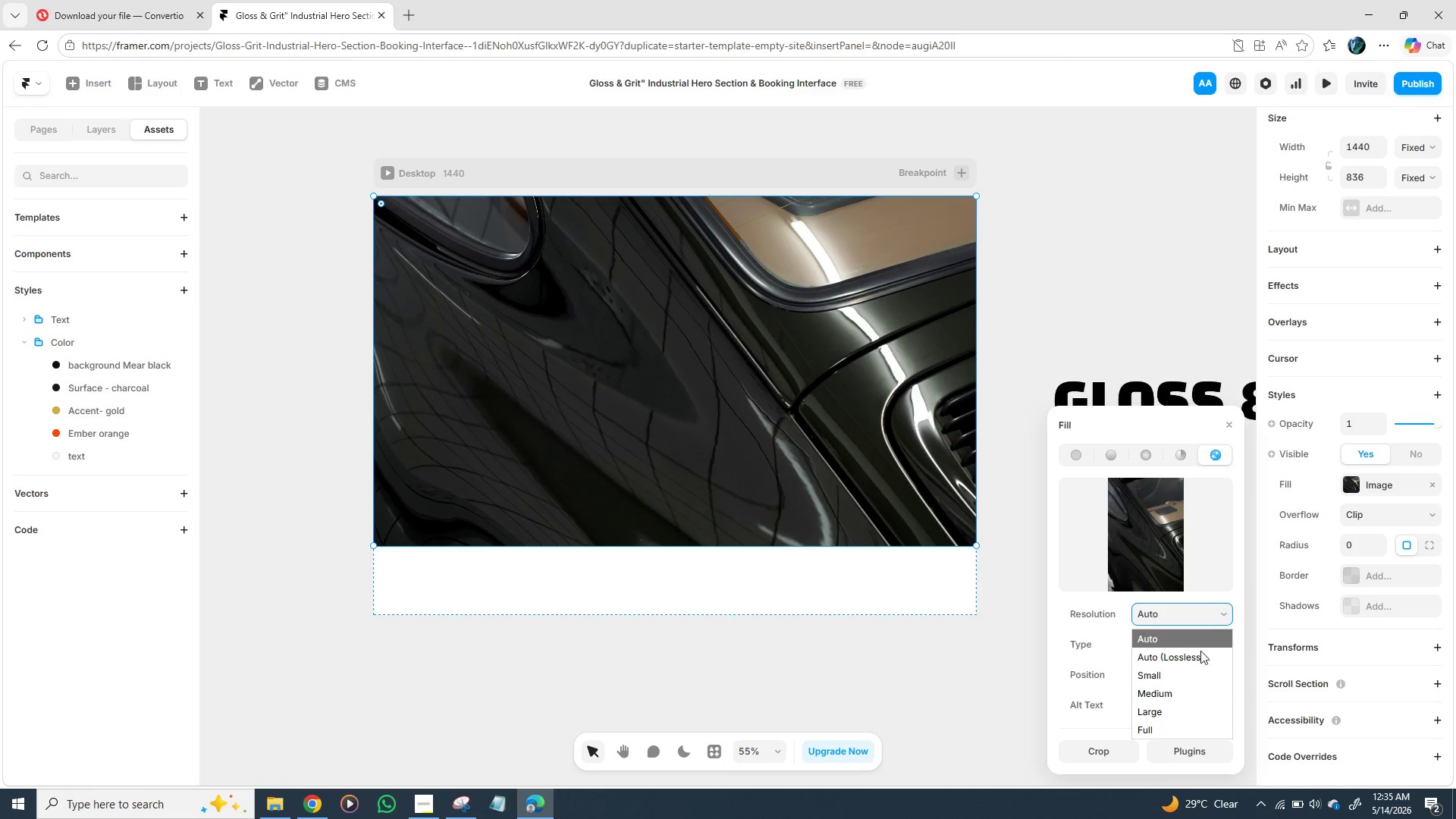 
left_click([1282, 485])
 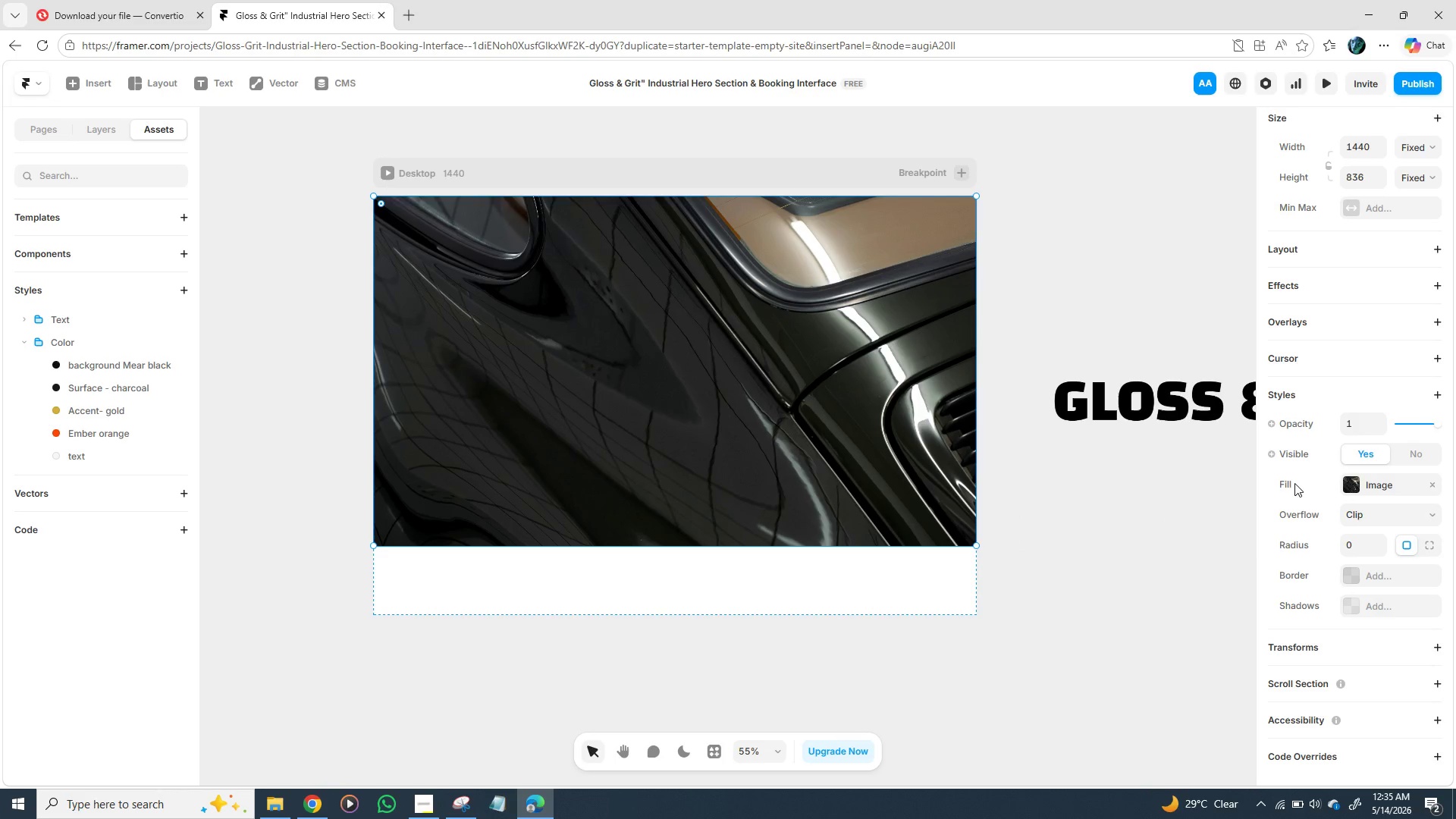 
double_click([1280, 488])
 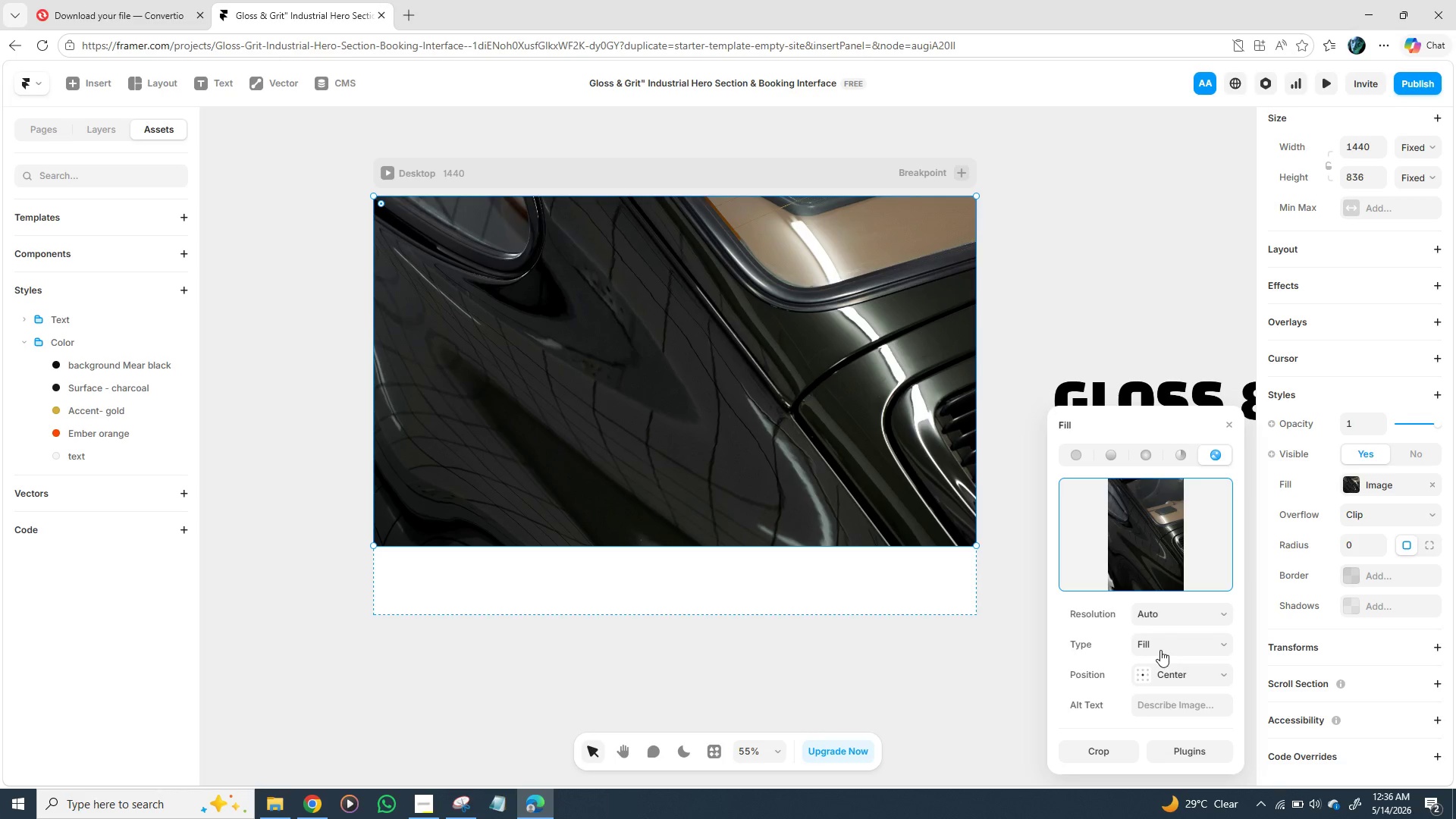 
wait(7.69)
 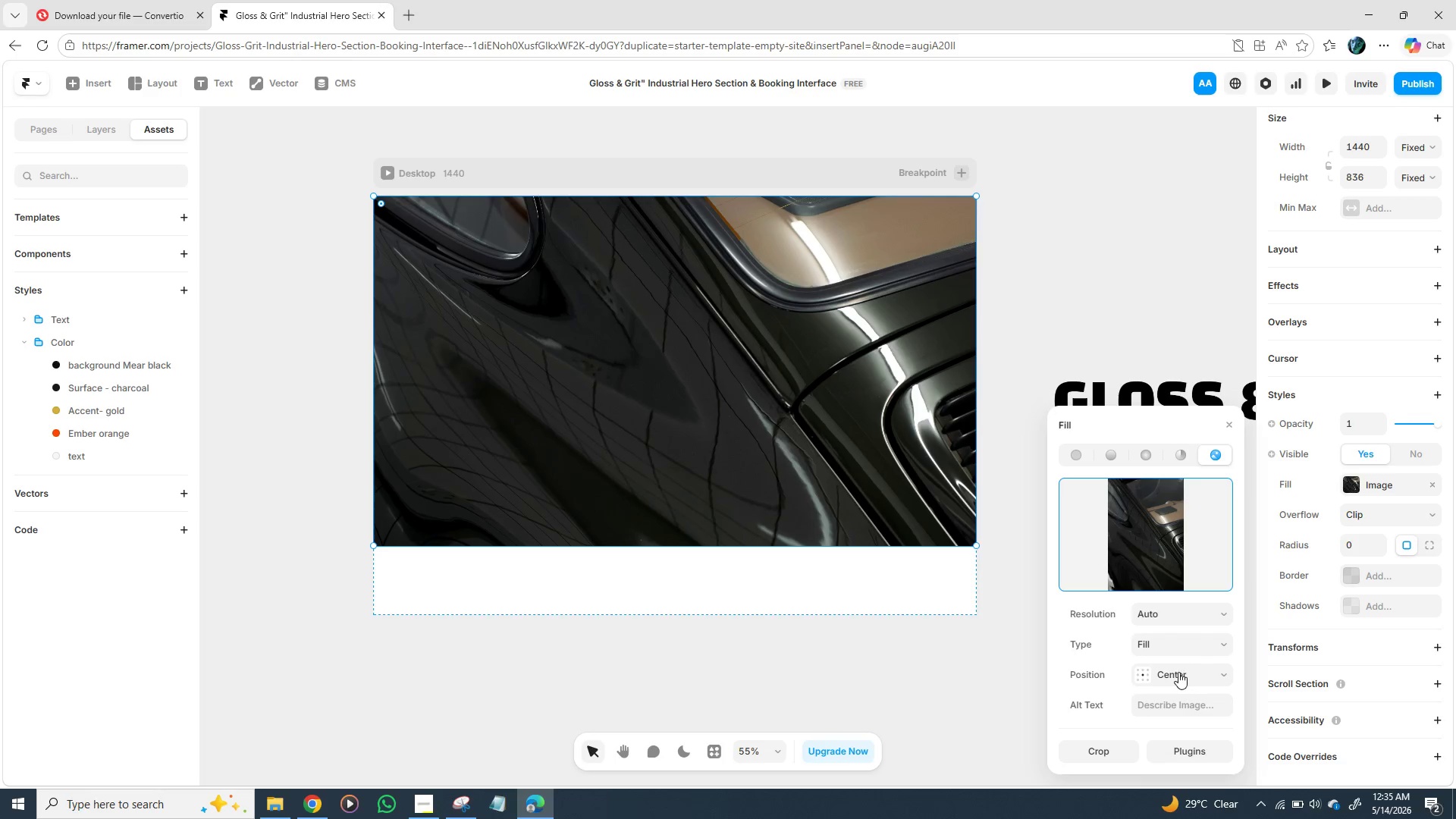 
left_click([1222, 666])
 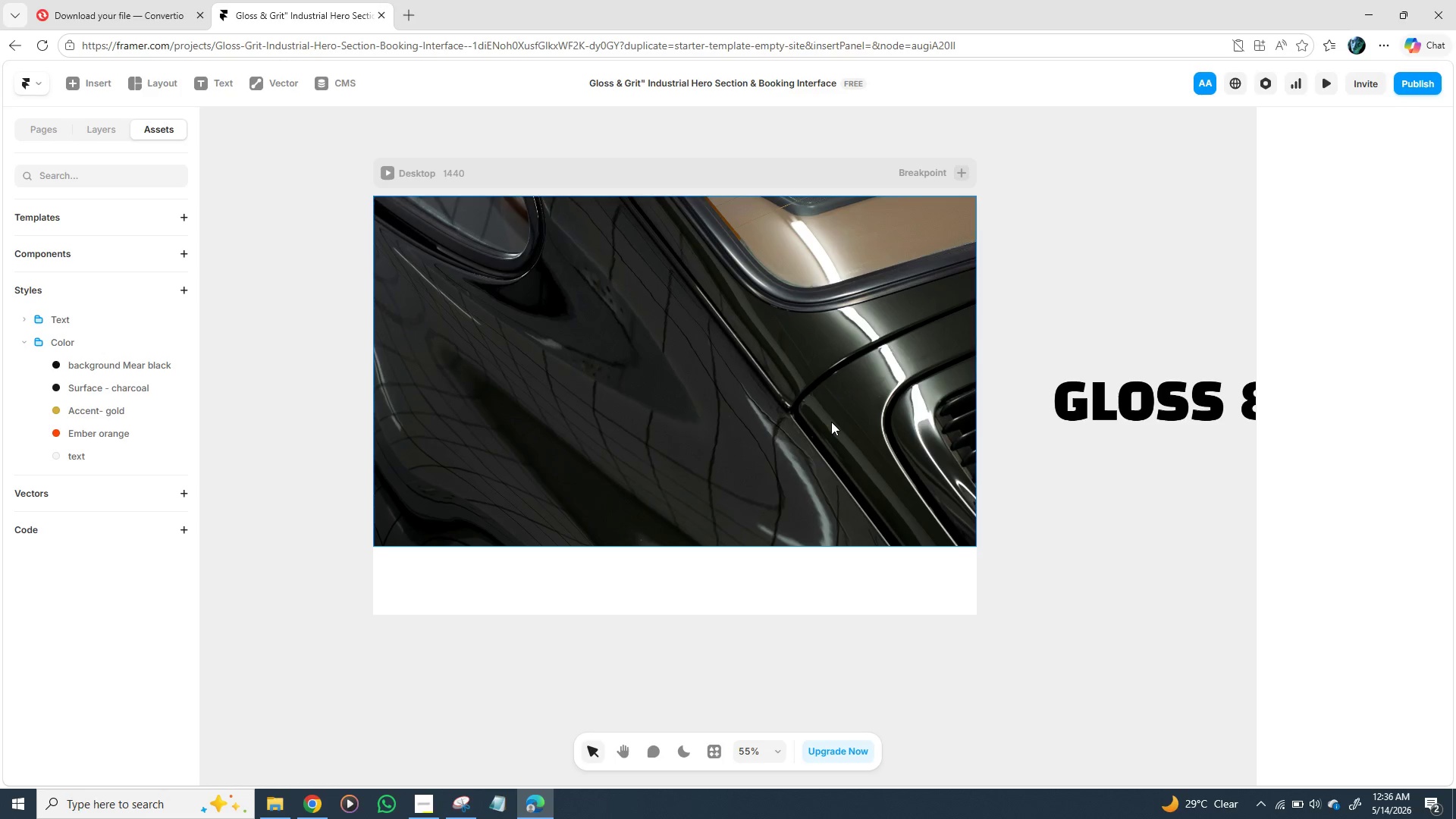 
wait(20.16)
 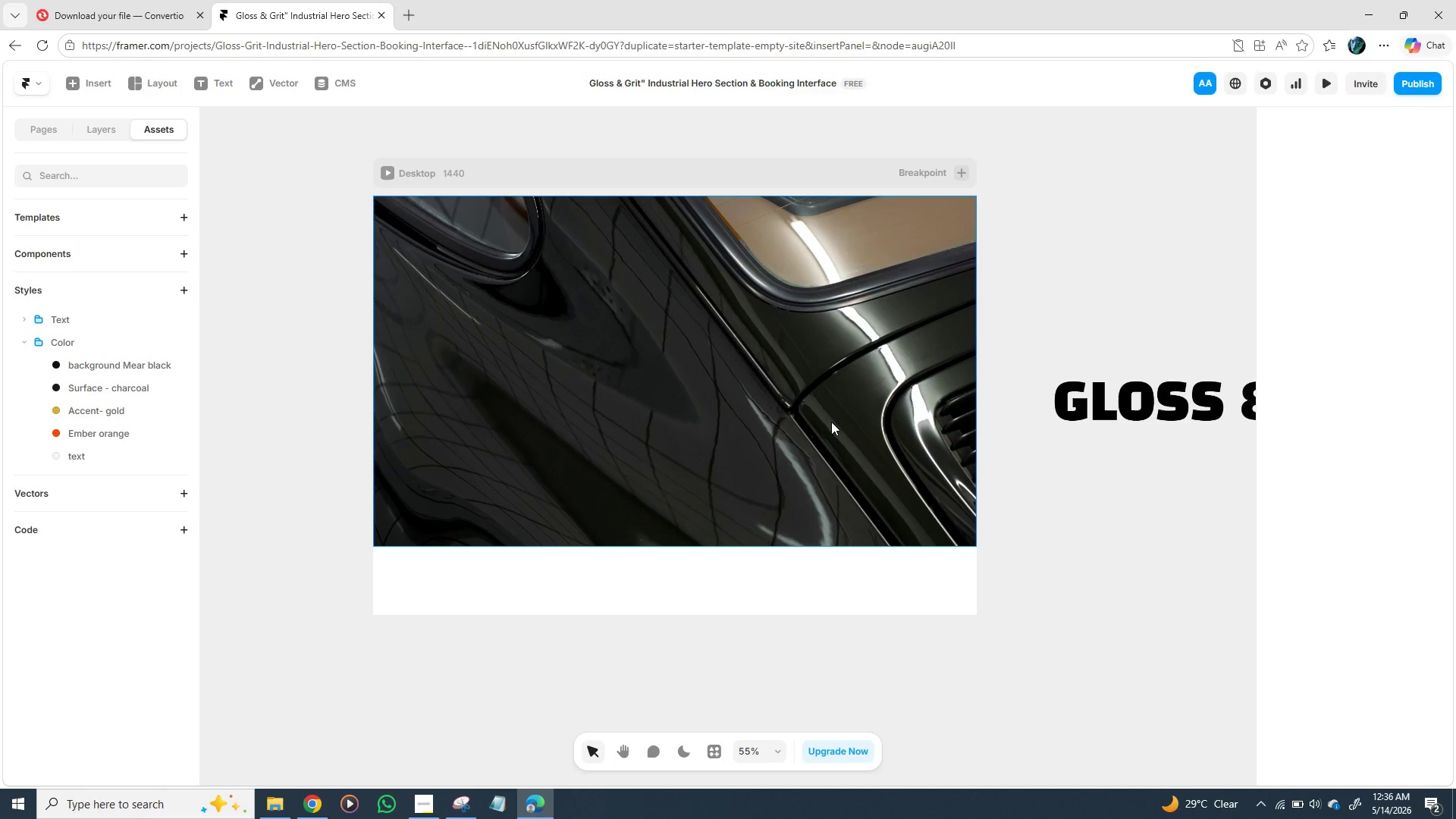 
left_click([679, 356])
 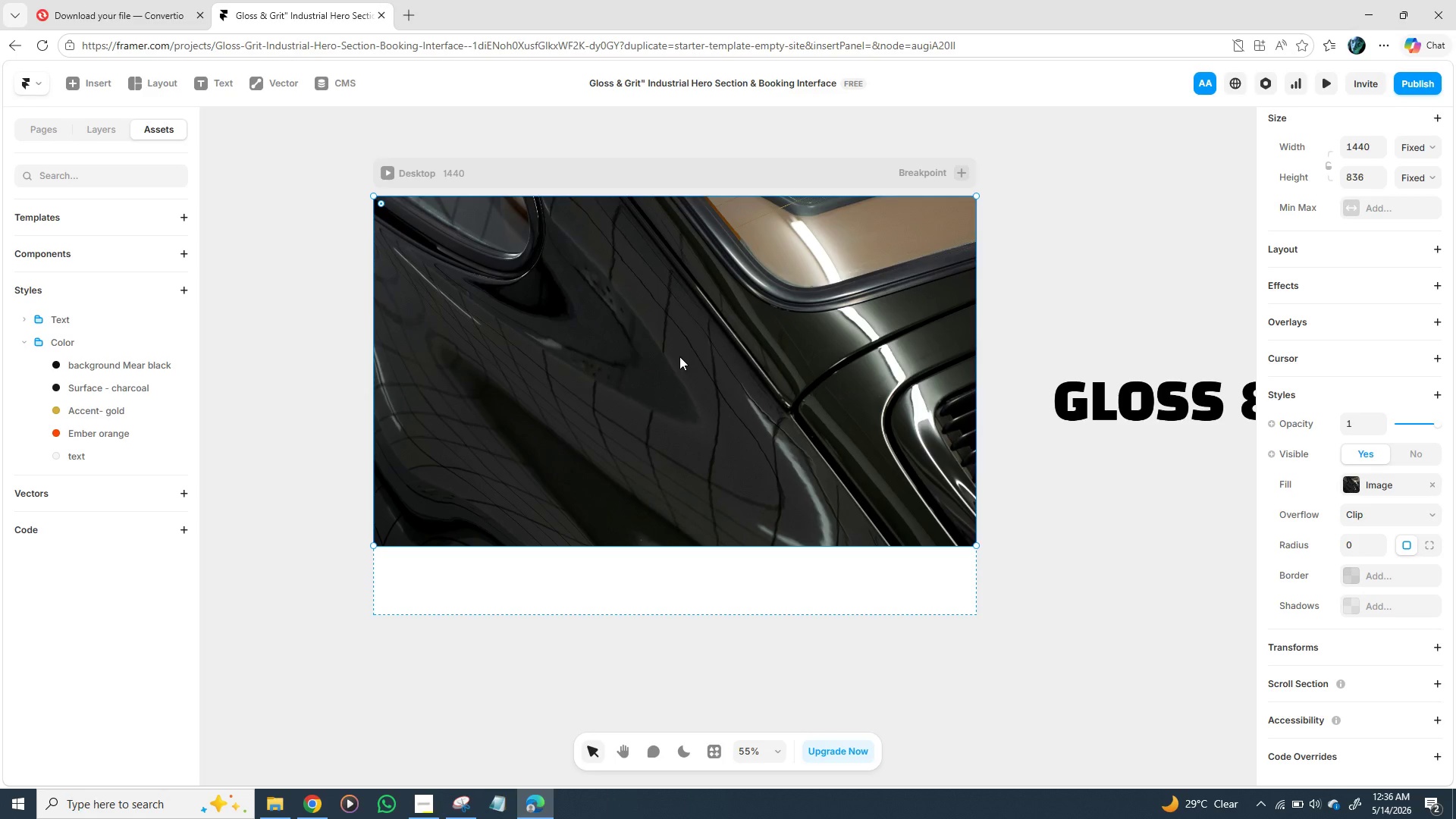 
left_click([679, 356])
 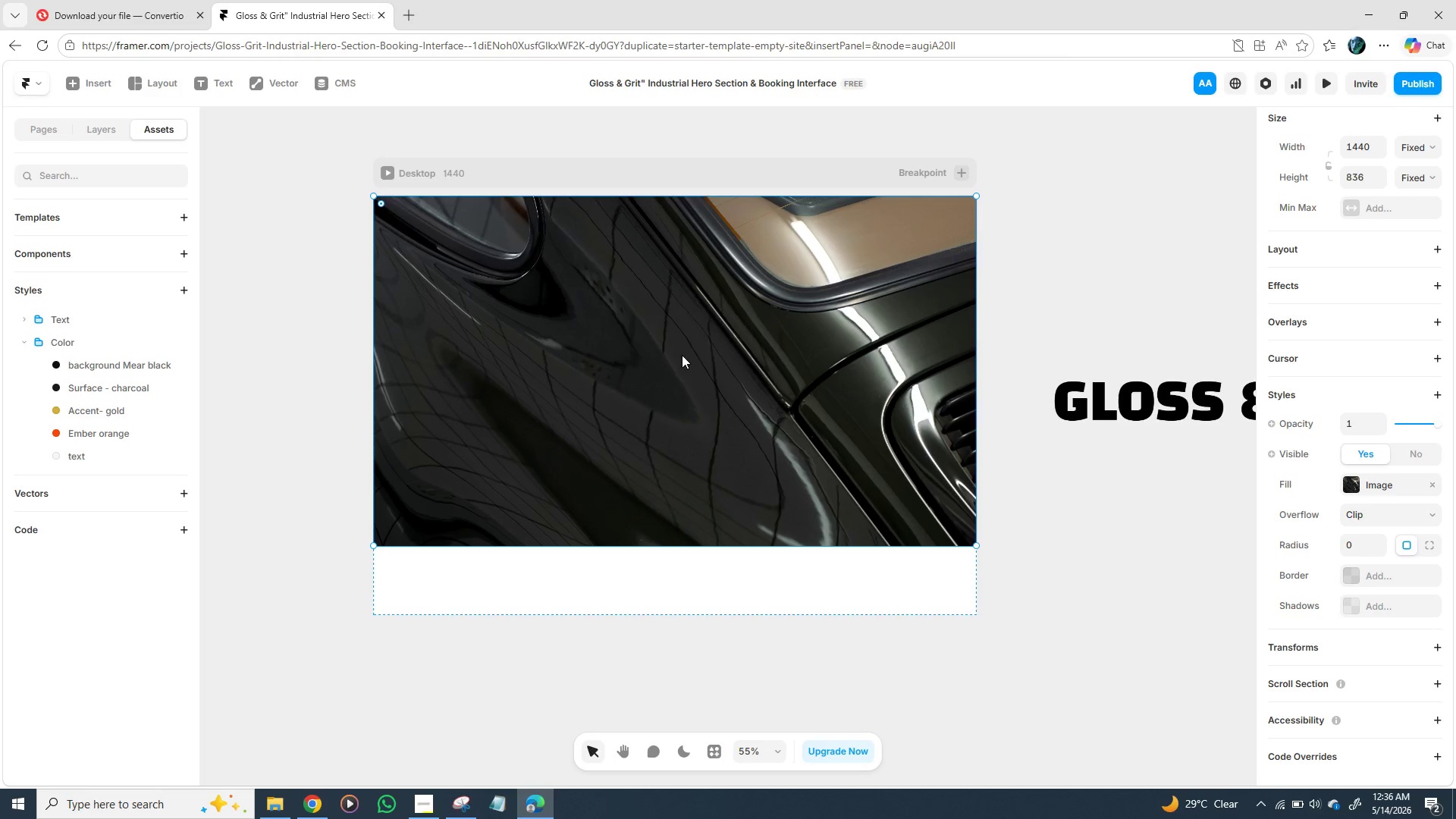 
scroll: coordinate [1249, 323], scroll_direction: up, amount: 4.0
 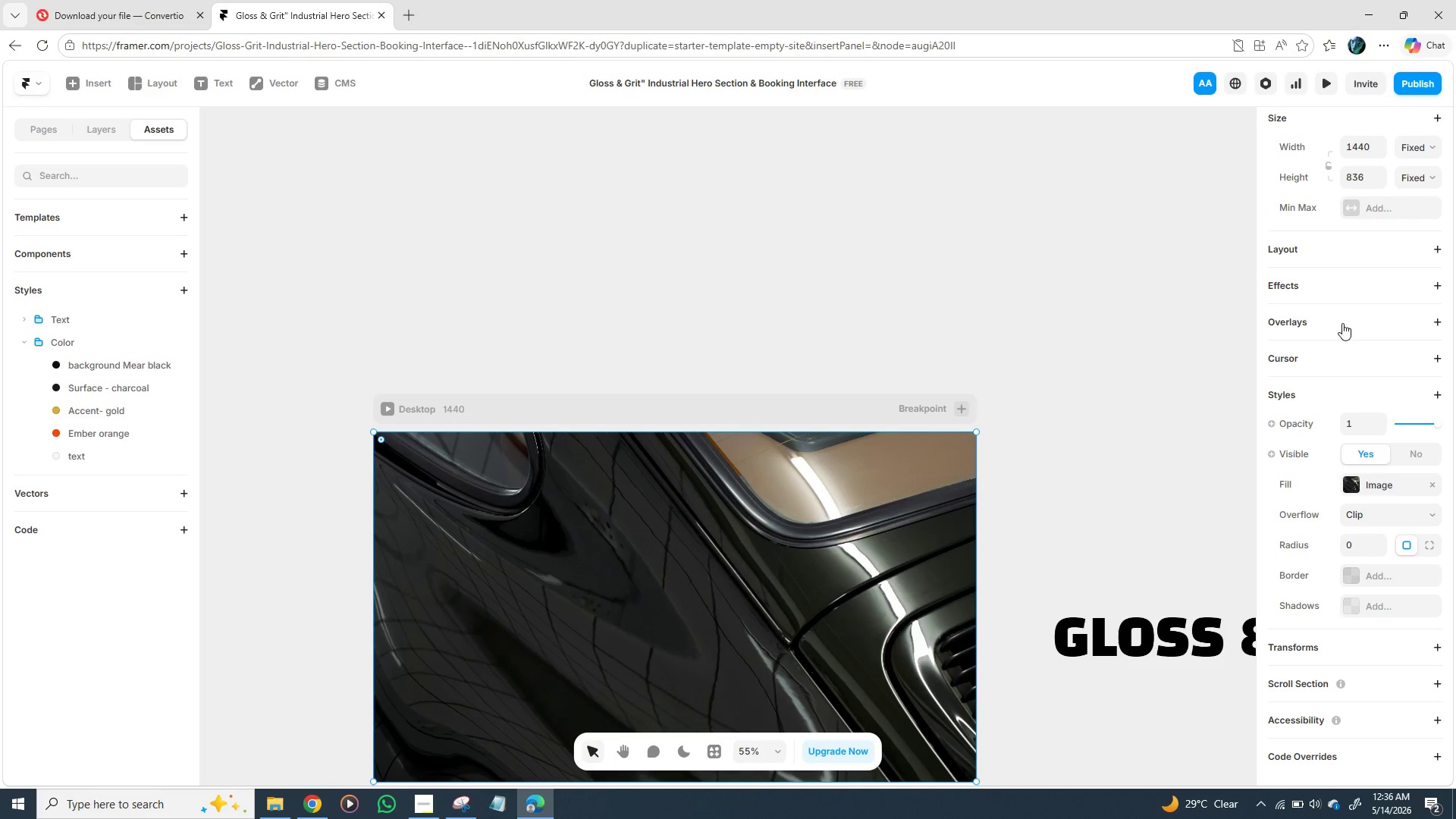 
scroll: coordinate [1174, 352], scroll_direction: down, amount: 7.0
 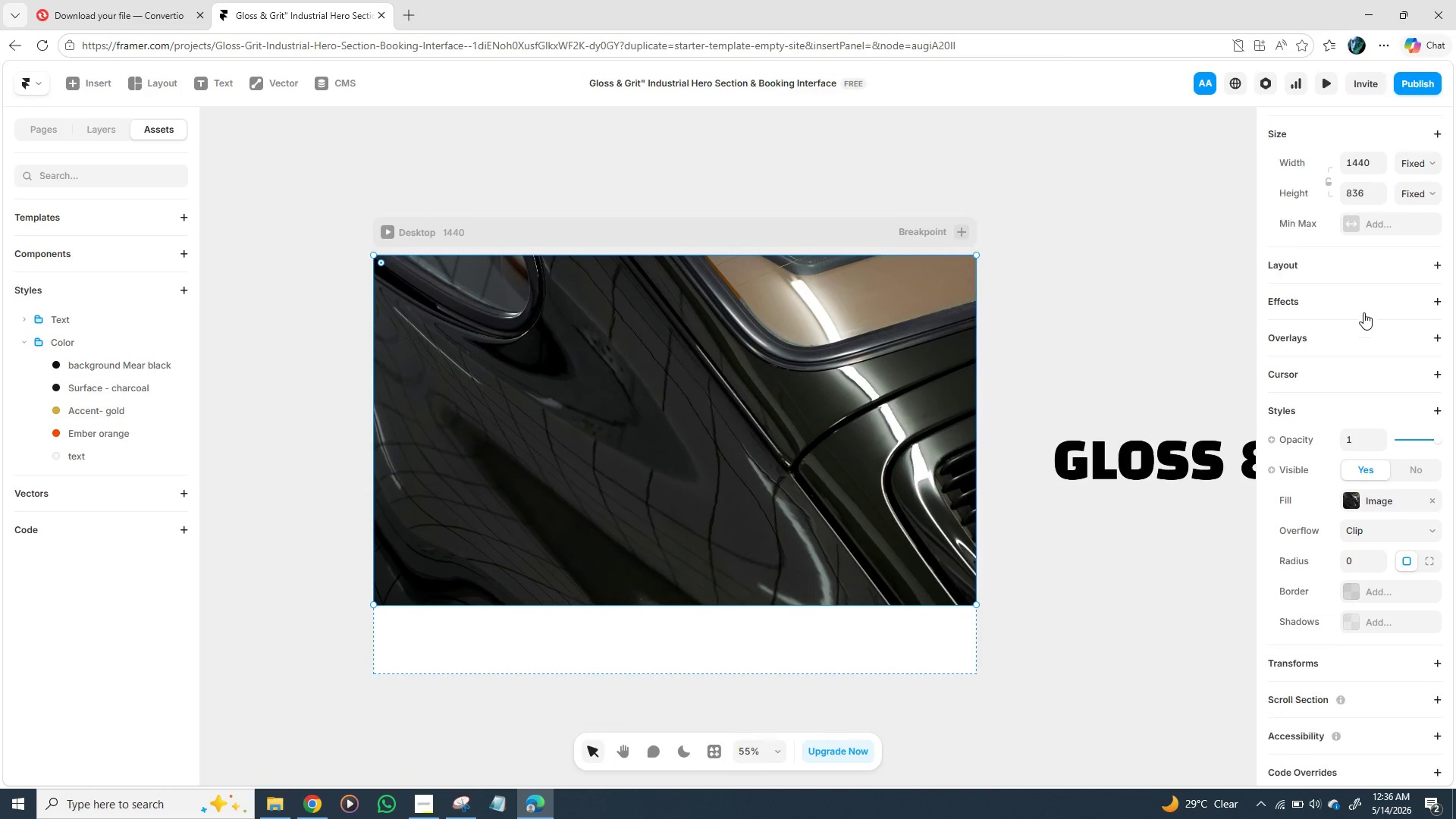 
scroll: coordinate [1363, 312], scroll_direction: up, amount: 4.0
 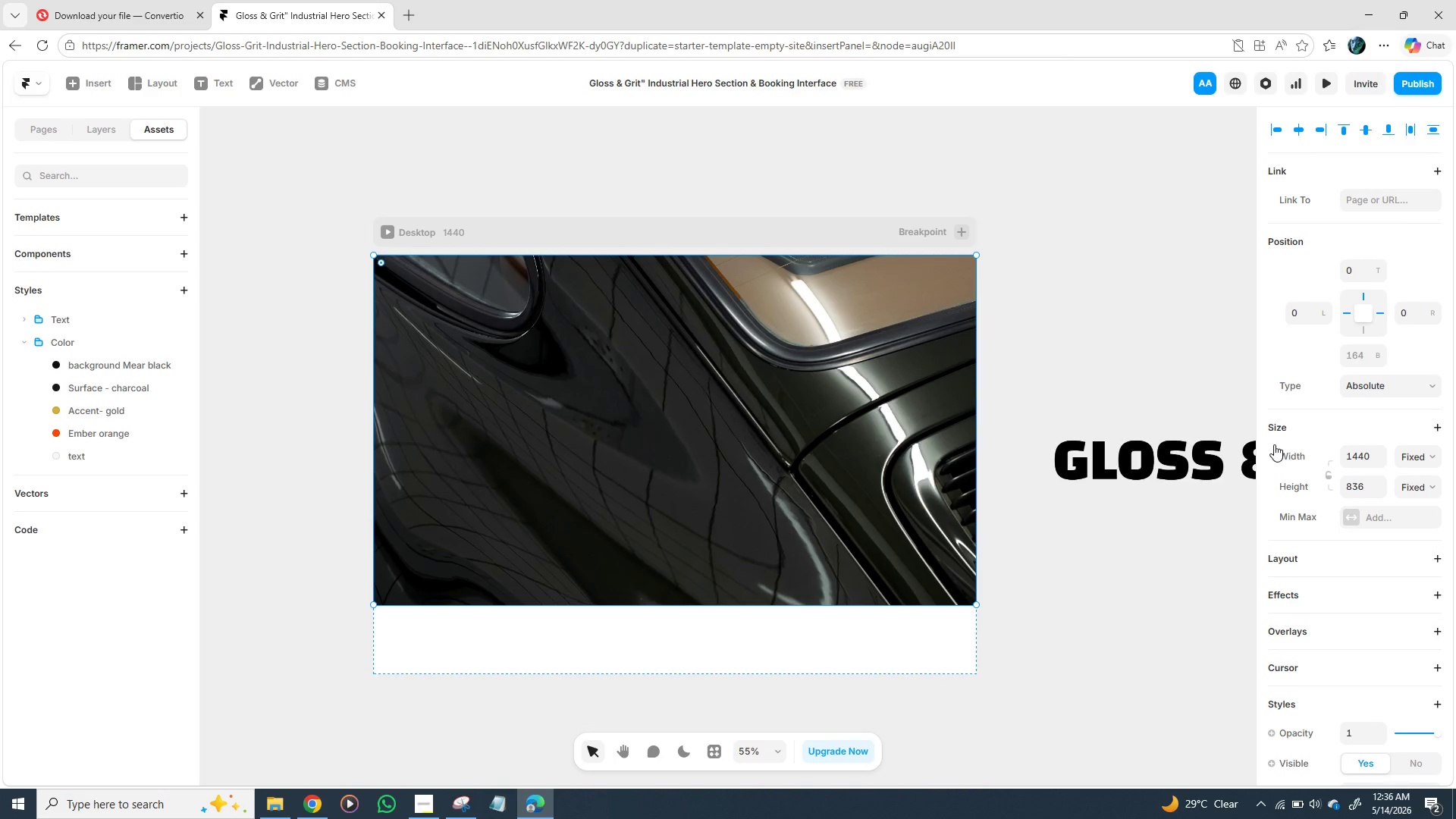 
wait(9.81)
 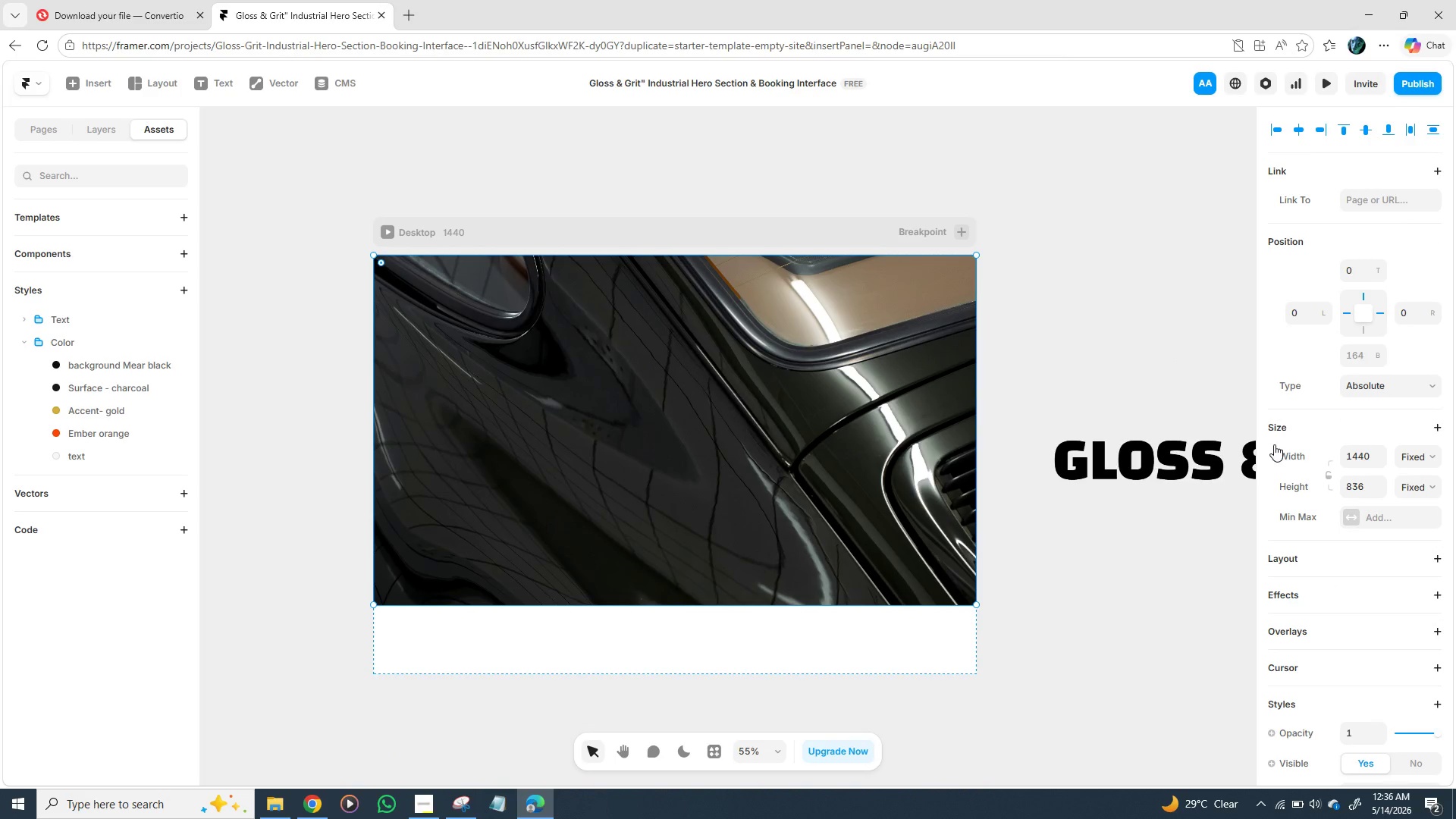 
key(F)
 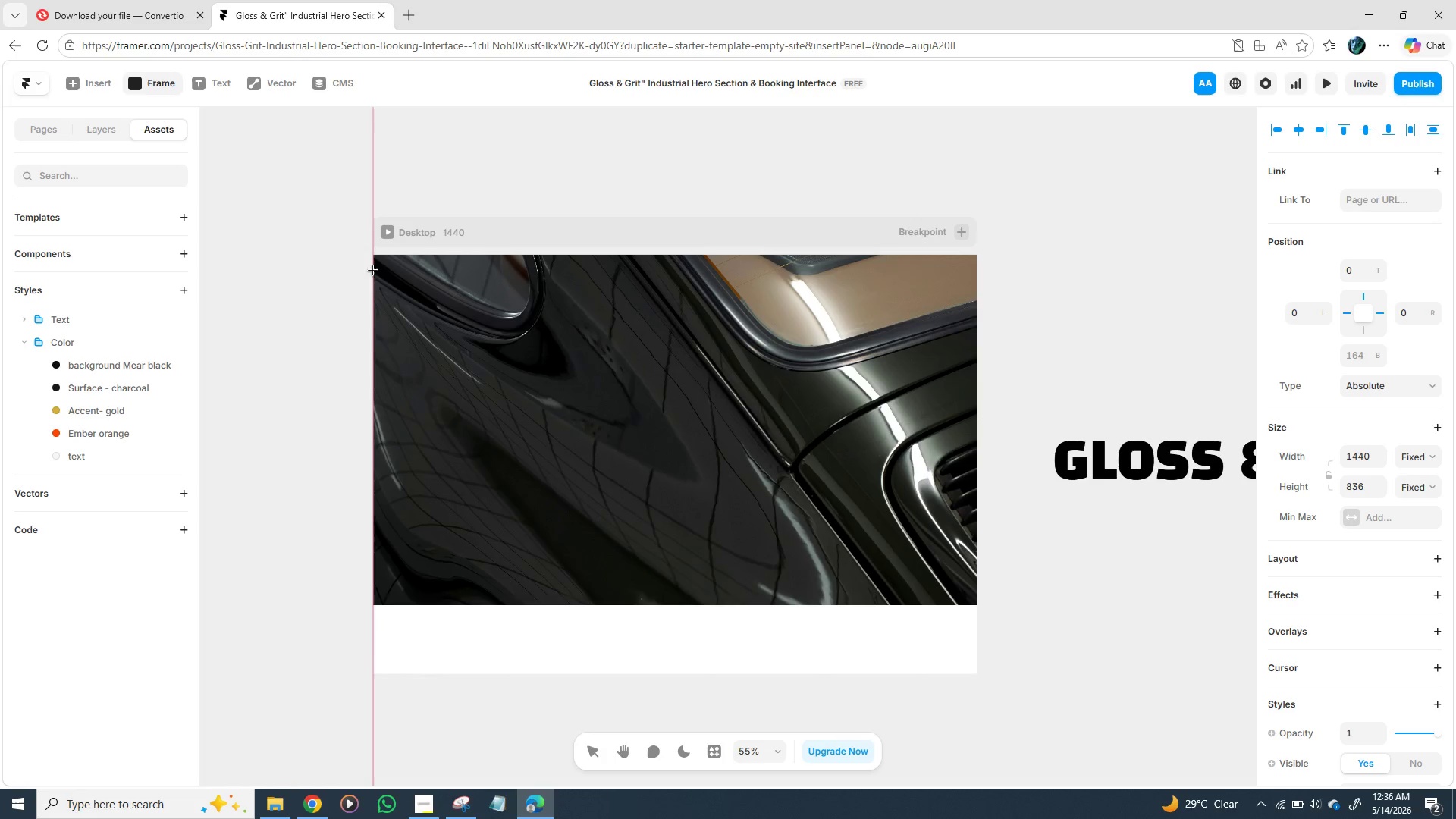 
left_click_drag(start_coordinate=[381, 260], to_coordinate=[966, 595])
 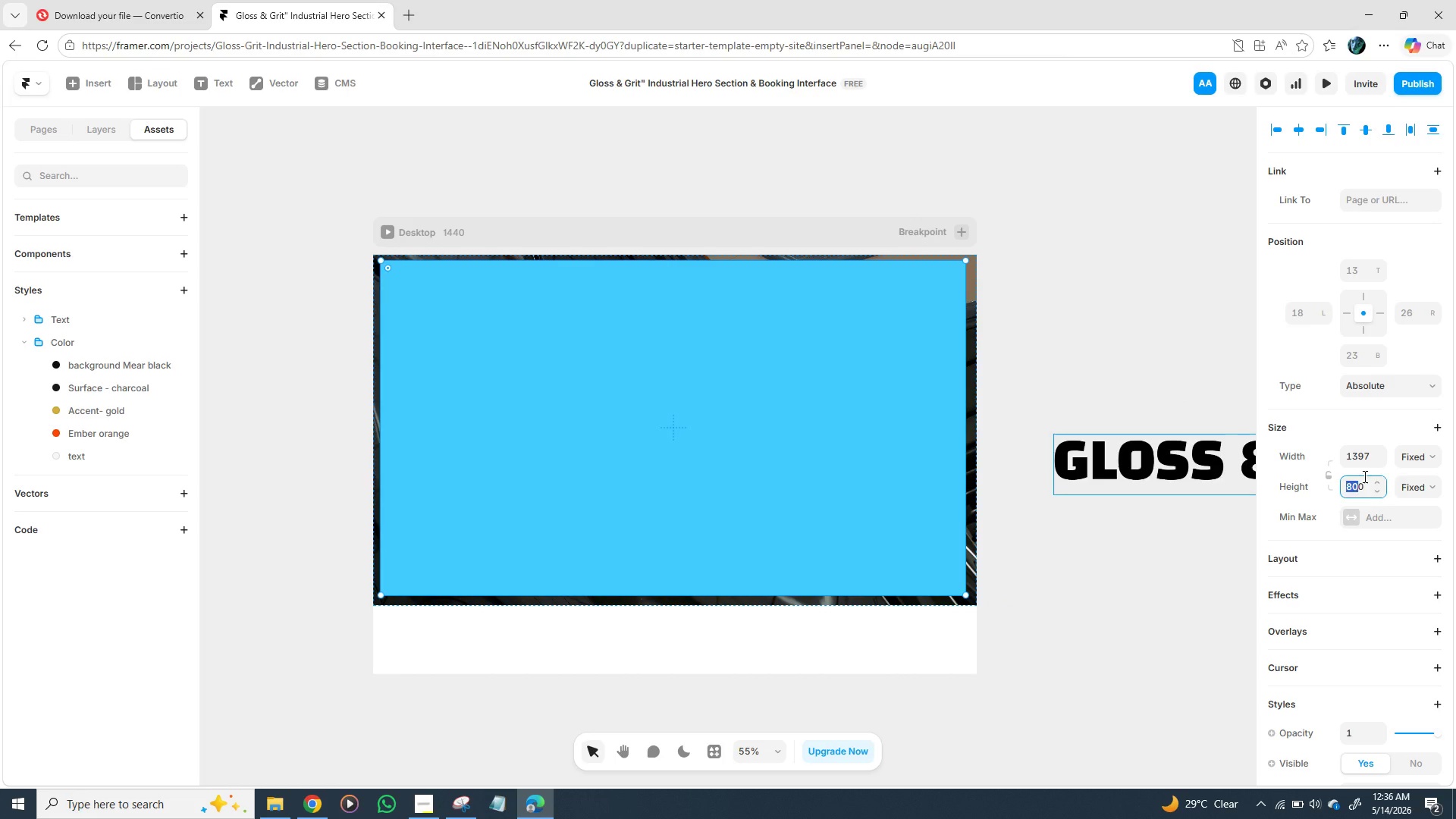 
double_click([1360, 490])
 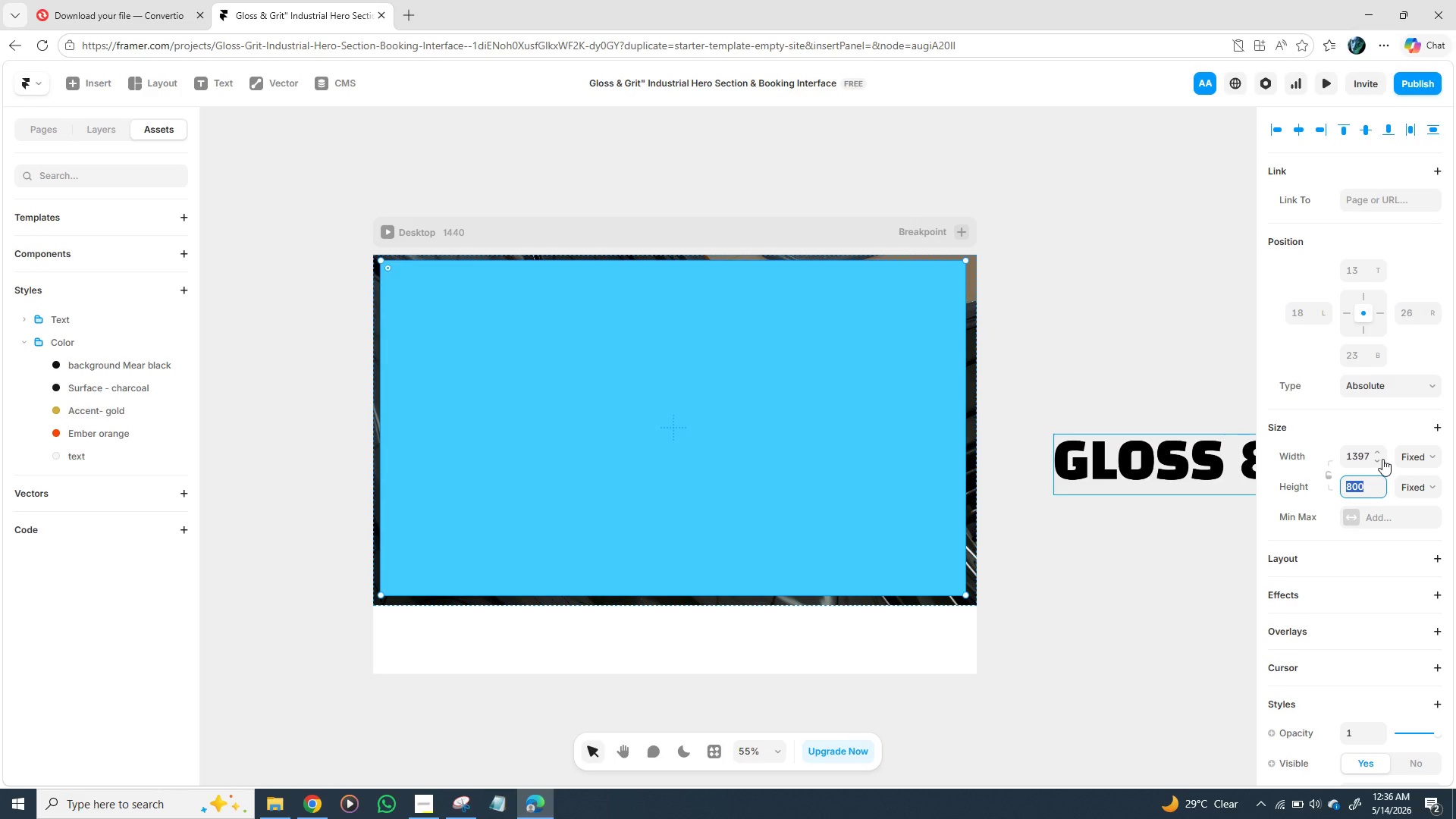 
wait(5.48)
 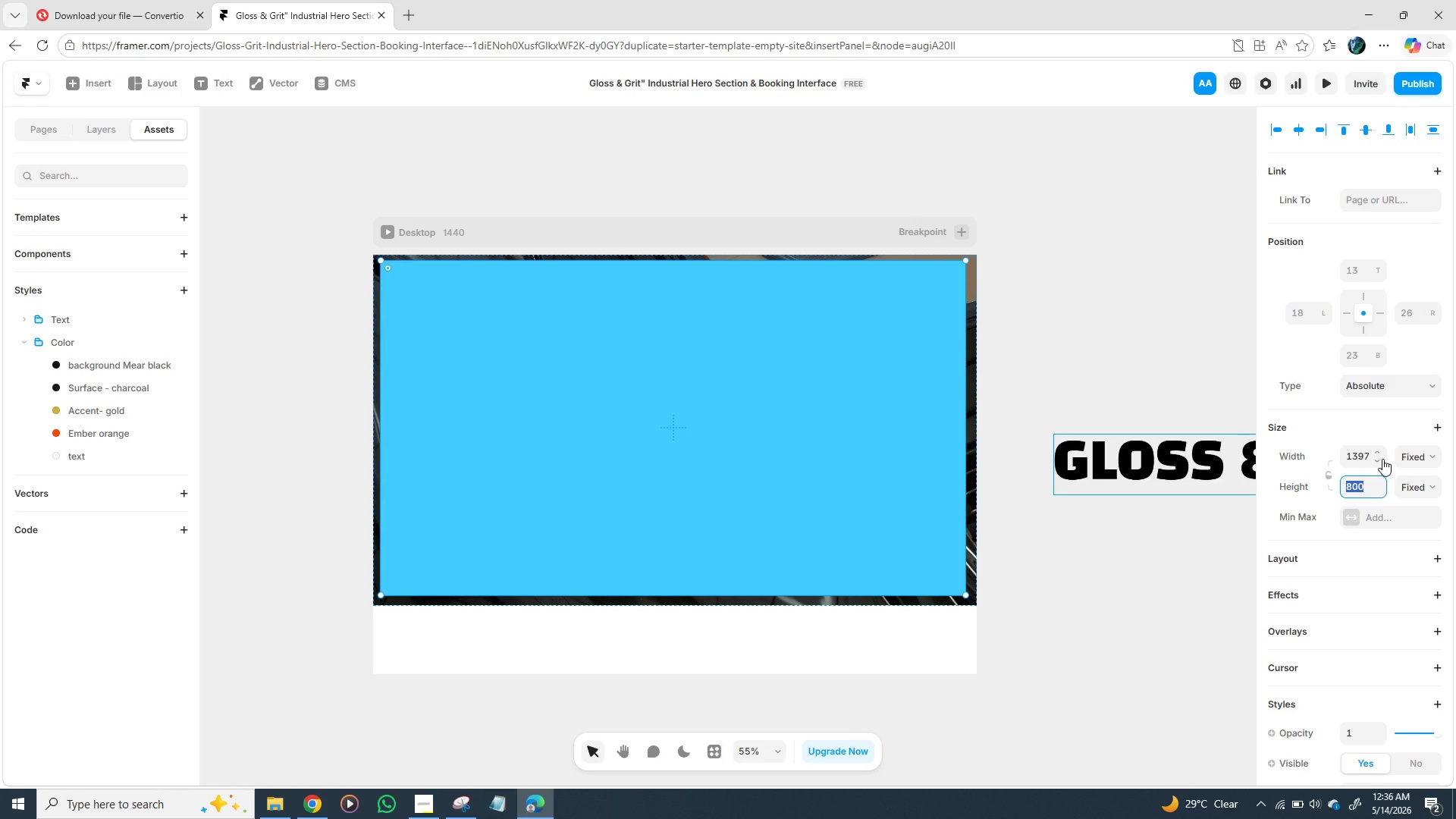 
type(836)
 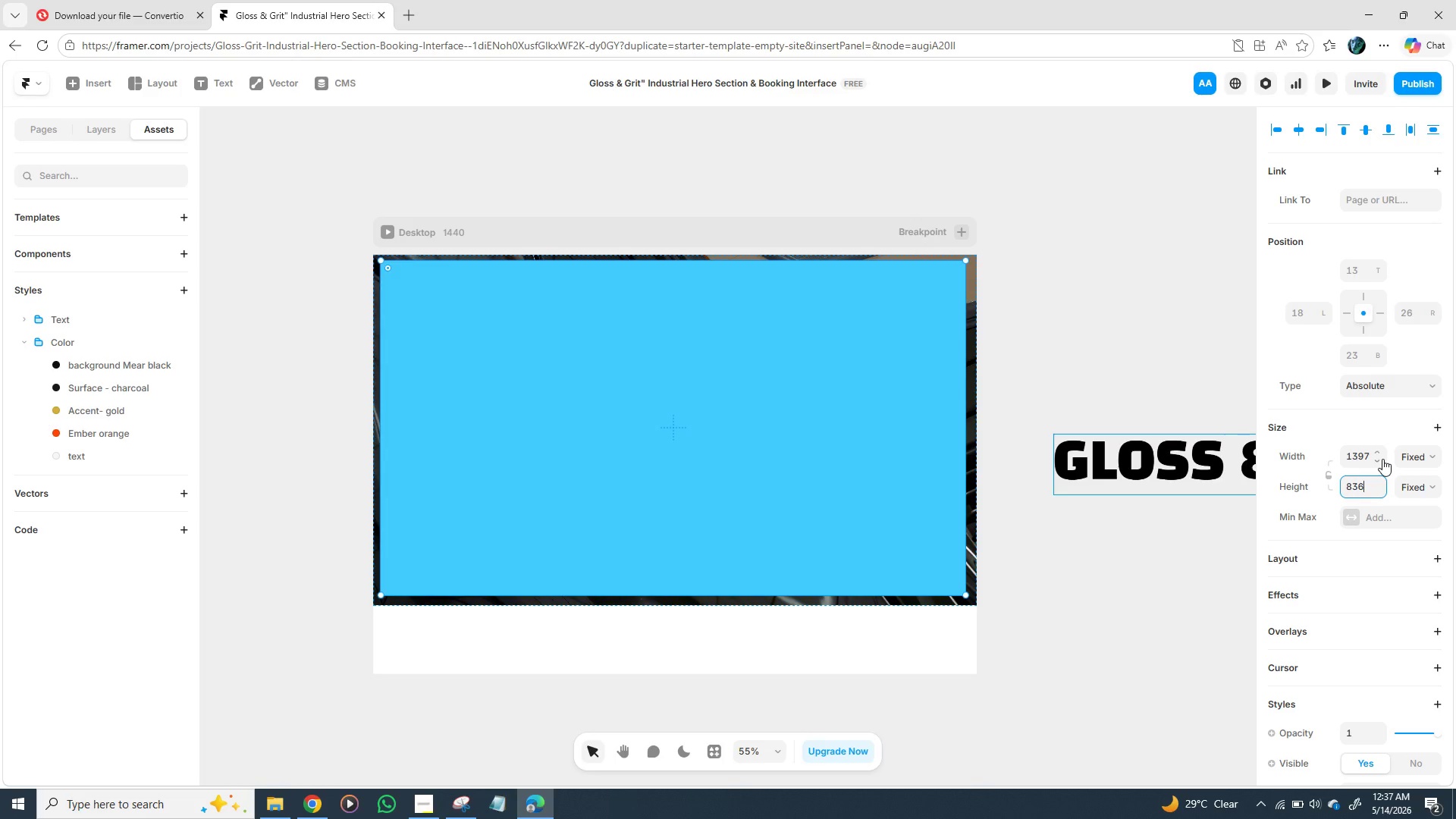 
key(Enter)
 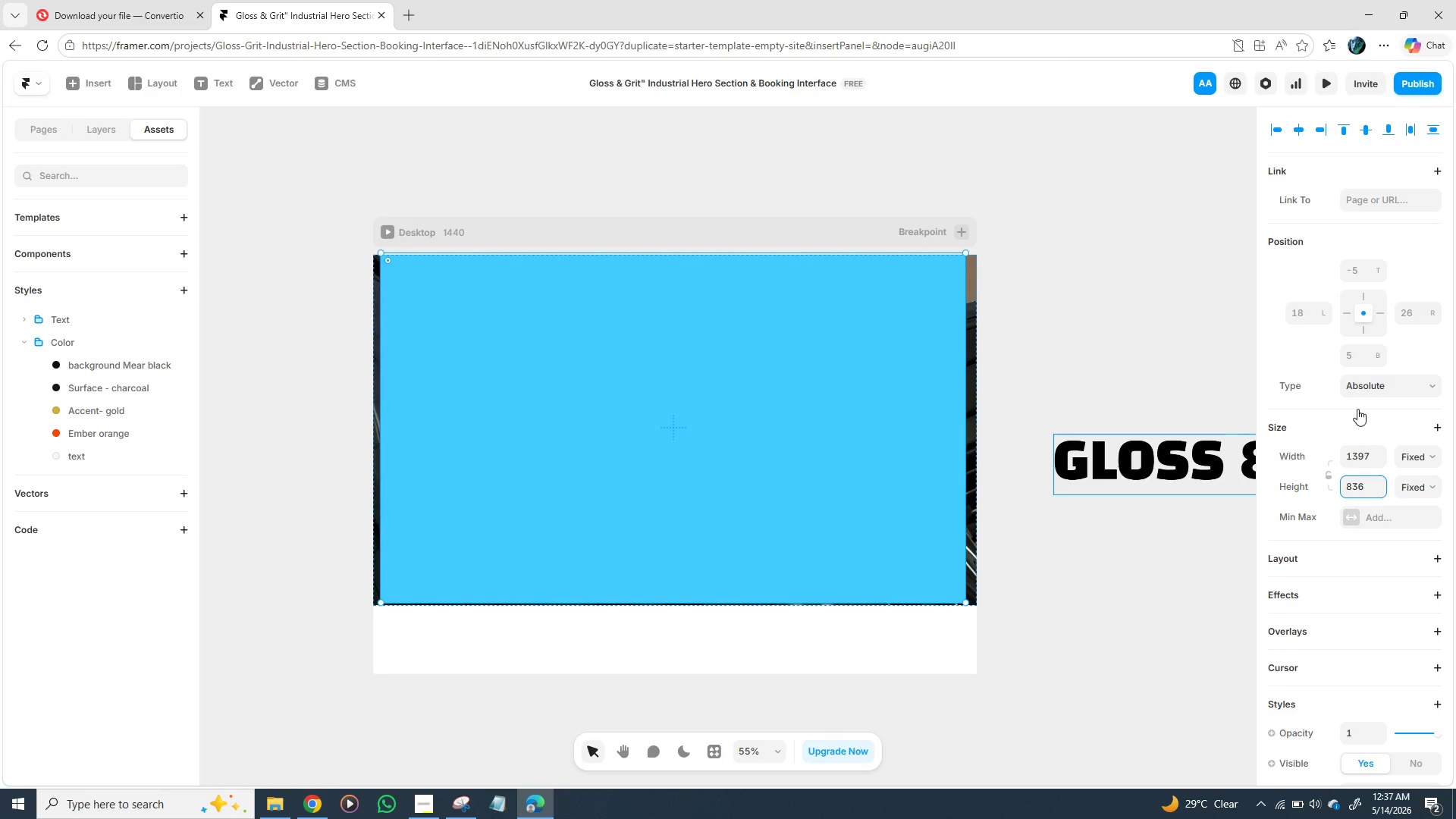 
wait(7.83)
 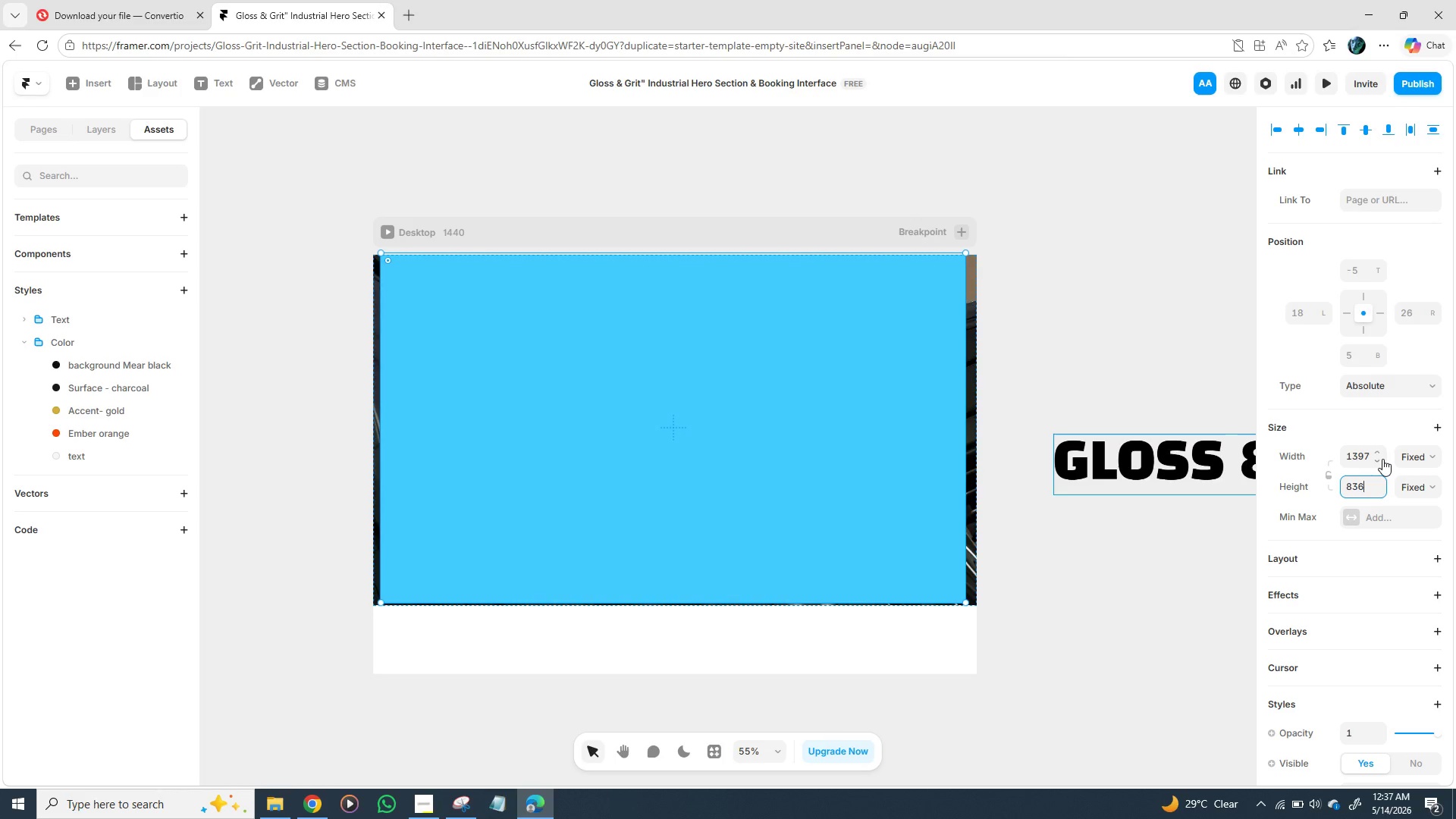 
left_click([1363, 447])
 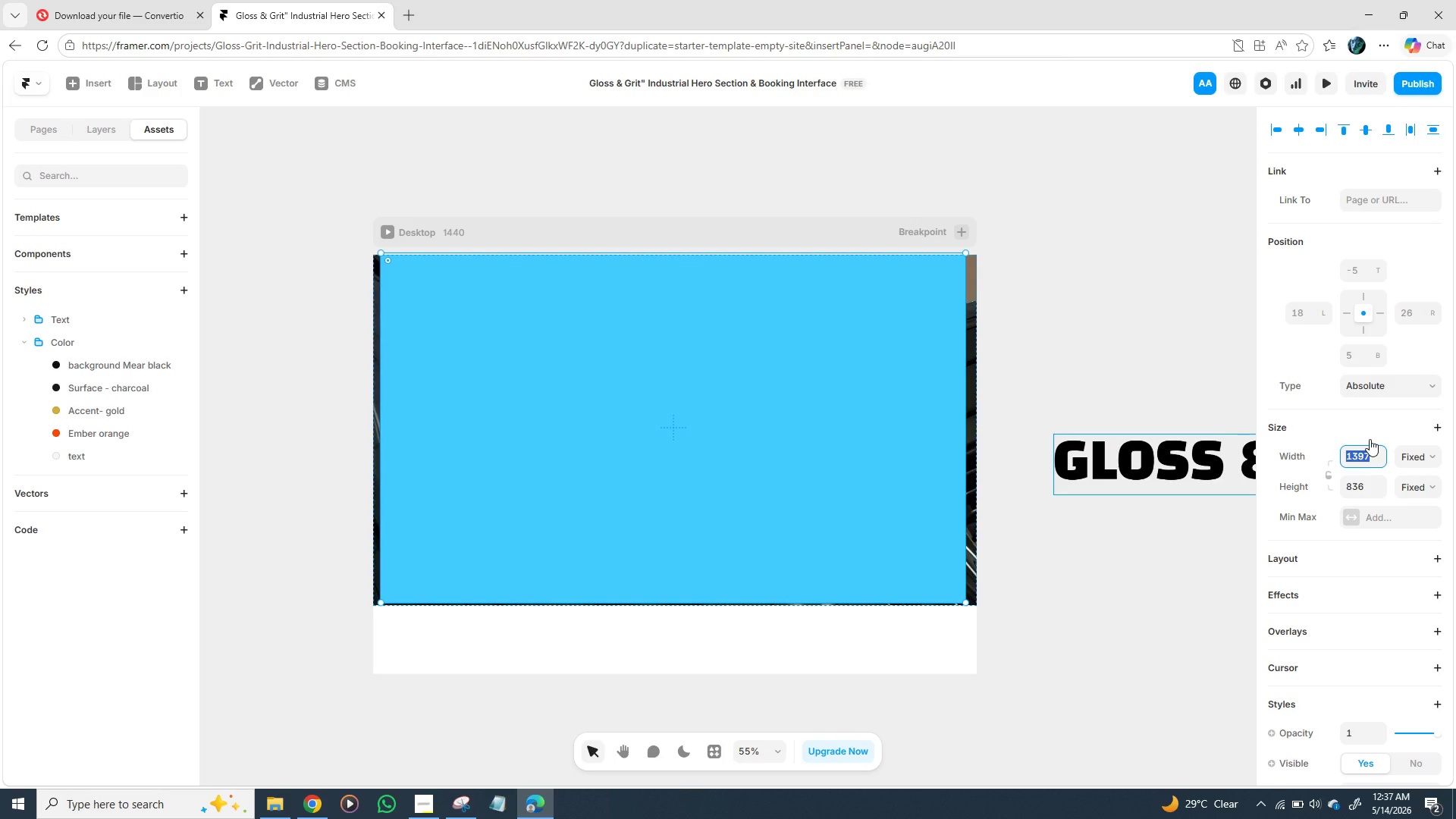 
type(1440)
 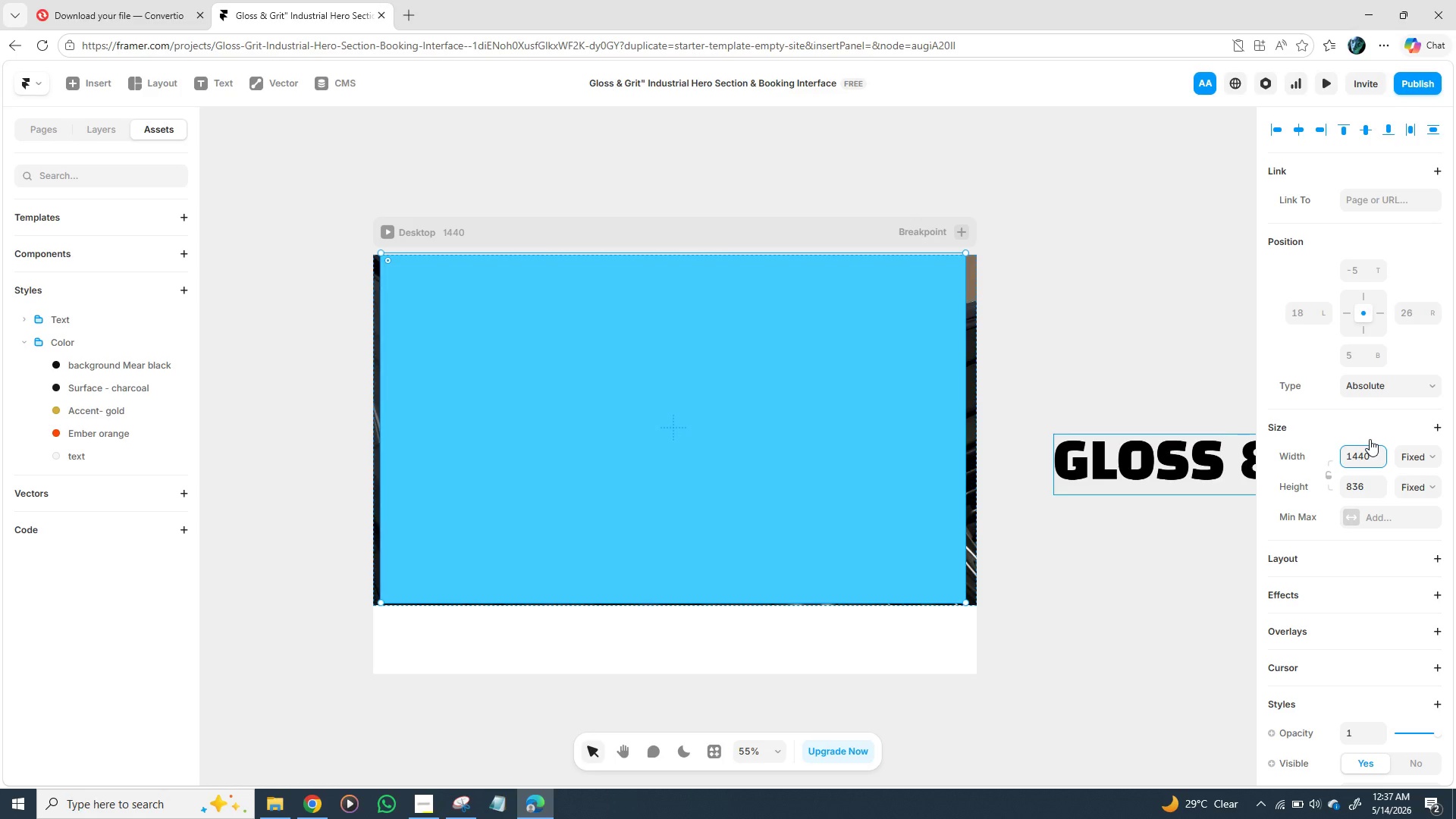 
key(Enter)
 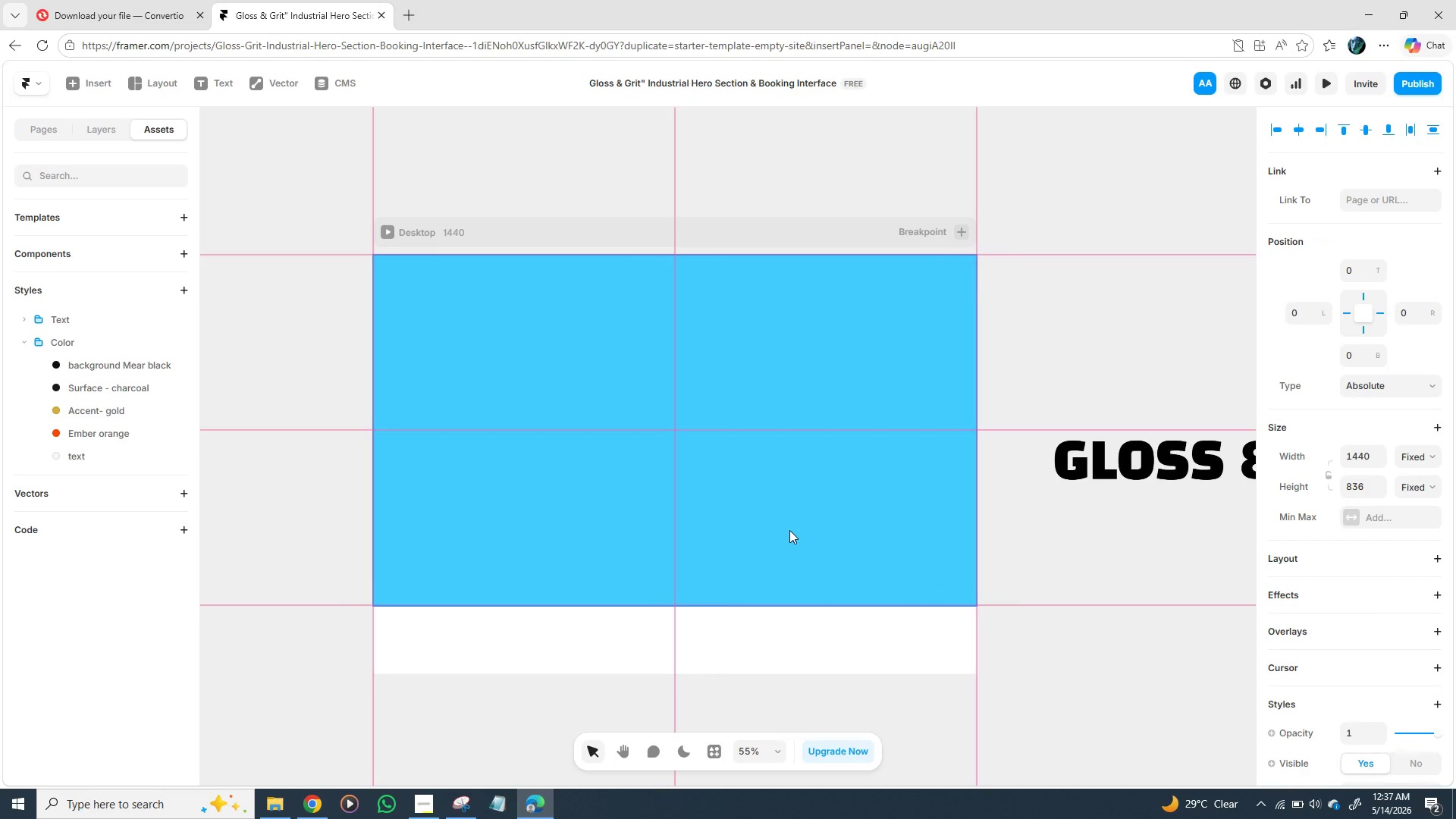 
wait(10.94)
 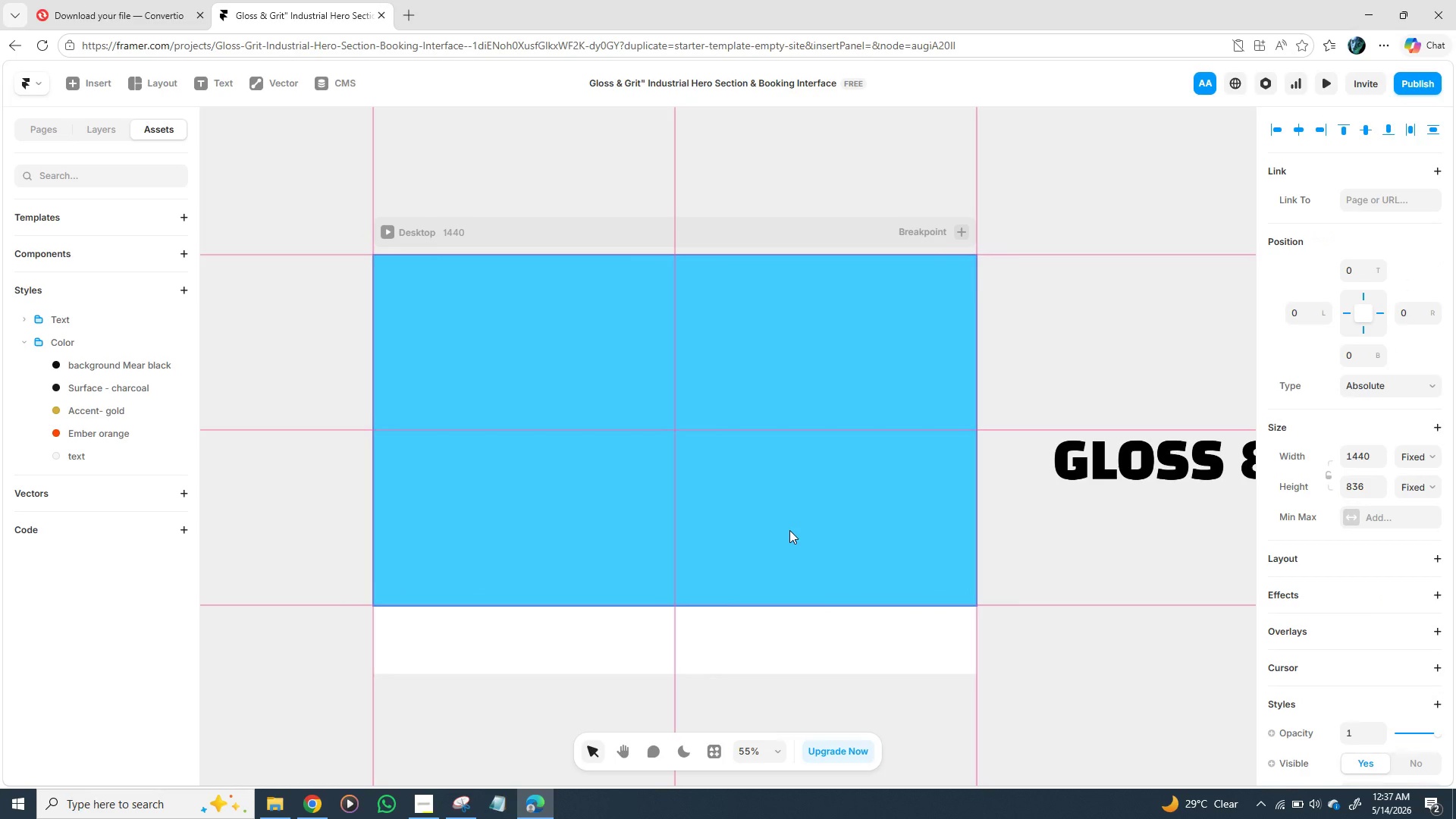 
scroll: coordinate [1307, 538], scroll_direction: down, amount: 2.0
 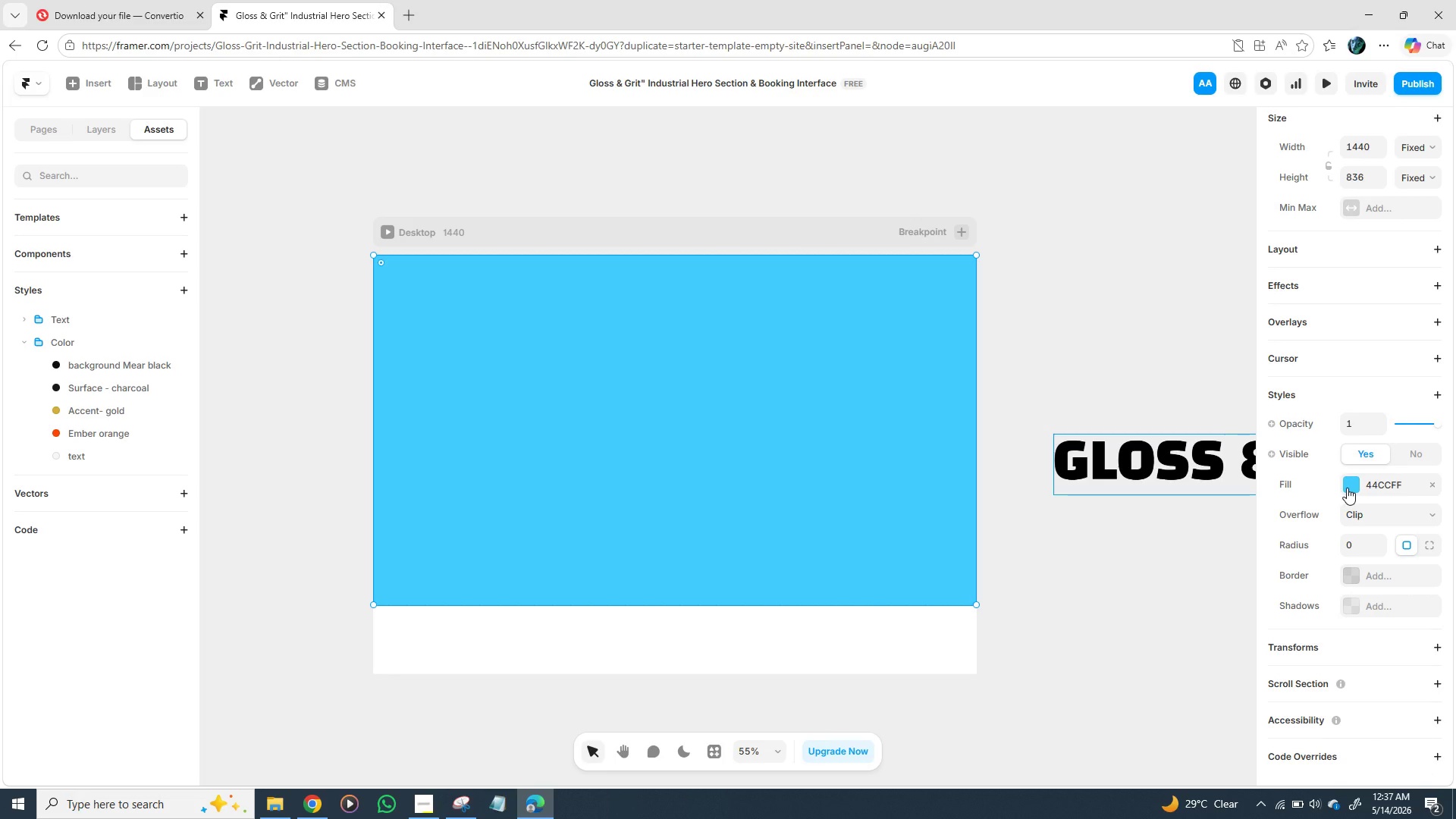 
left_click([1347, 486])
 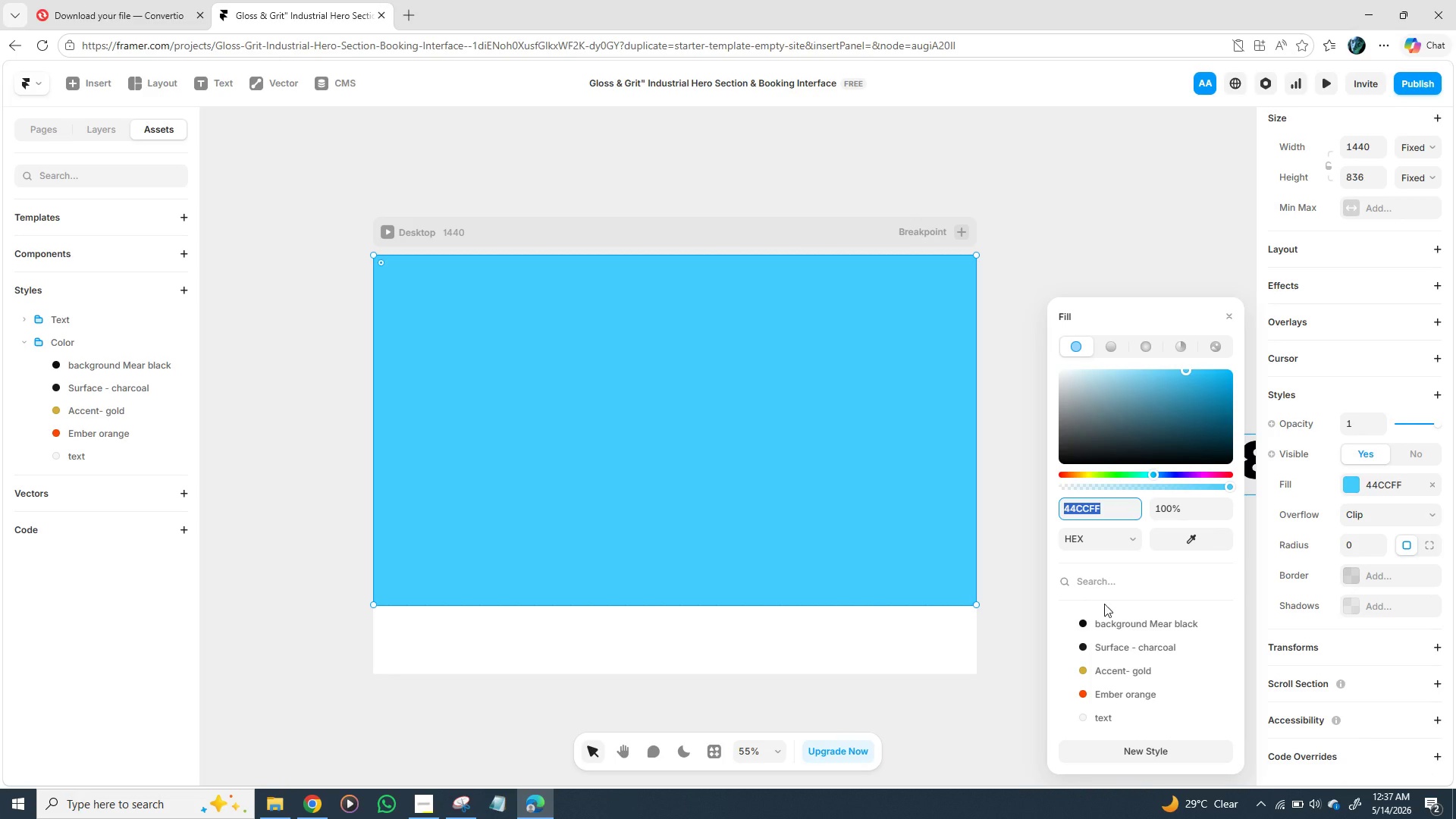 
wait(7.25)
 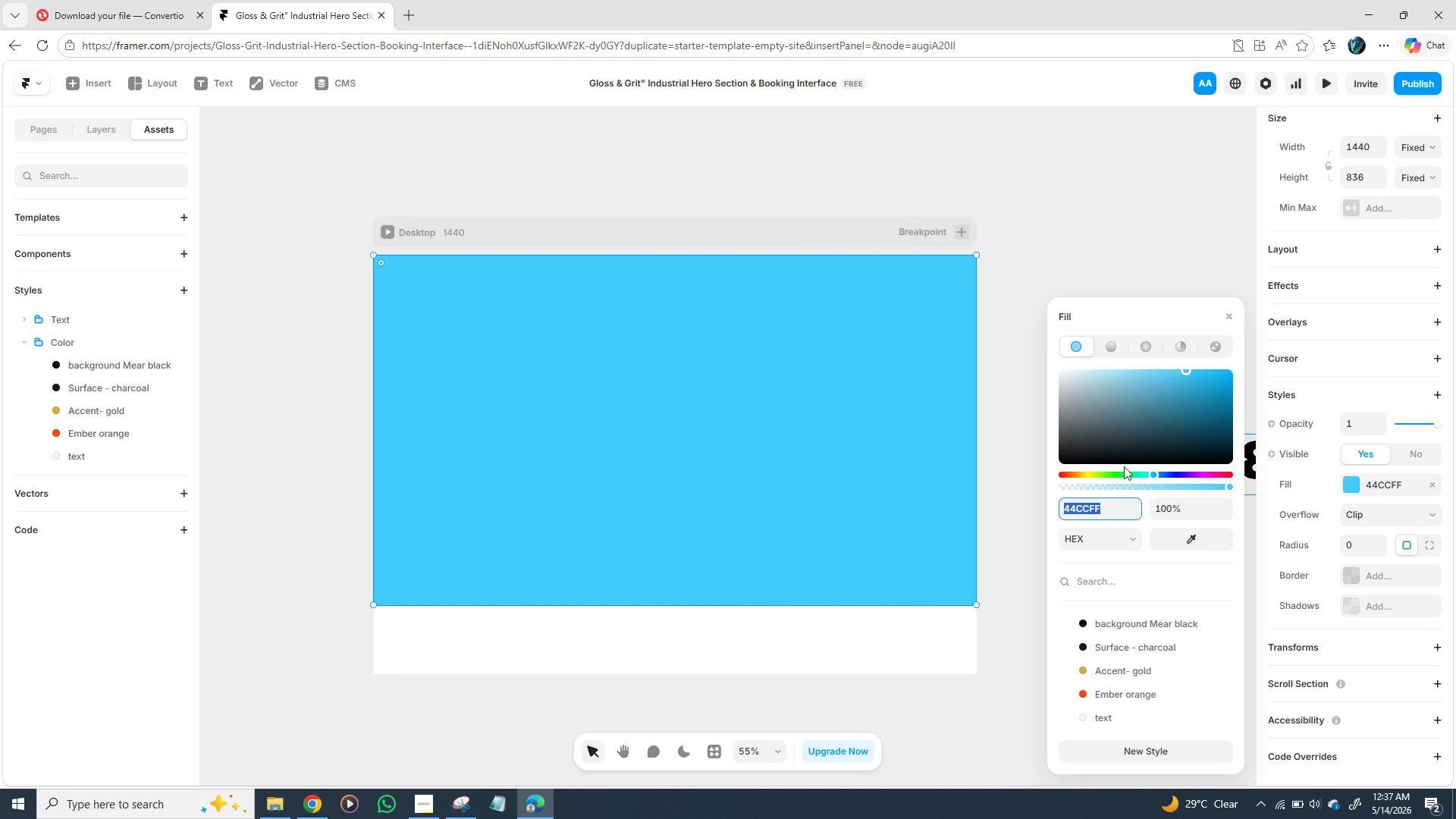 
left_click([1093, 647])
 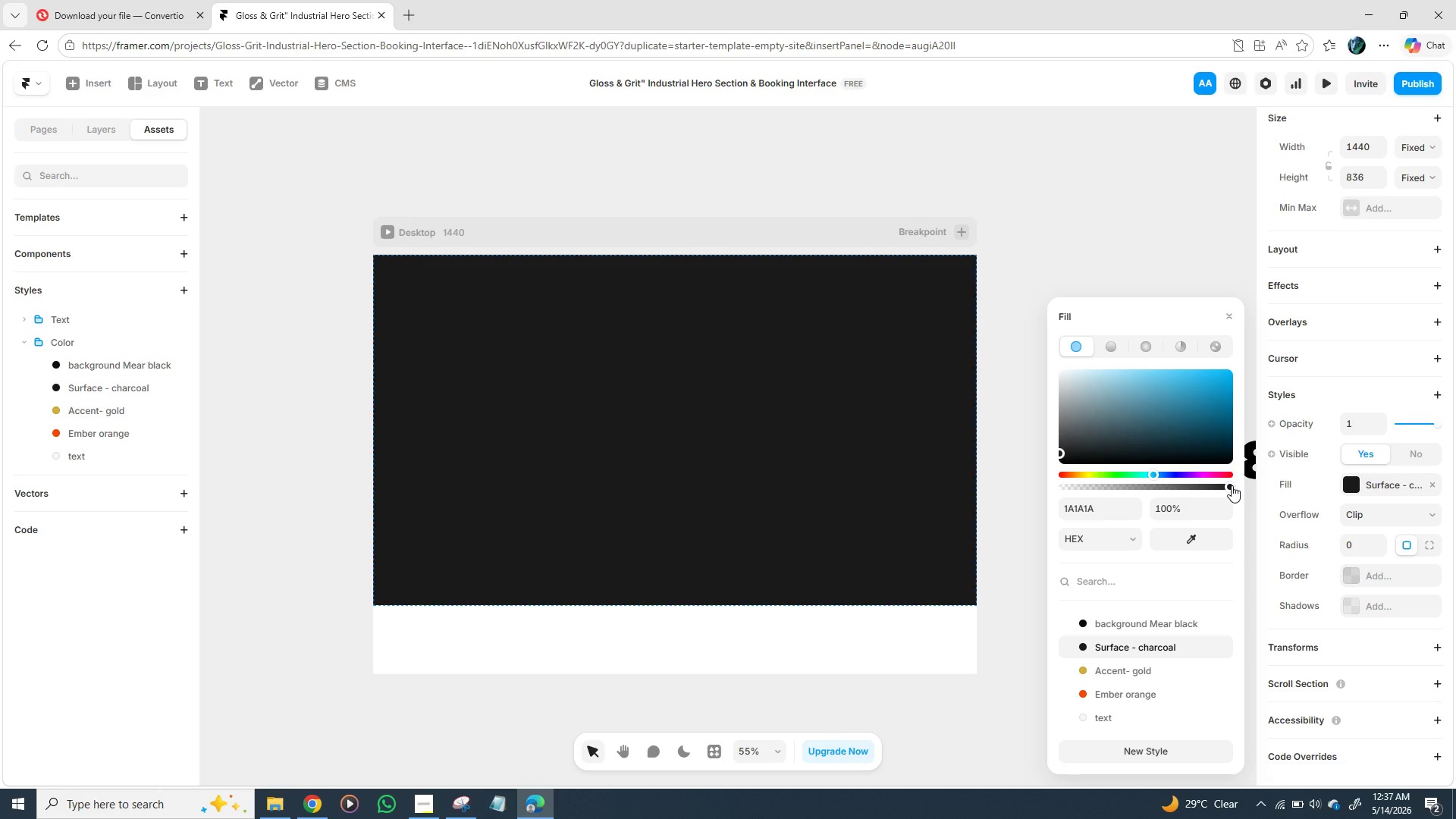 
left_click_drag(start_coordinate=[1227, 482], to_coordinate=[1174, 493])
 